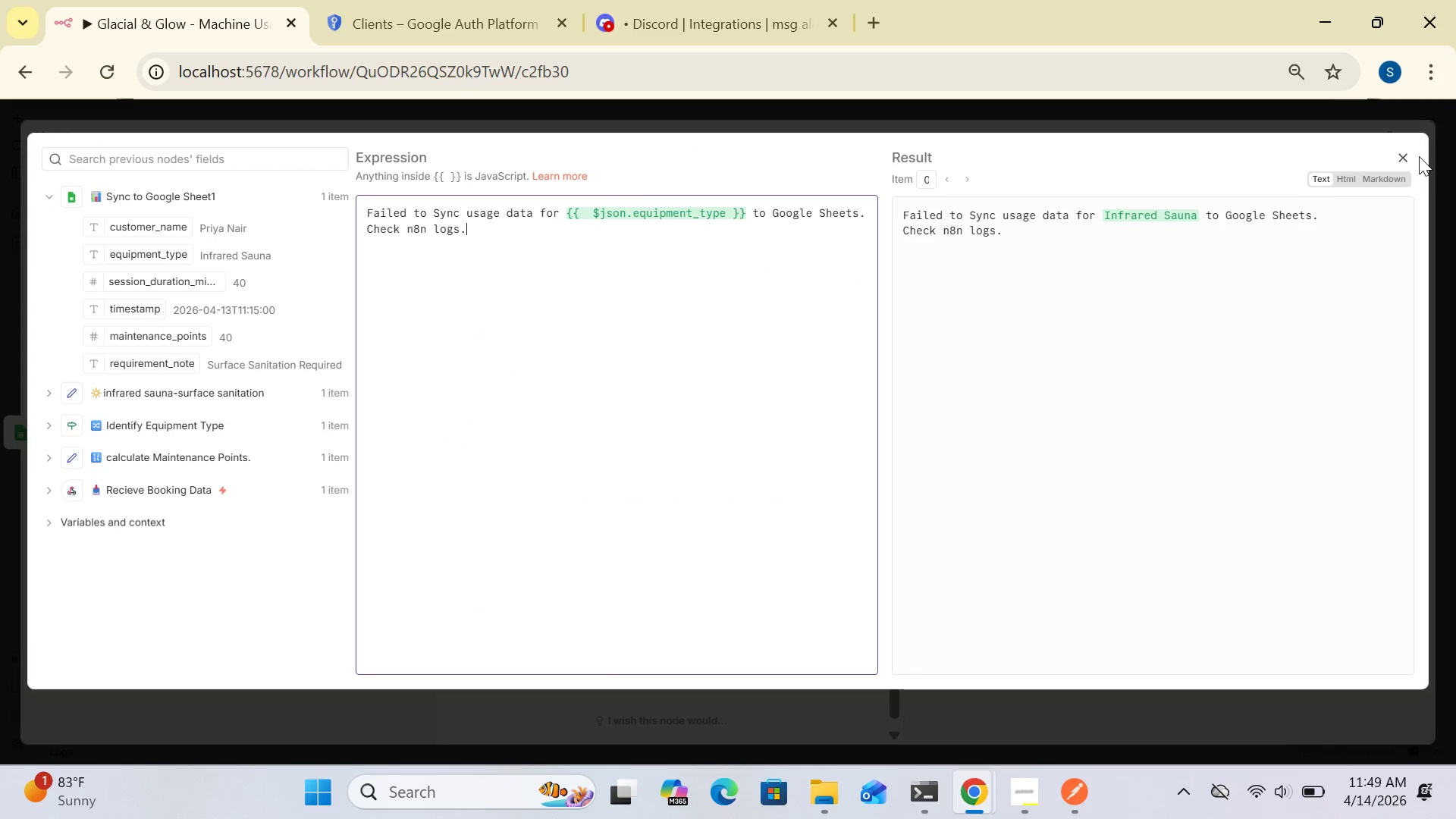 
left_click([1406, 156])
 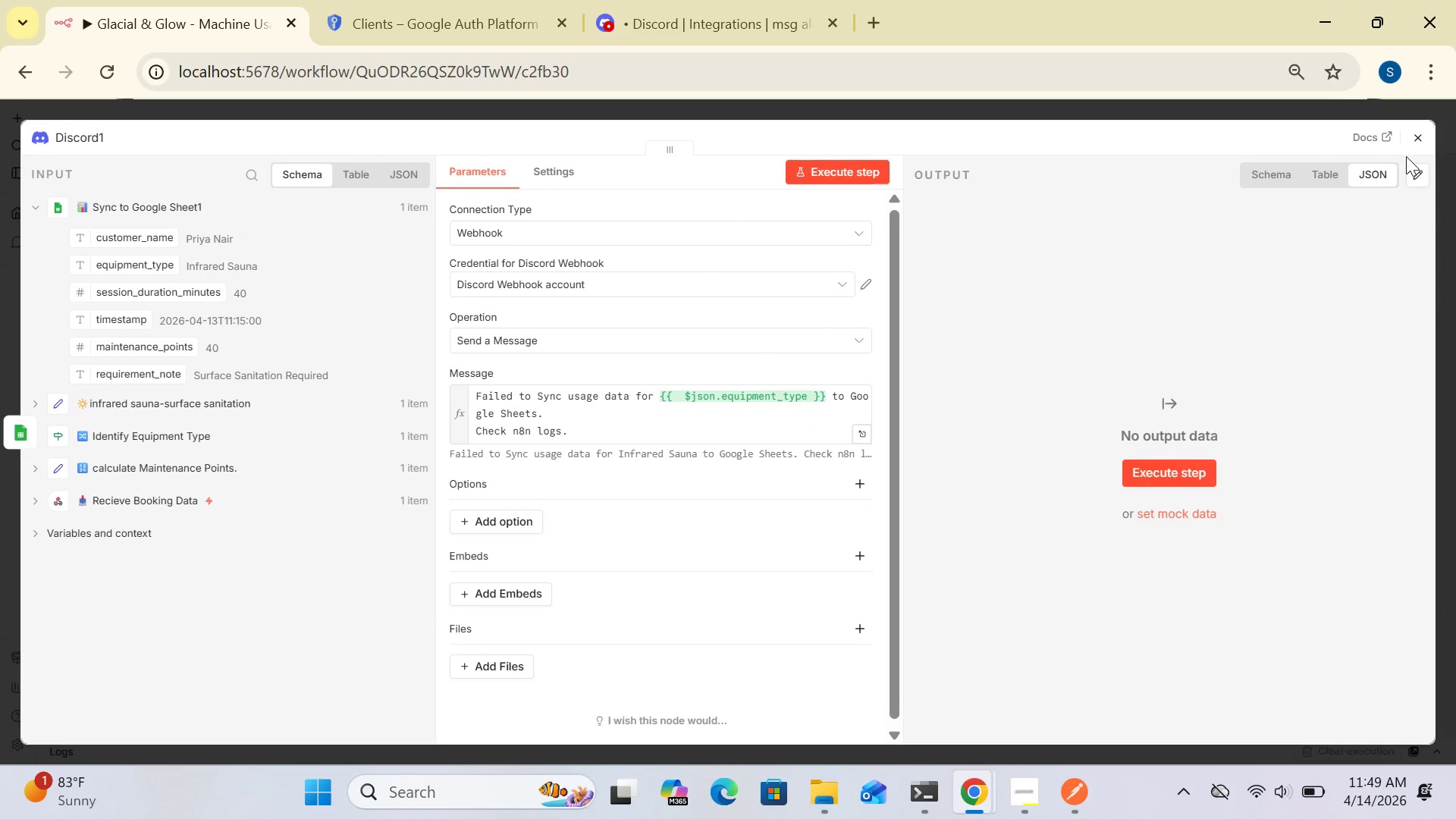 
wait(10.52)
 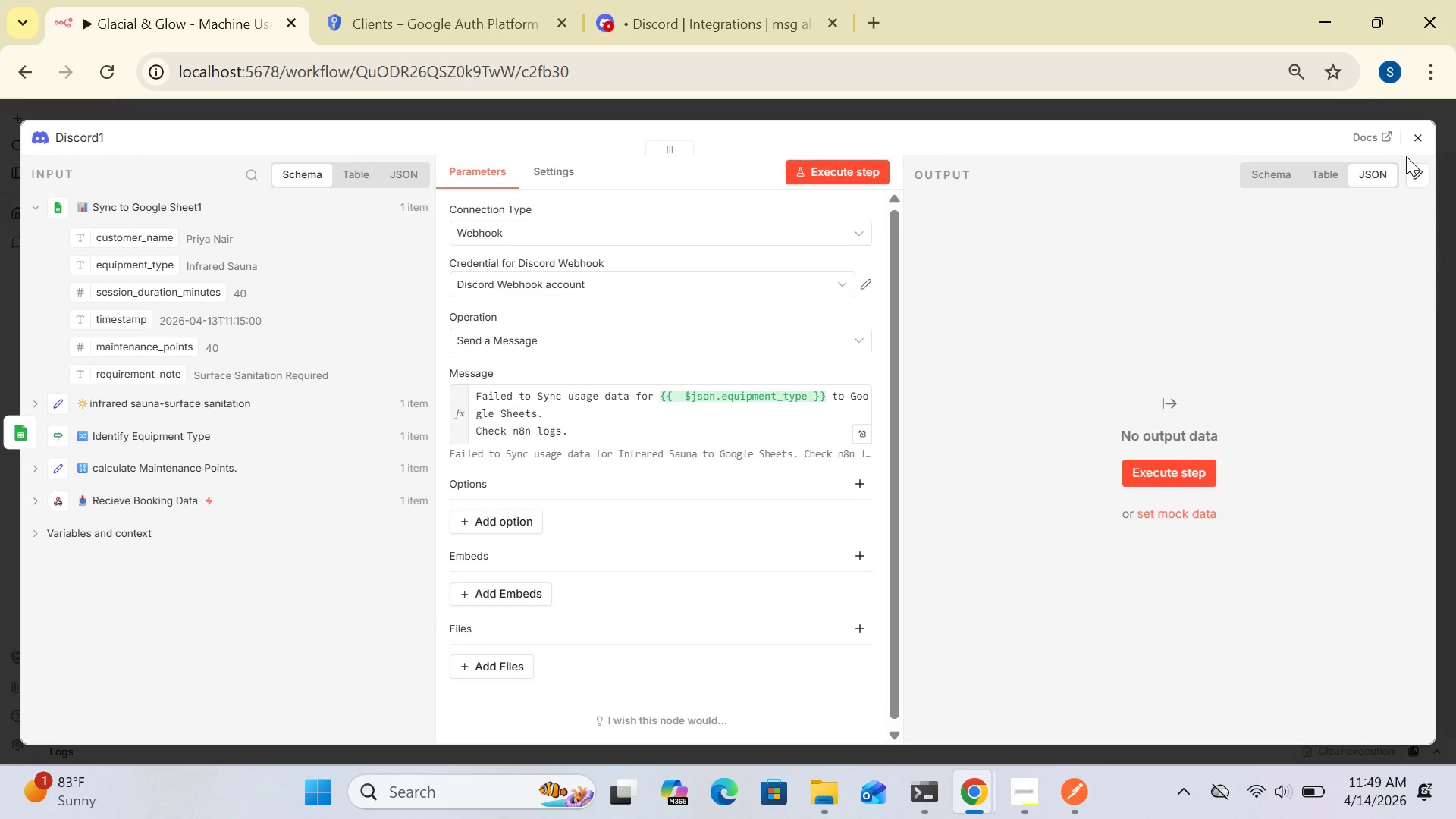 
left_click([1421, 140])
 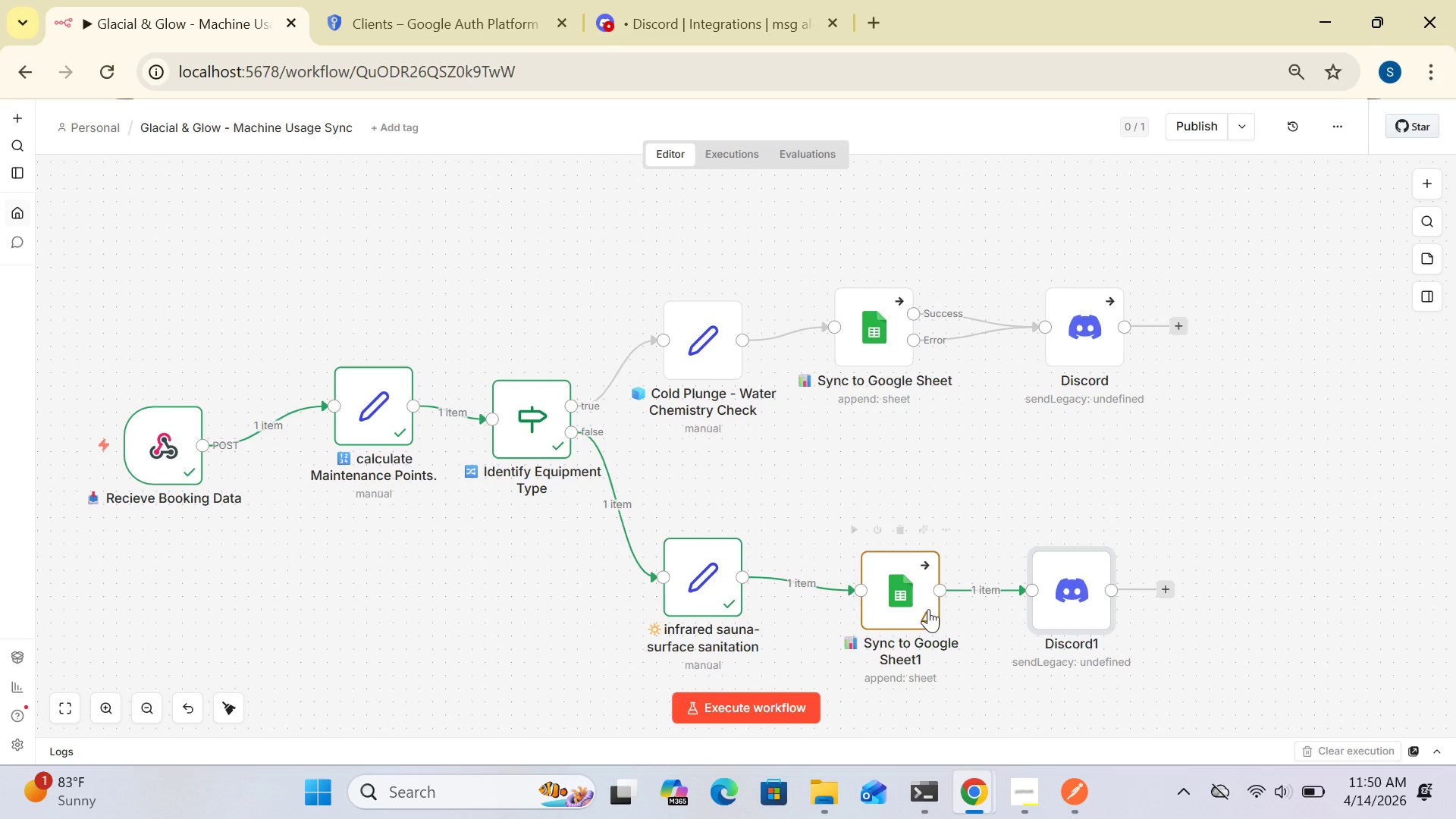 
wait(60.06)
 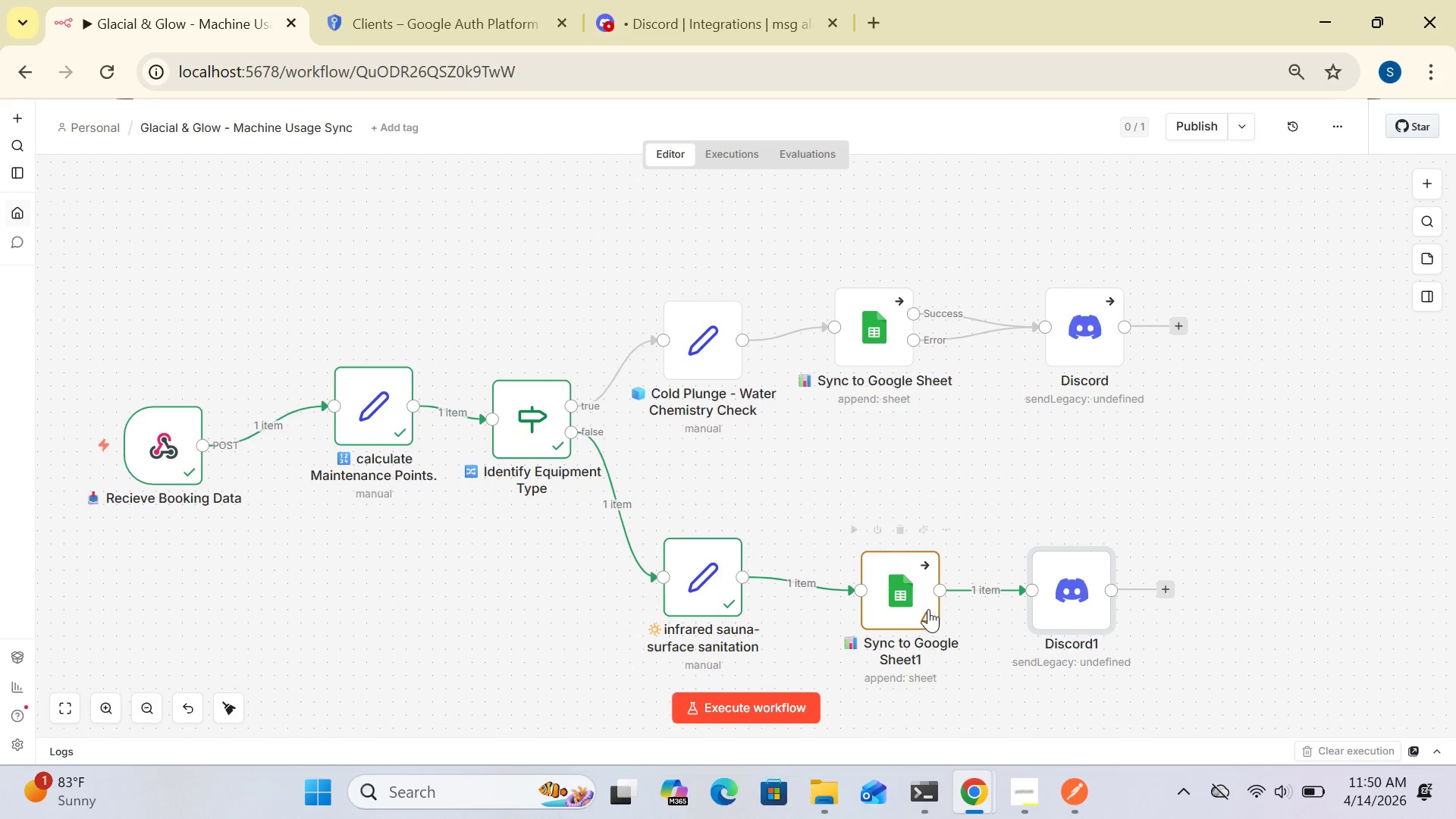 
left_click([1078, 580])
 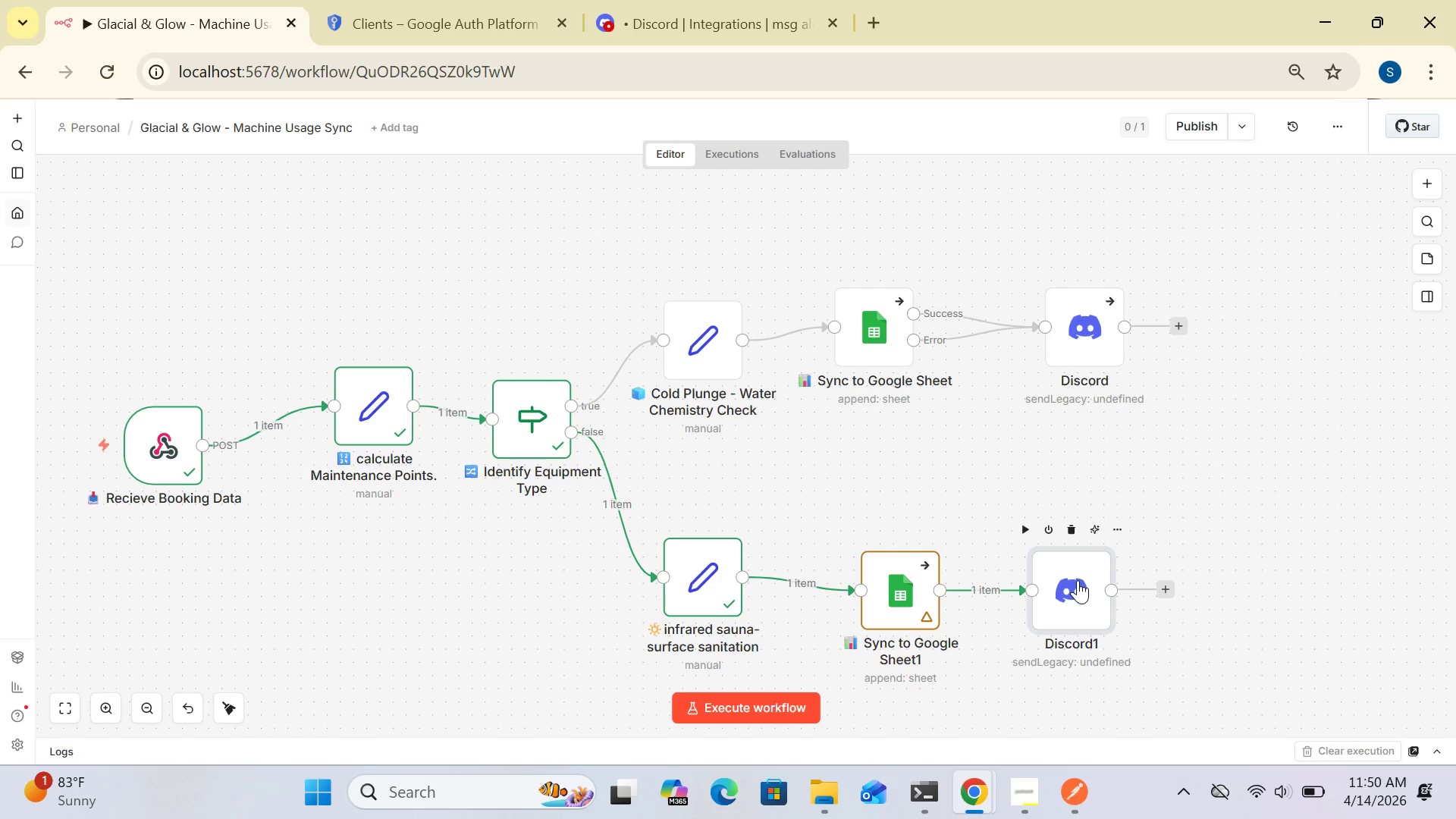 
wait(10.72)
 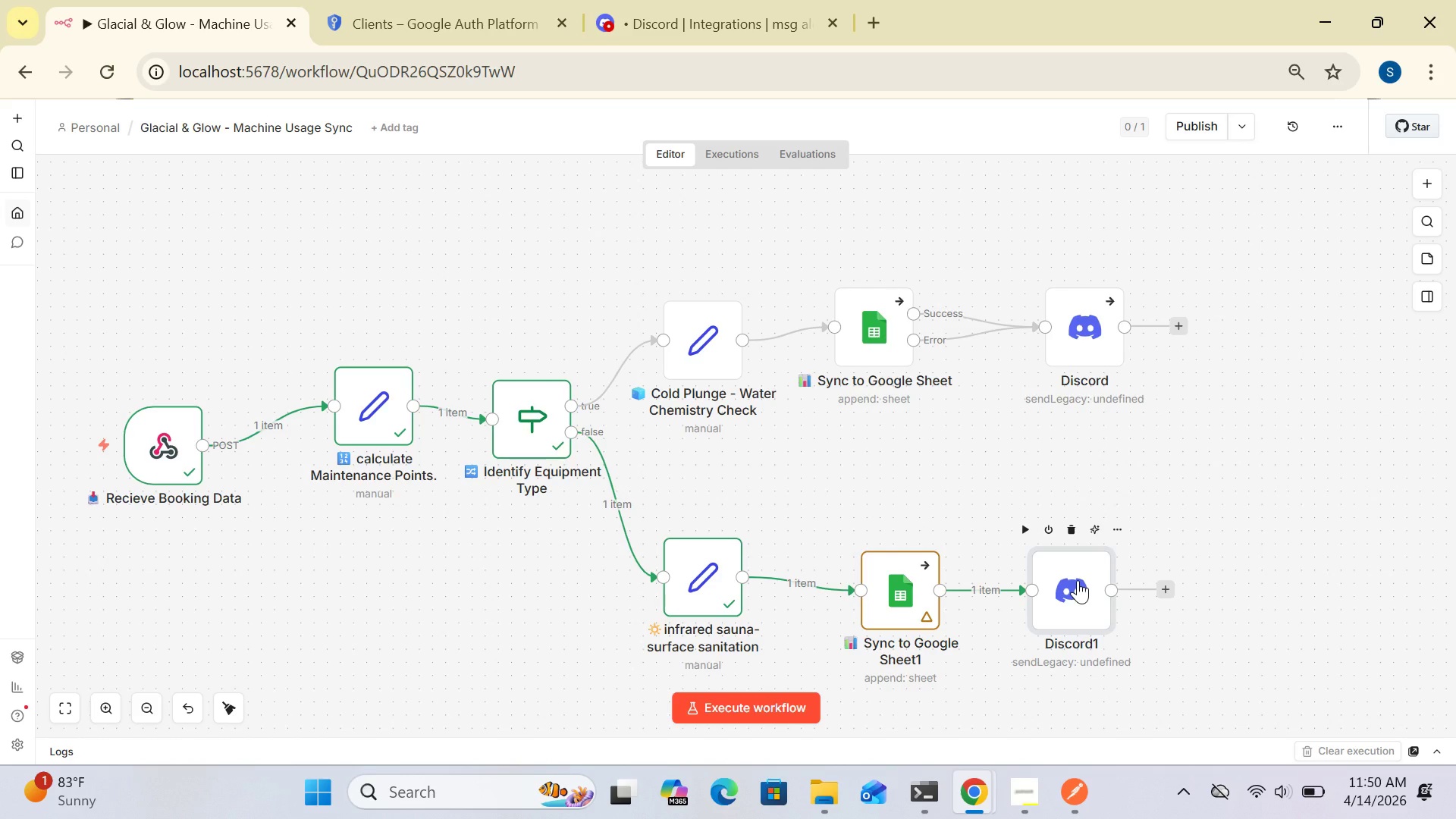 
double_click([1069, 582])
 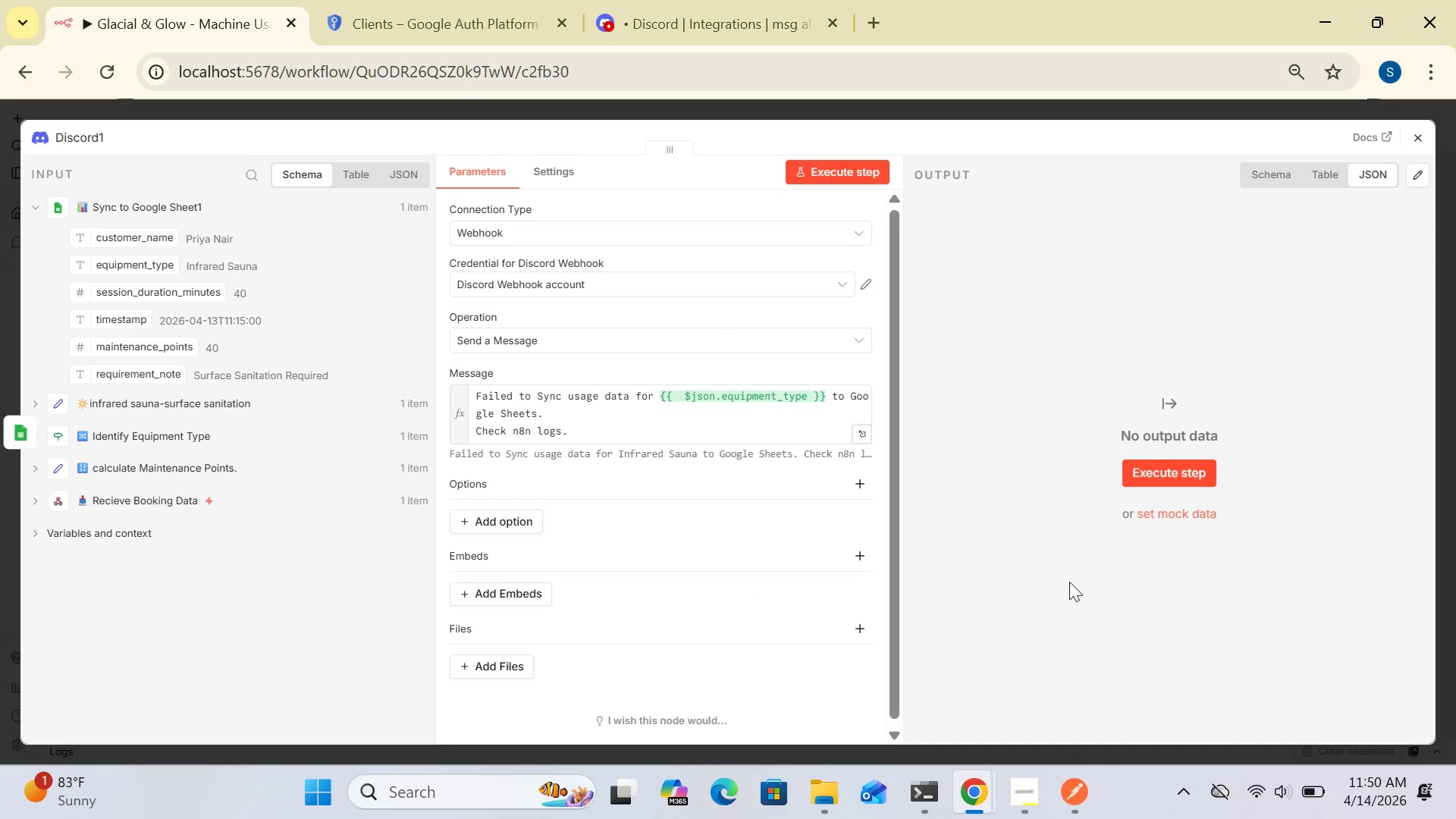 
wait(11.44)
 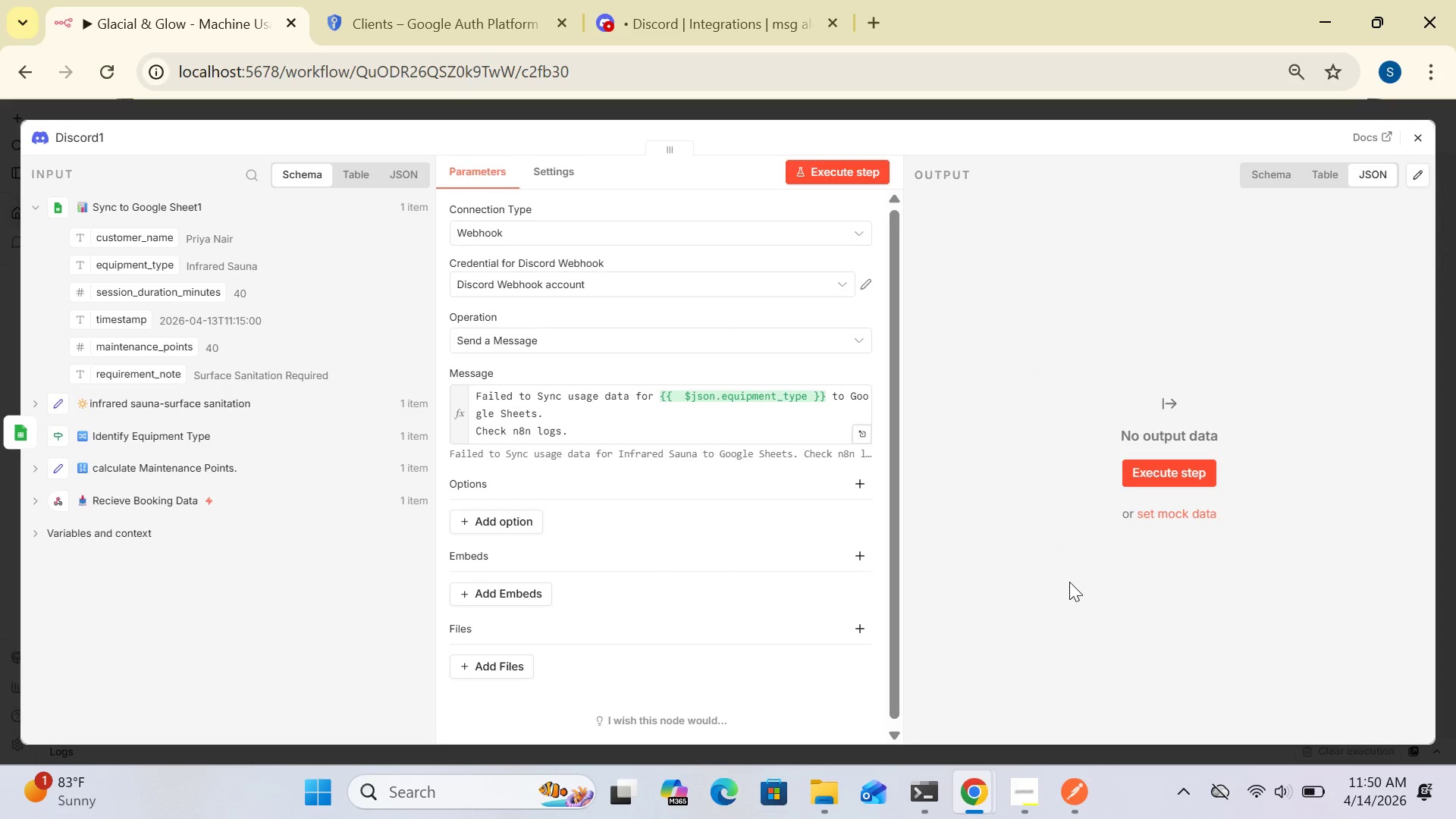 
left_click([1416, 144])
 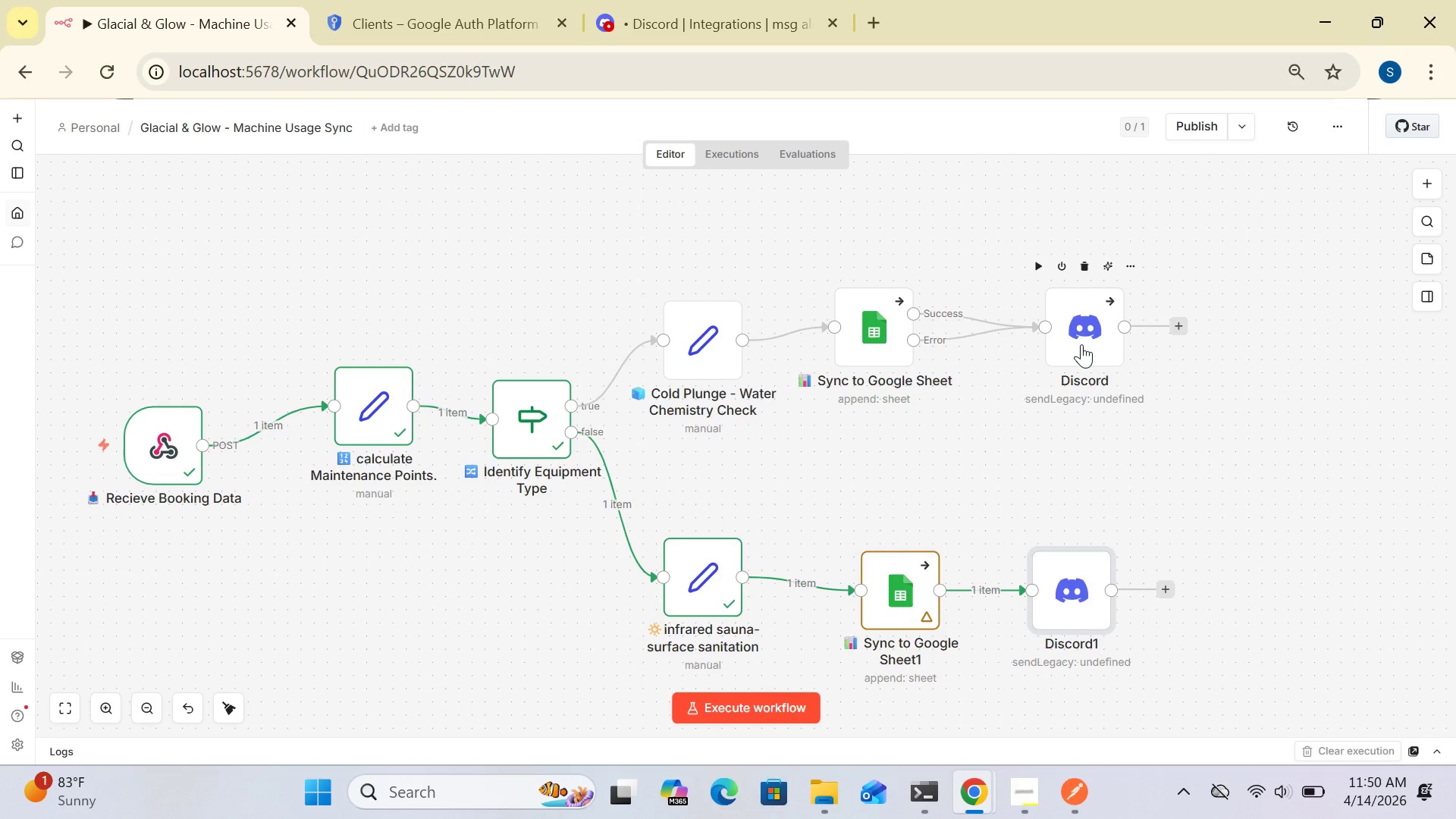 
double_click([1081, 344])
 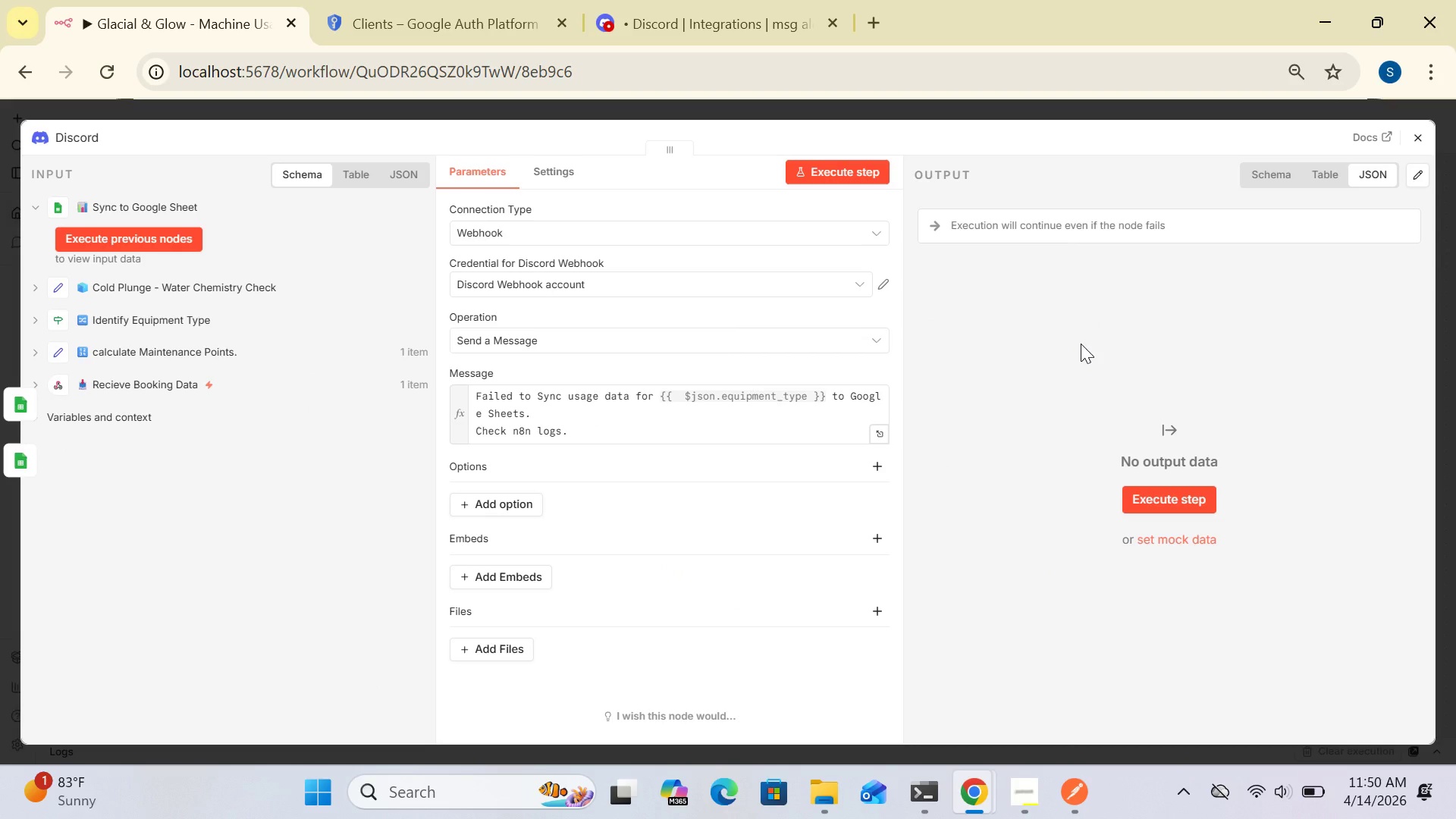 
wait(8.33)
 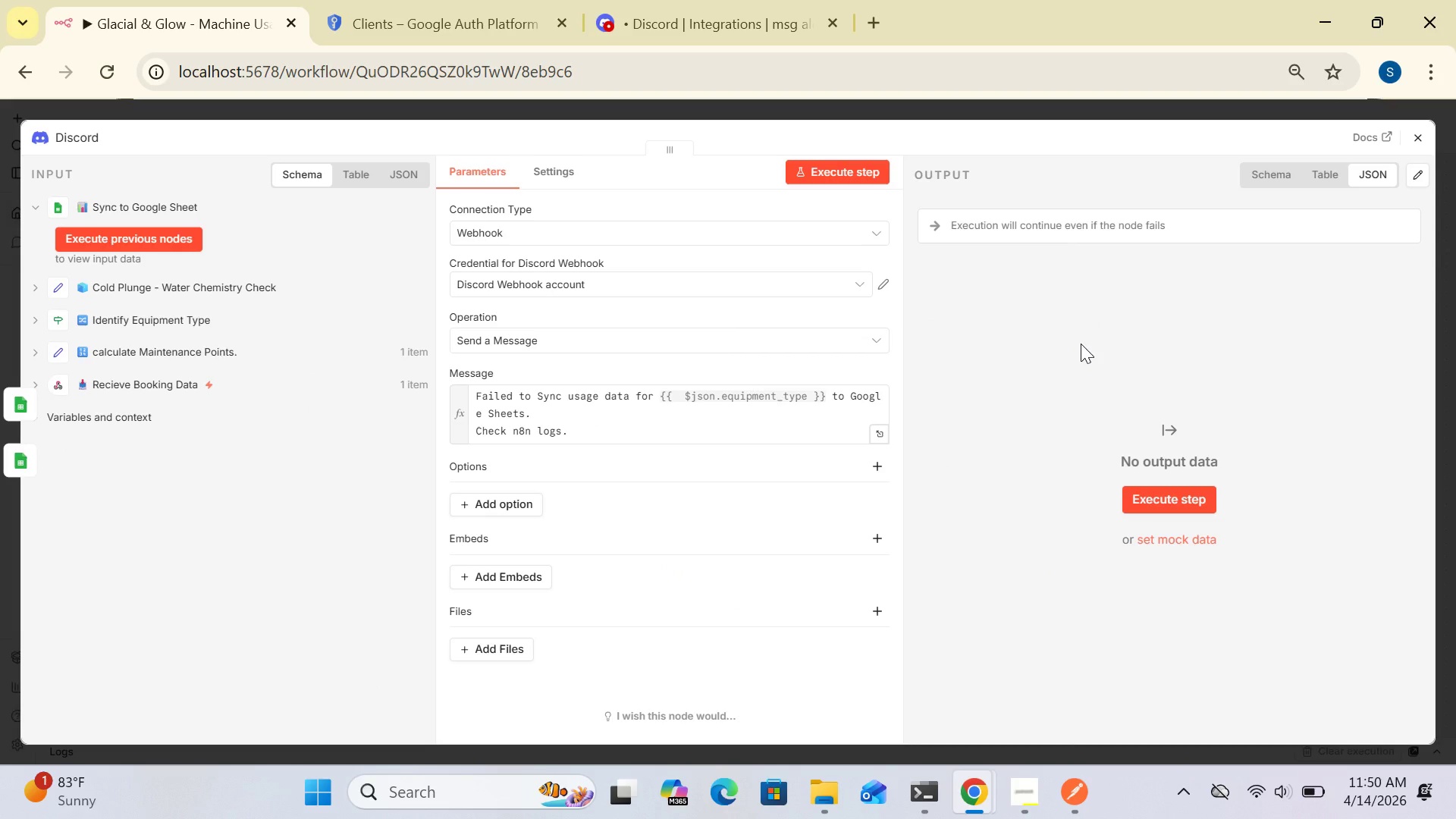 
left_click([80, 136])
 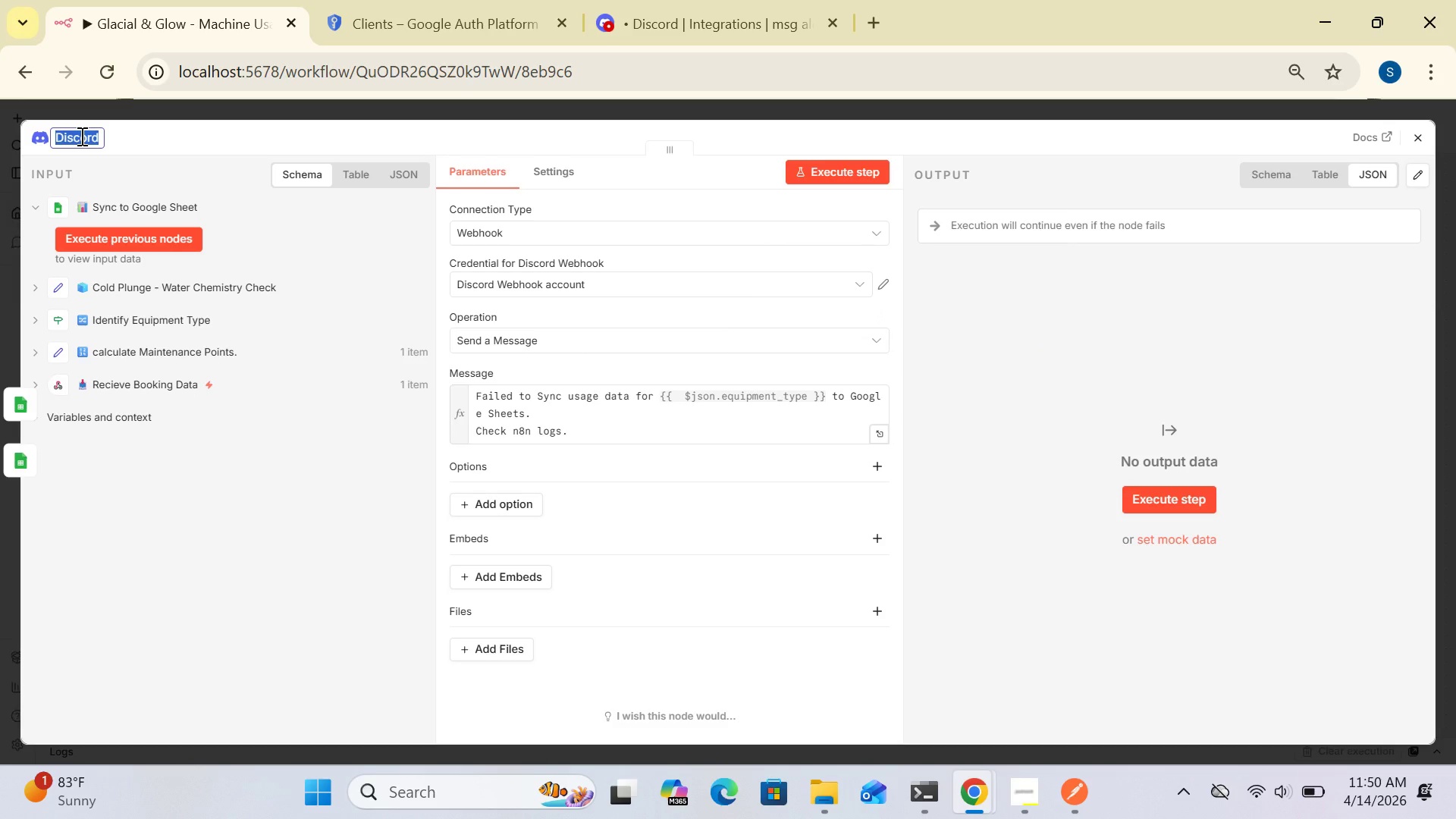 
key(Backspace)
 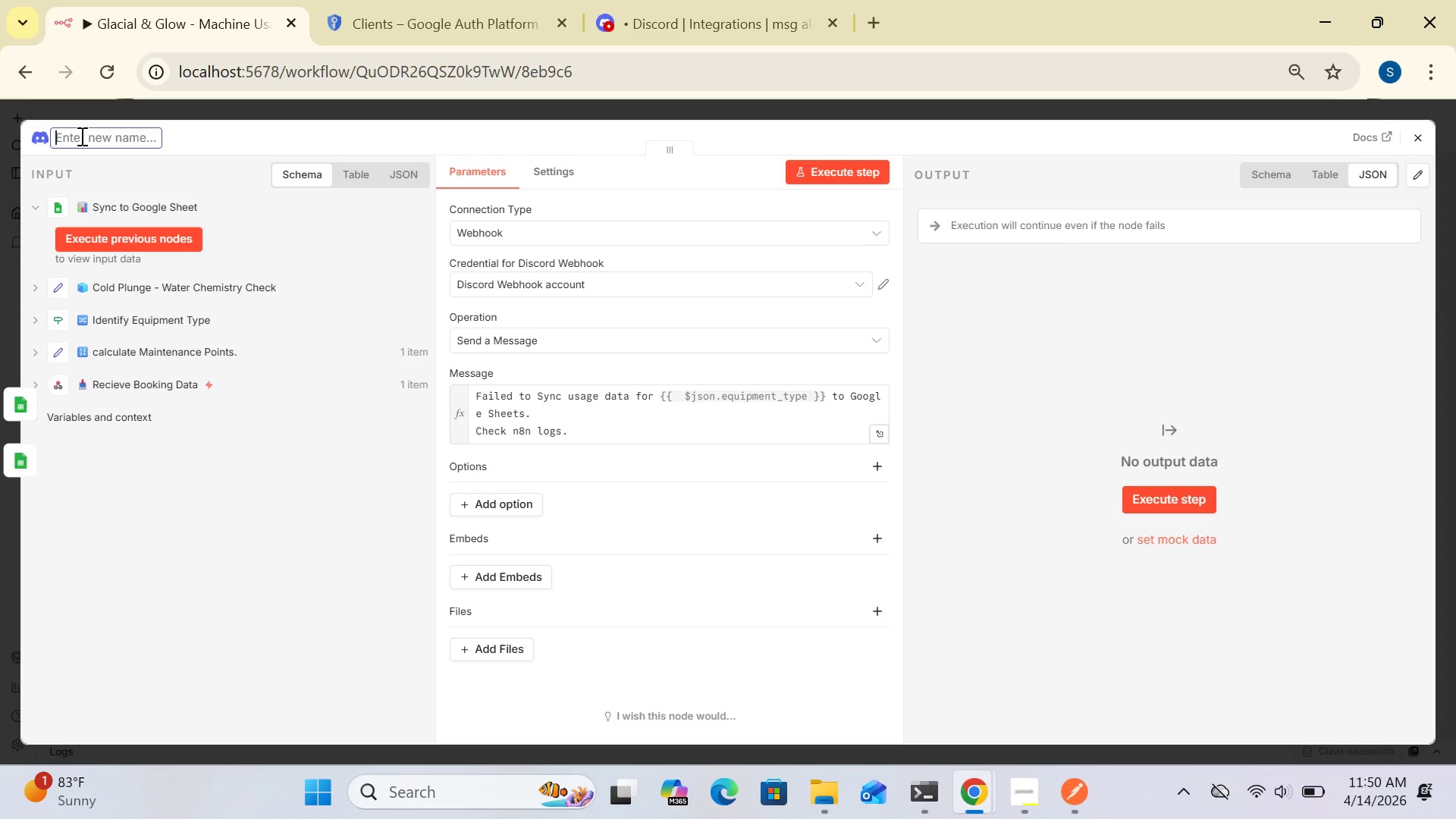 
key(Meta+Period)
 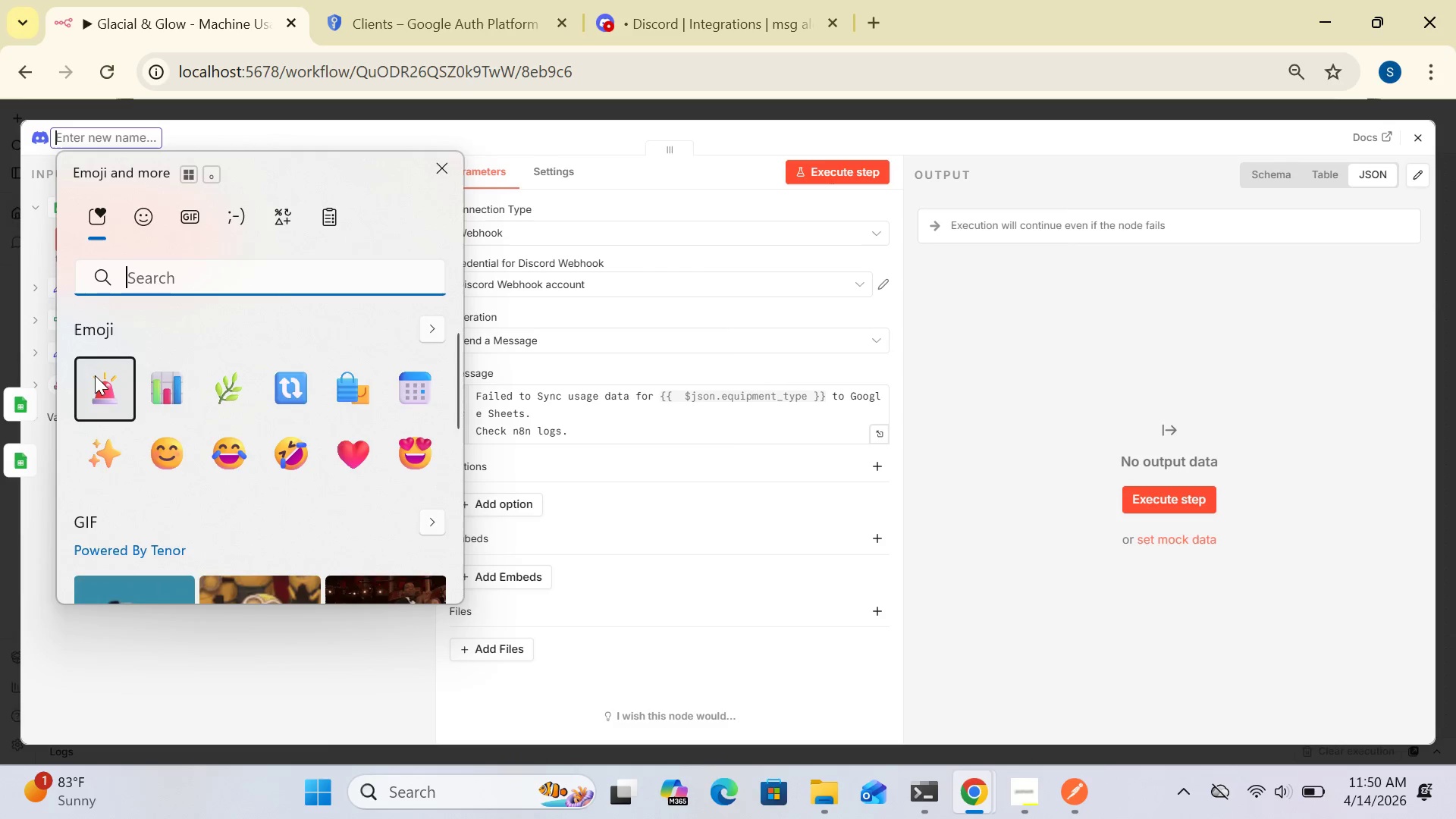 
left_click([92, 394])
 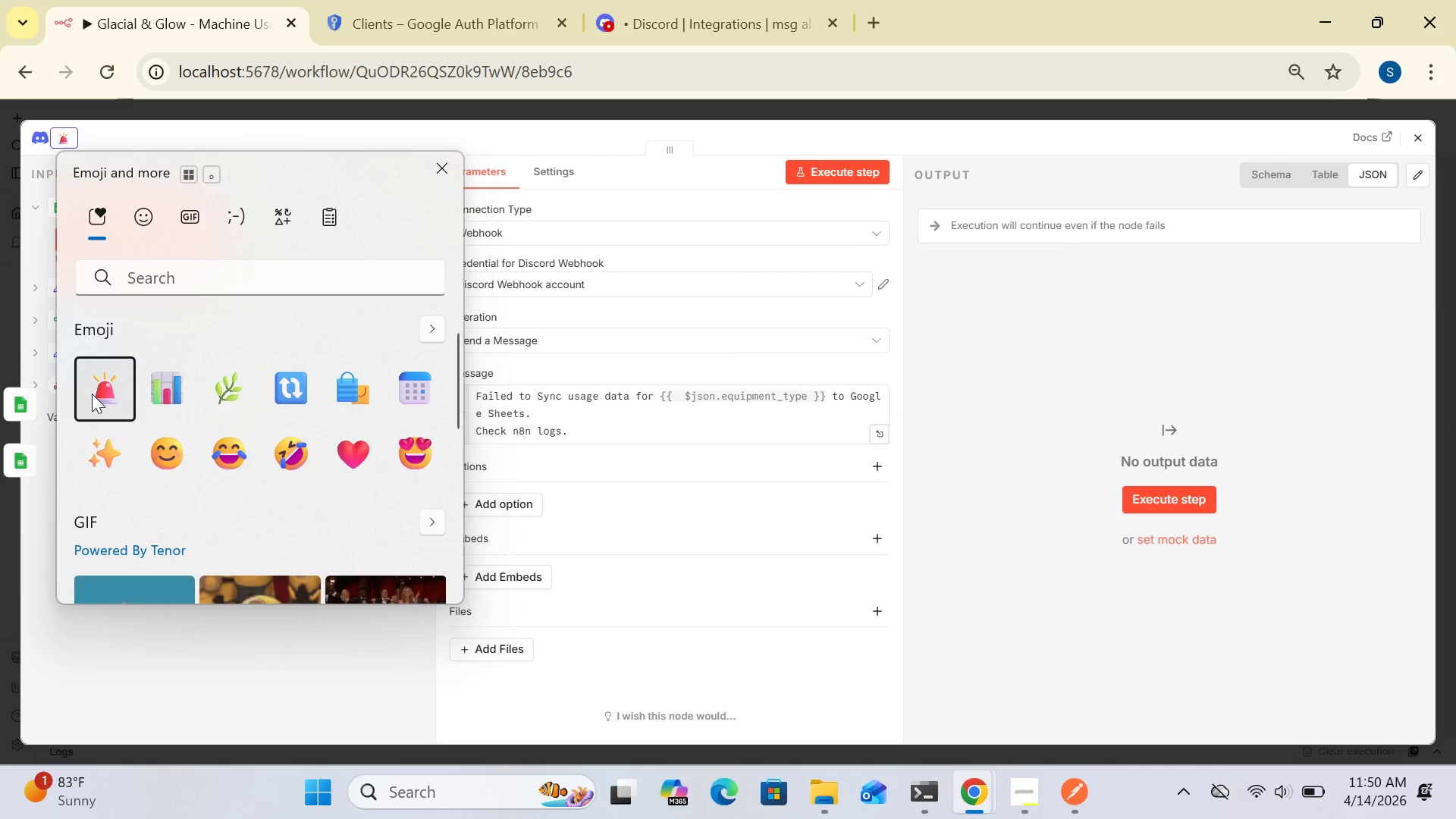 
type( Error Notification)
 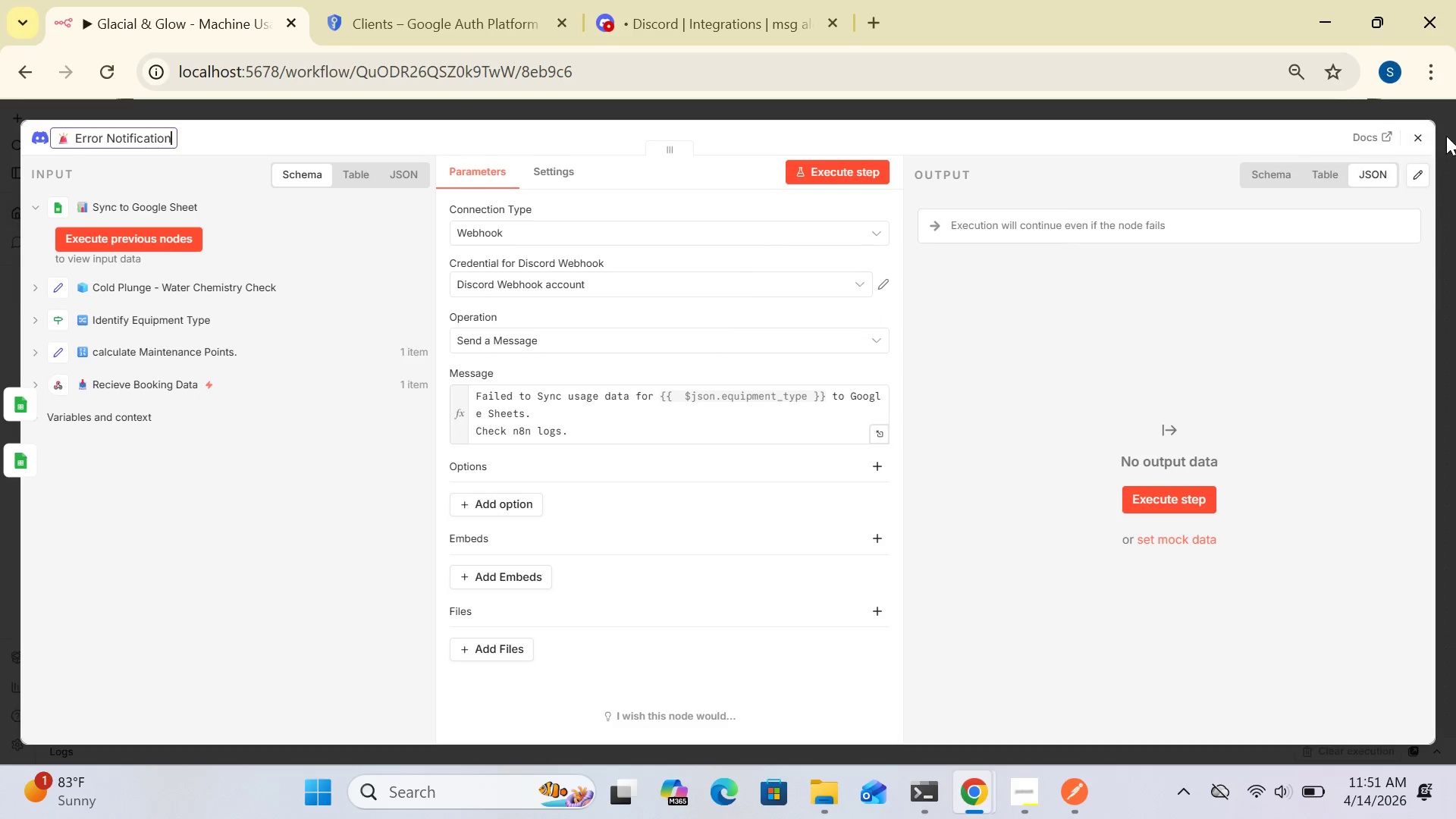 
left_click([1420, 140])
 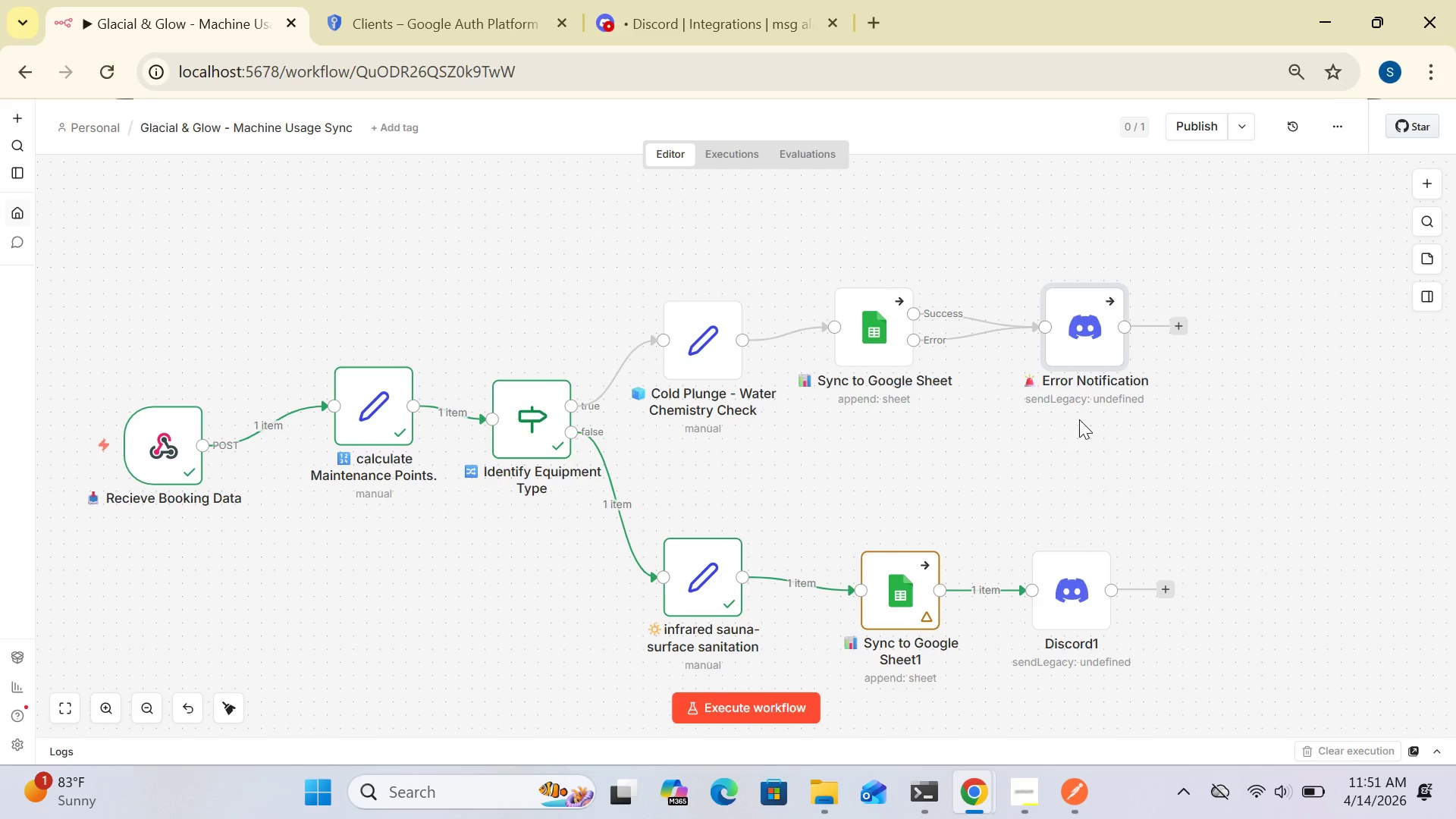 
wait(5.88)
 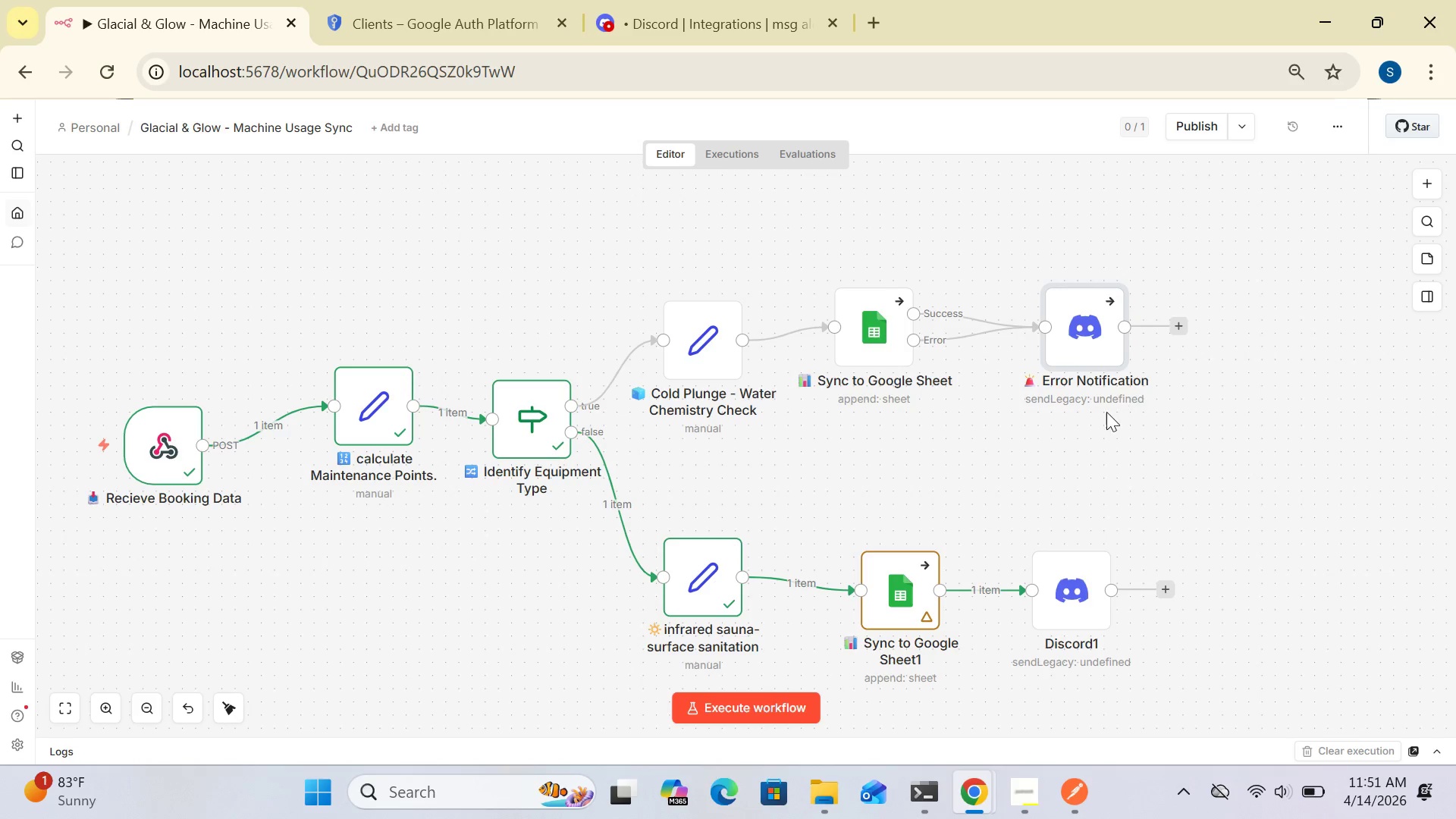 
double_click([1065, 614])
 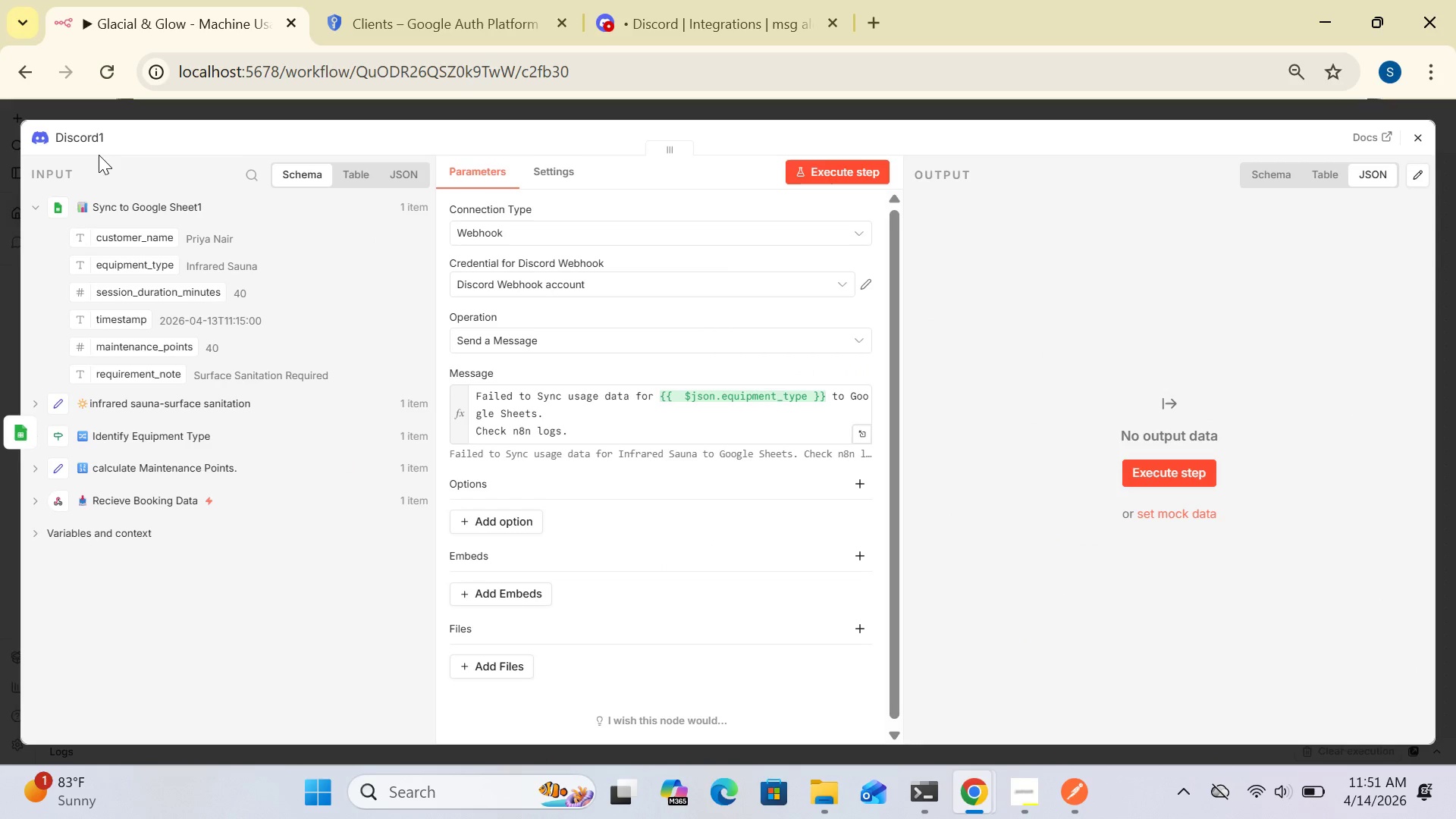 
left_click([91, 133])
 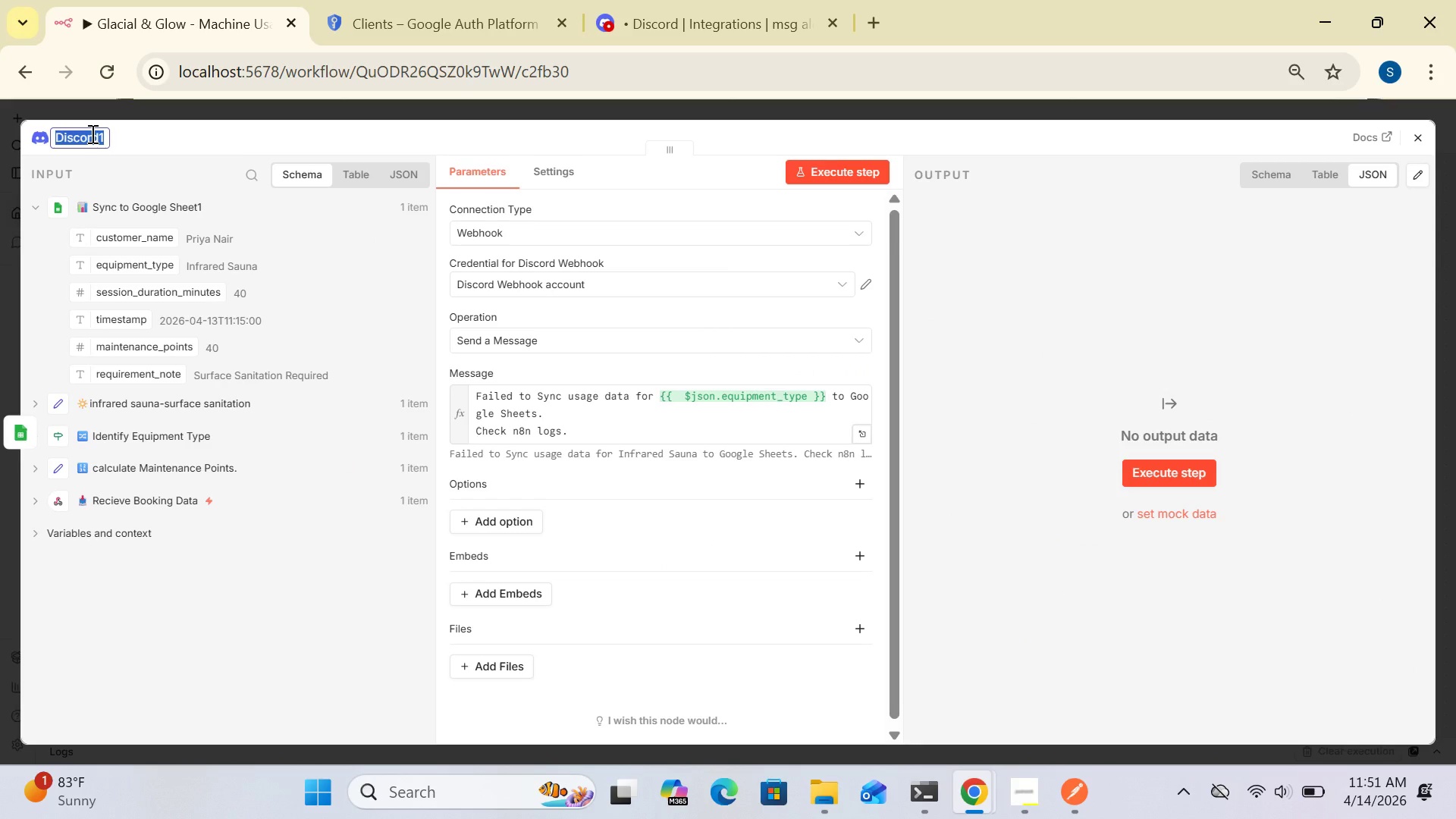 
key(Backspace)
 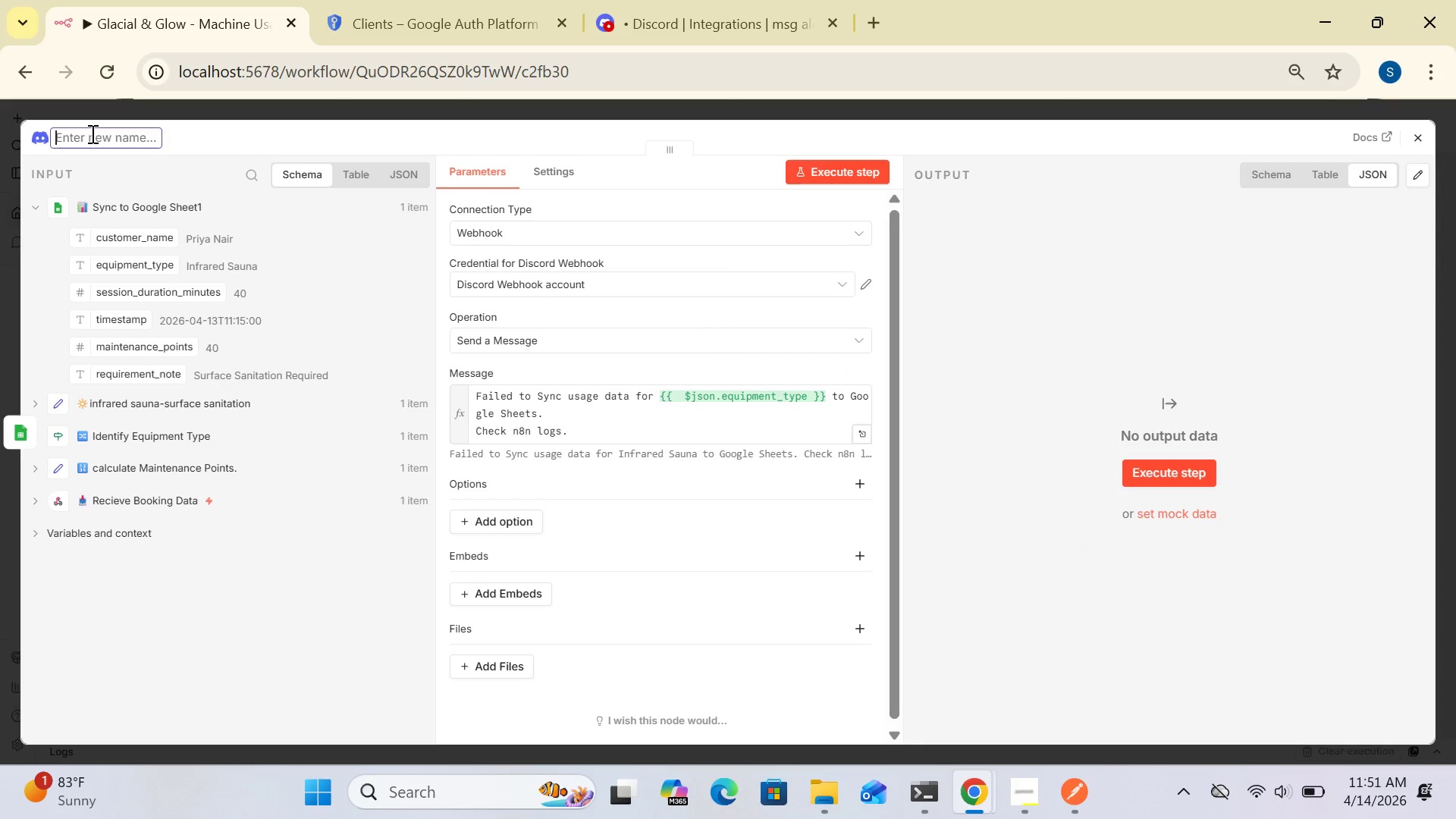 
key(Meta+Period)
 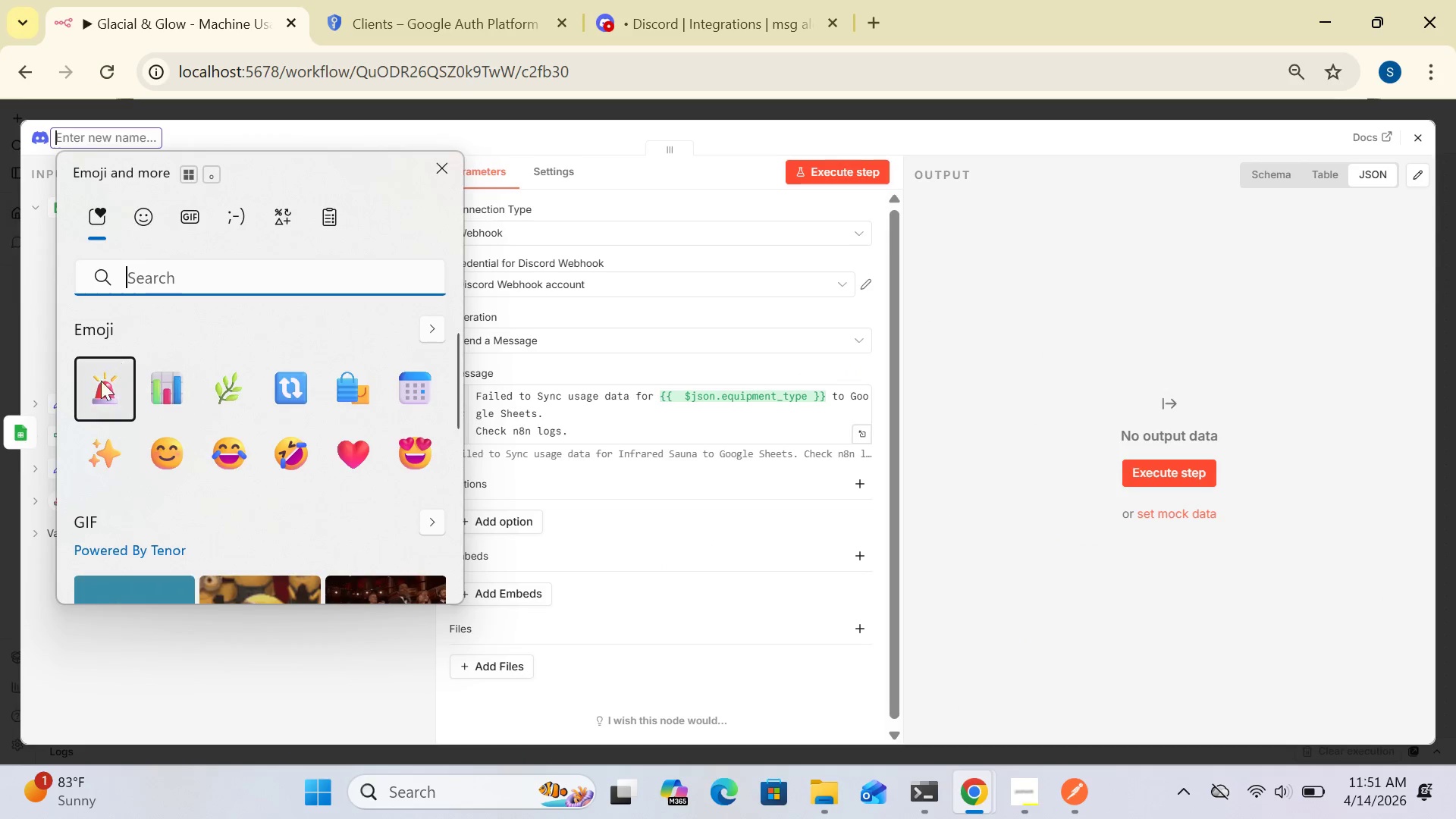 
left_click([93, 395])
 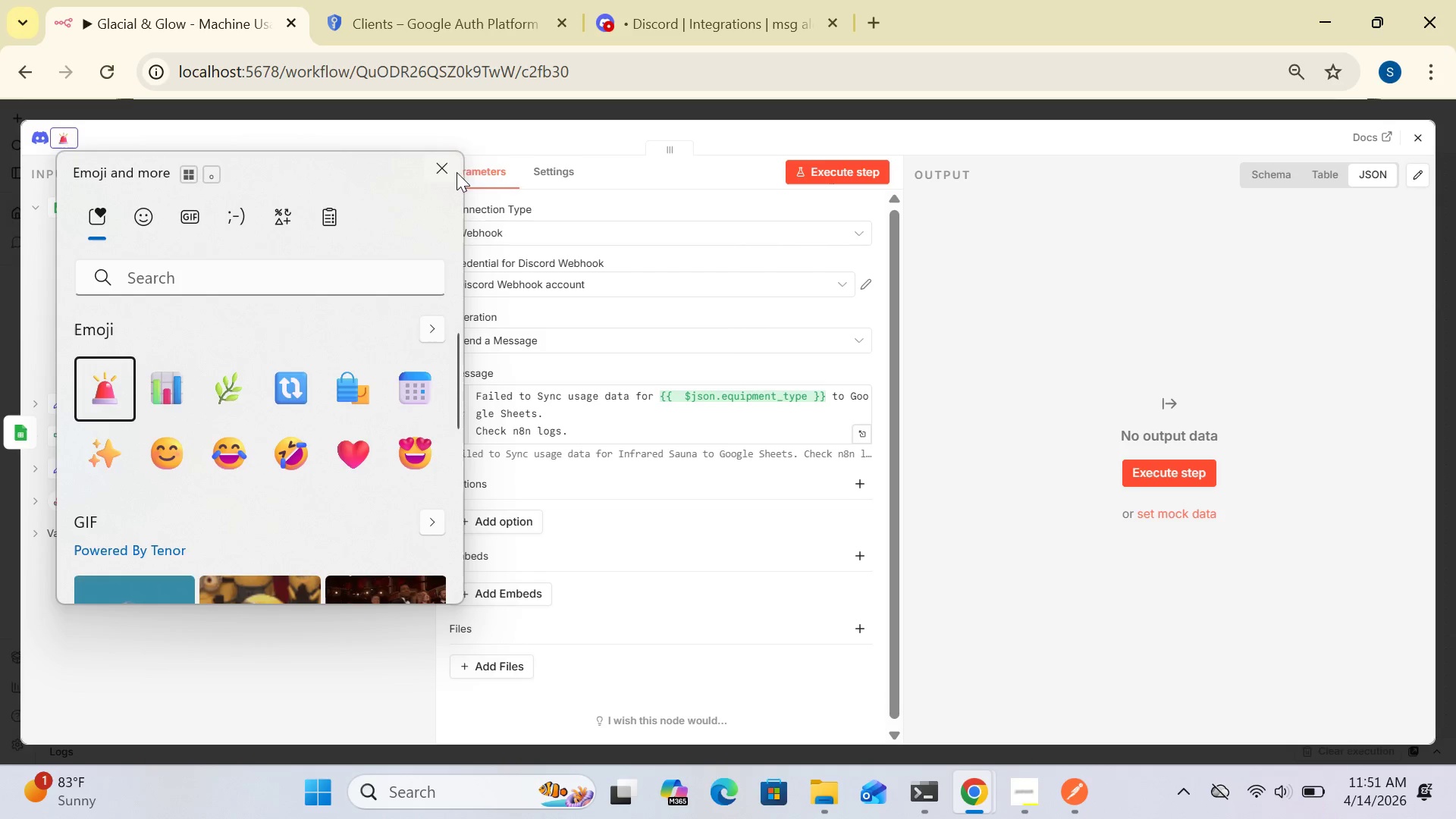 
left_click([442, 165])
 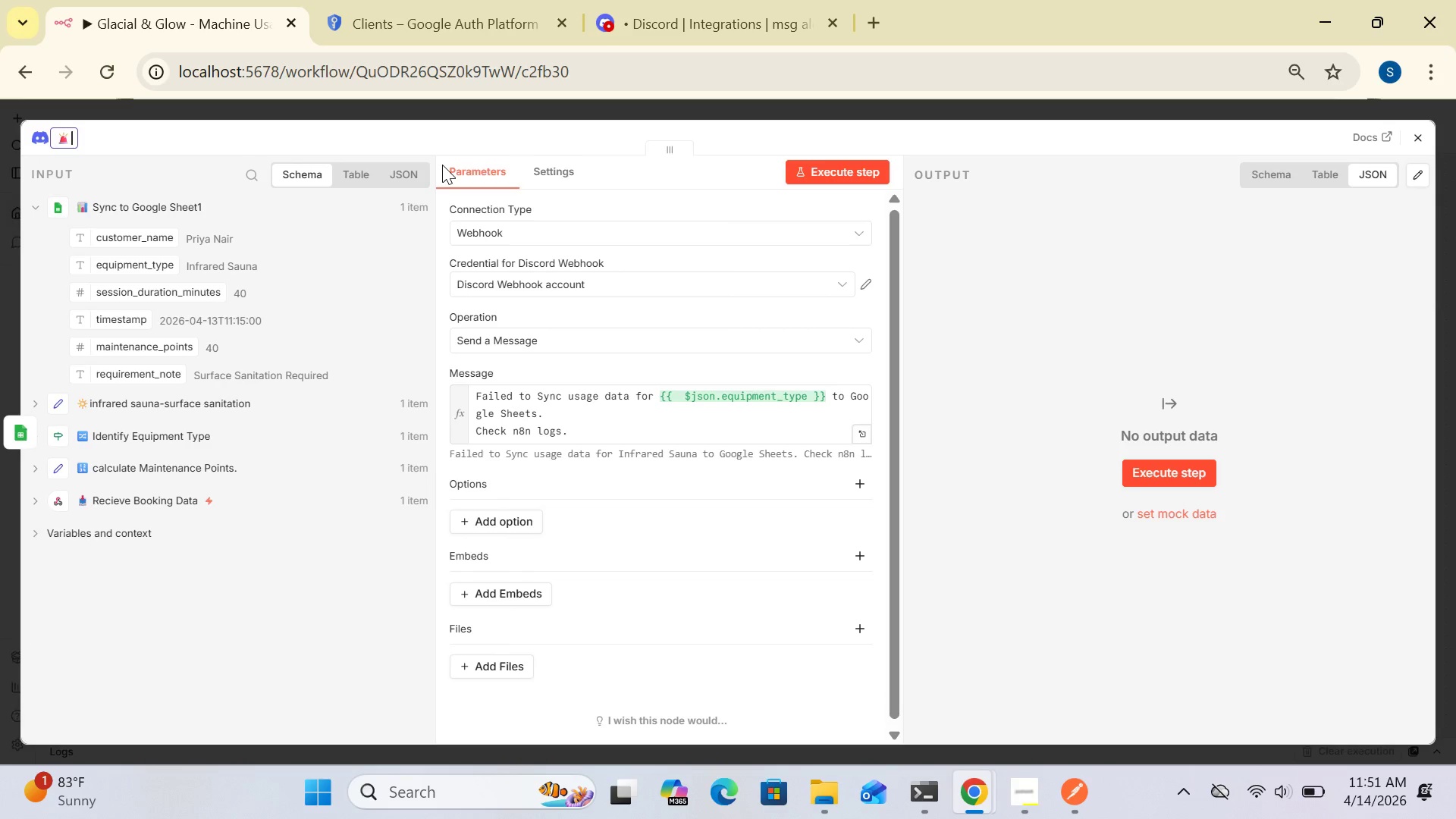 
type(e)
key(Backspace)
type(Error Notification)
 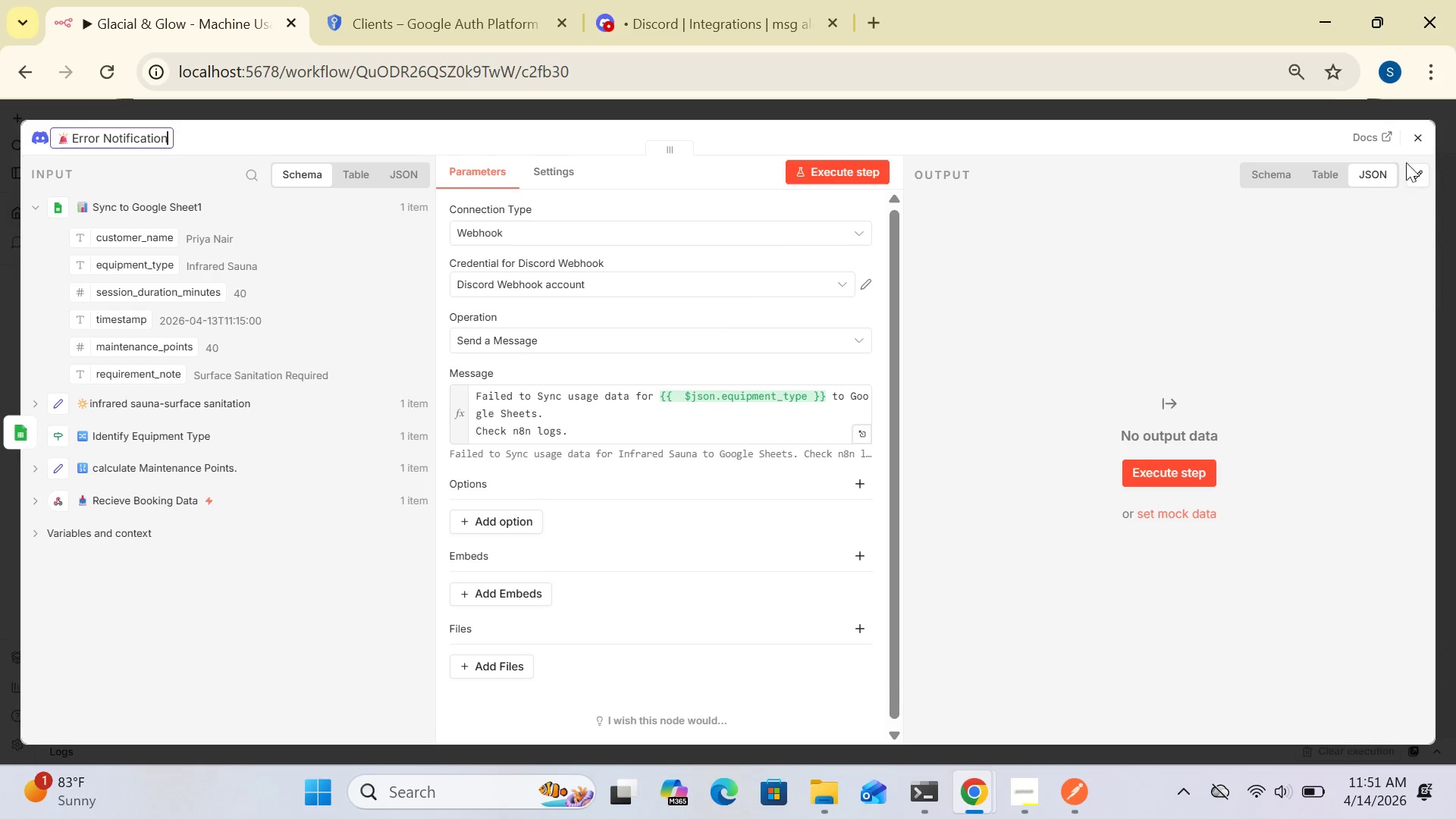 
wait(5.86)
 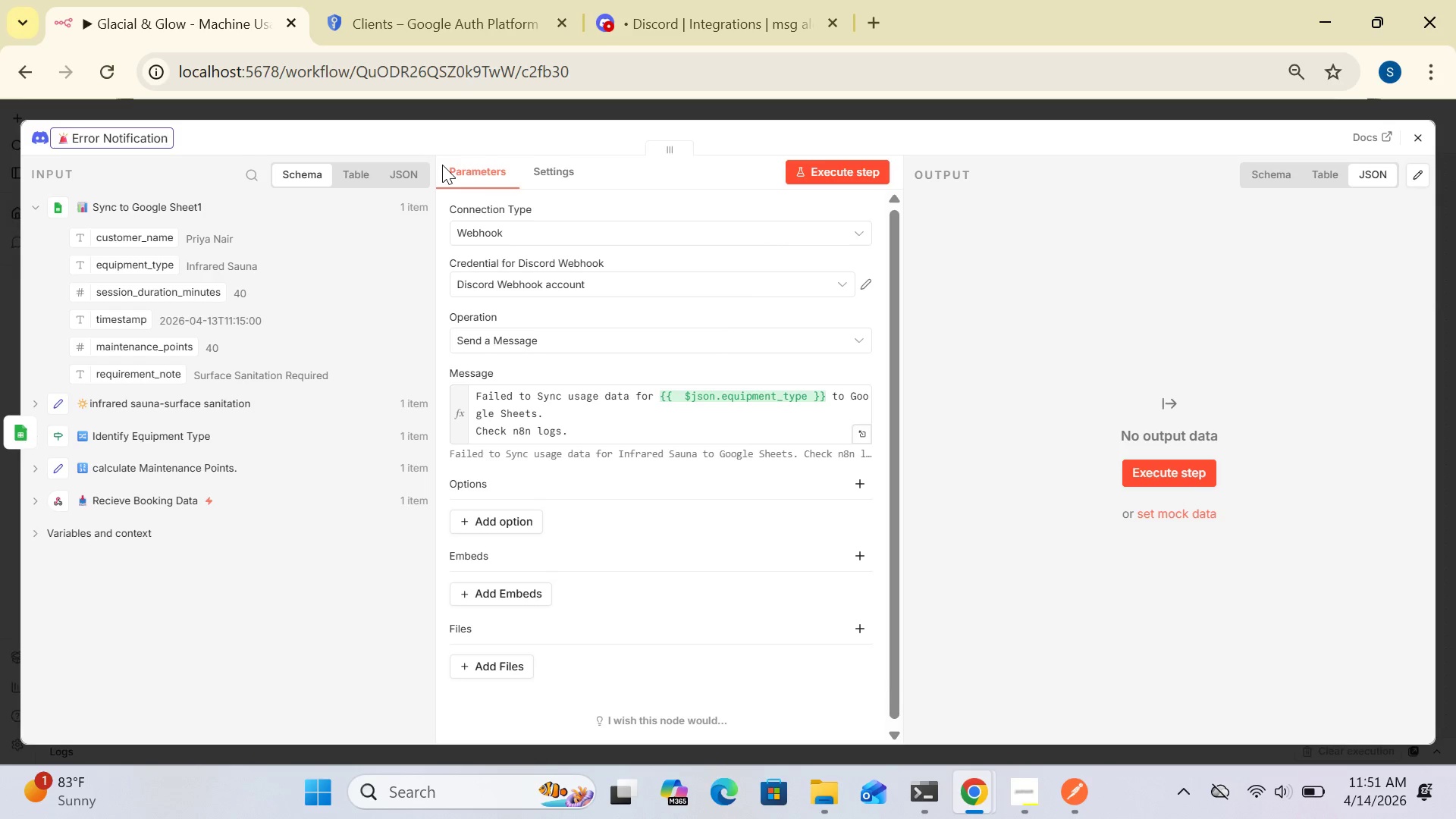 
left_click([1423, 134])
 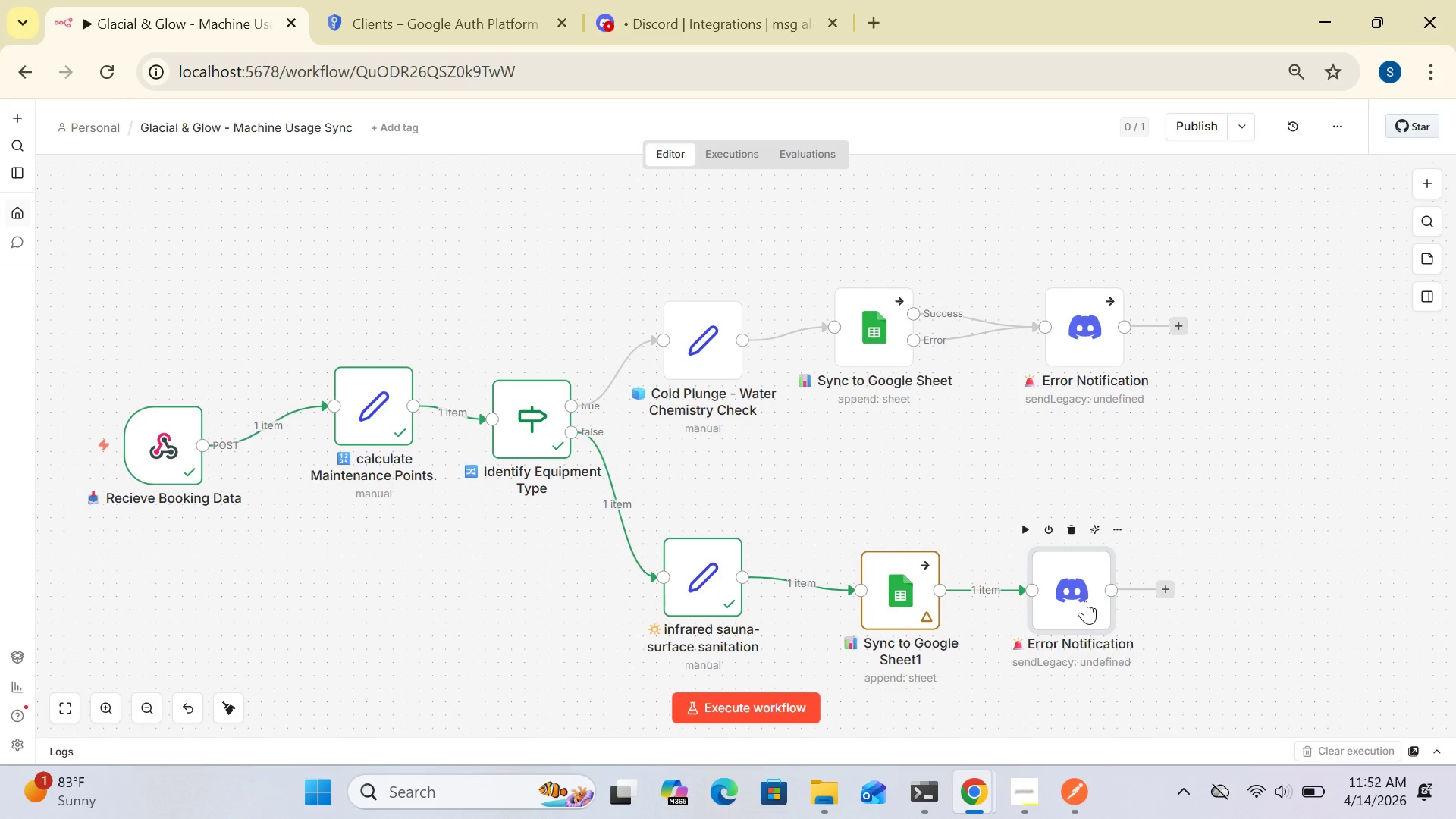 
wait(28.66)
 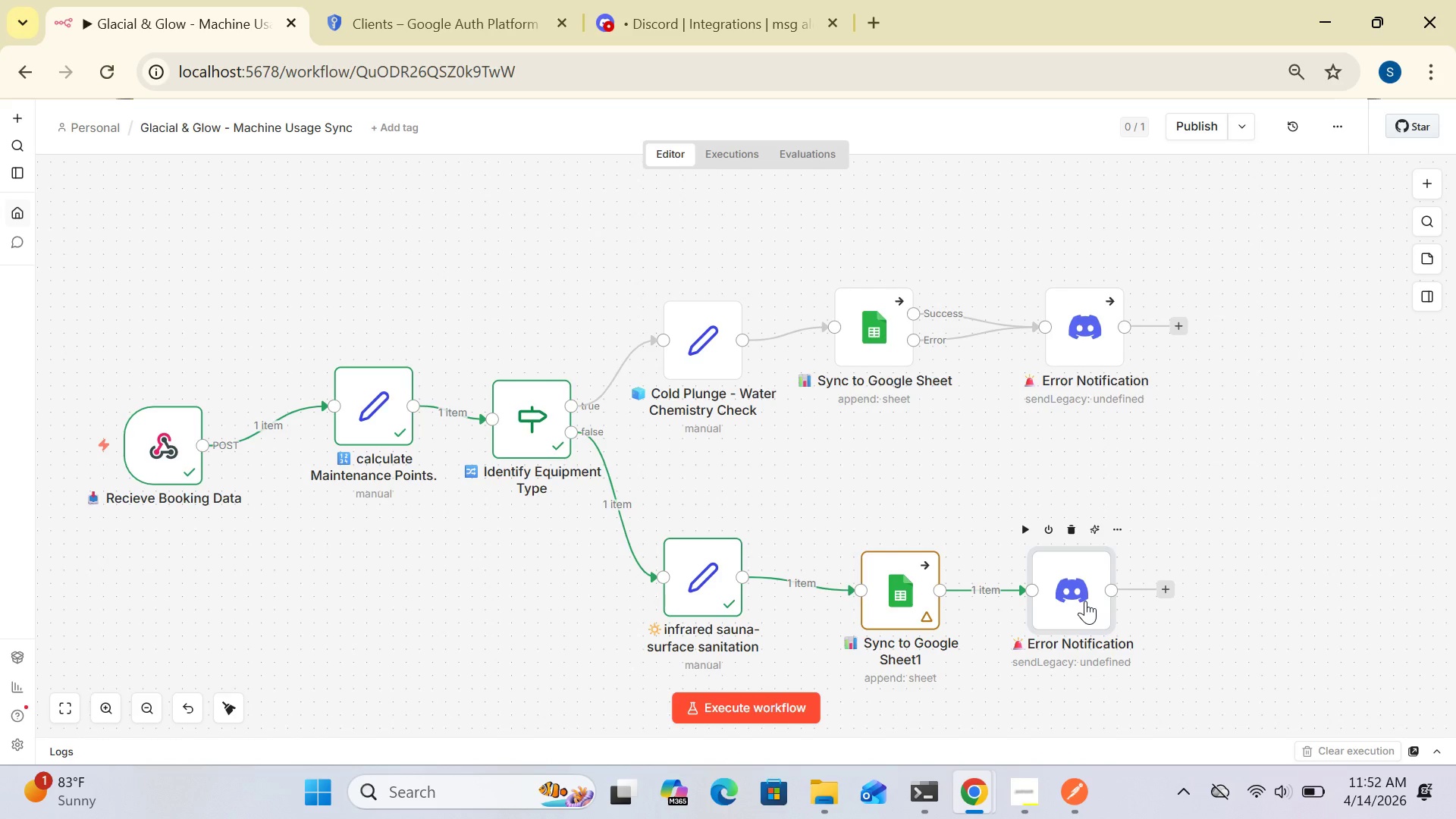 
double_click([1085, 601])
 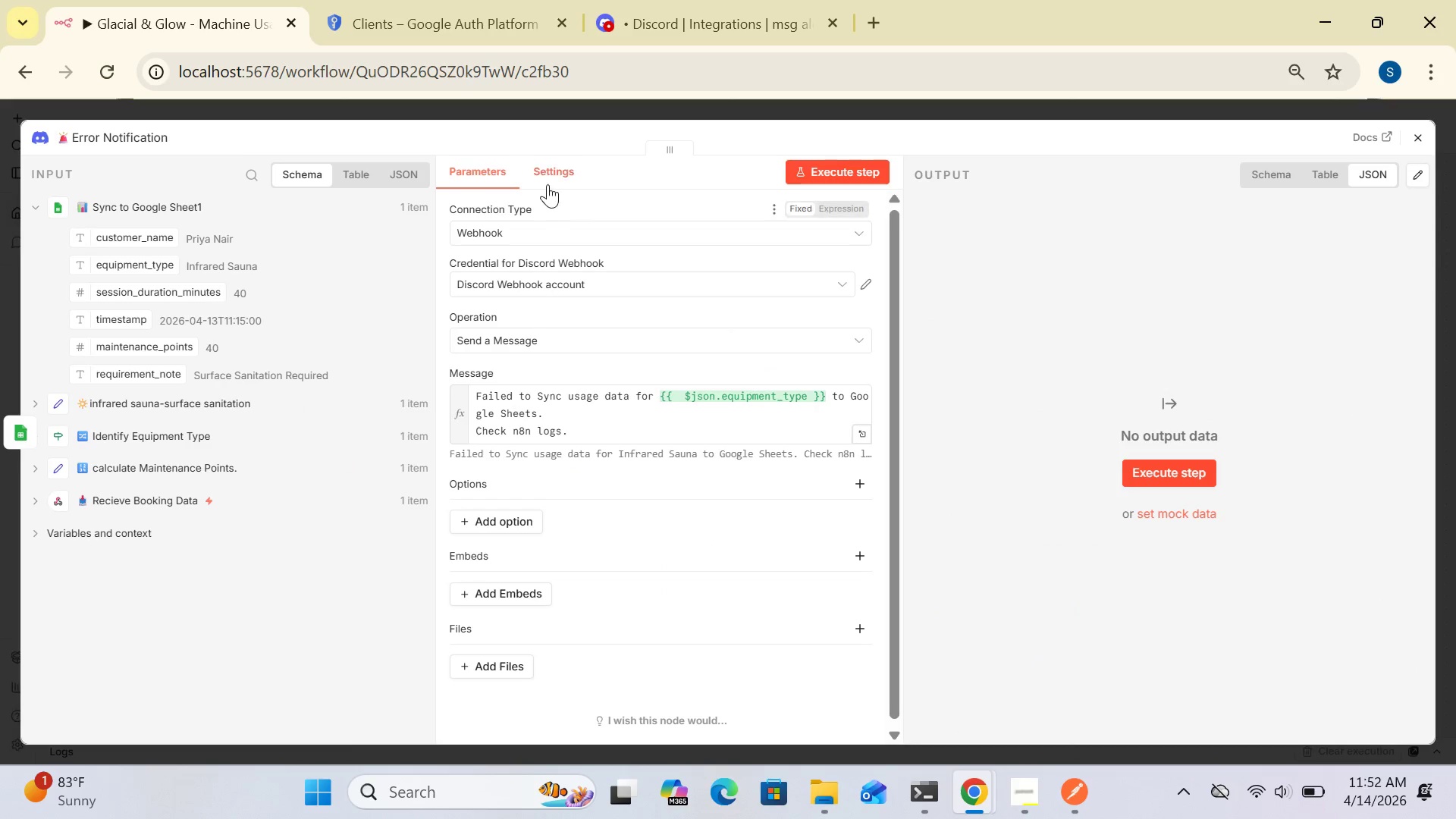 
left_click([548, 174])
 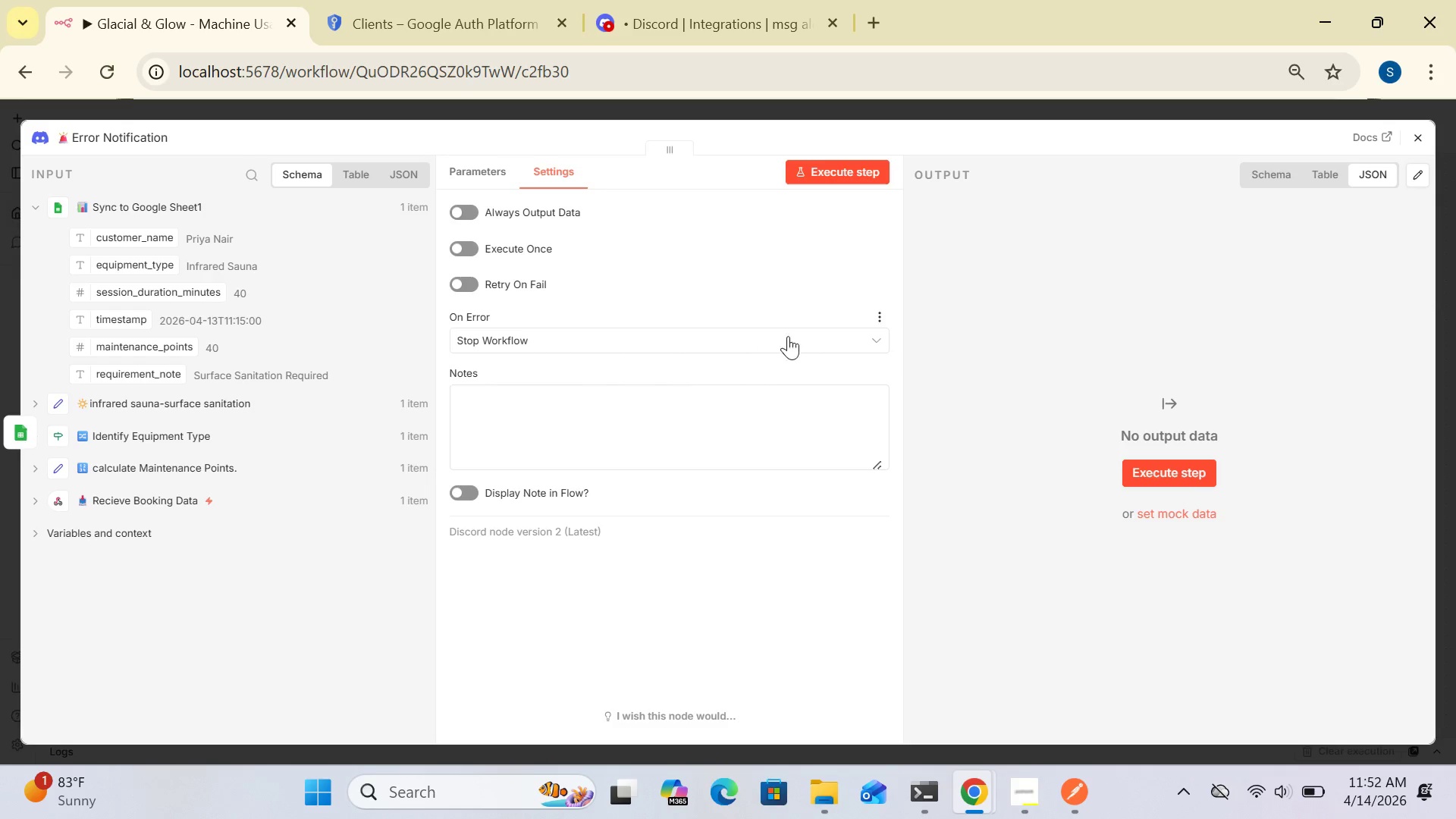 
left_click([863, 343])
 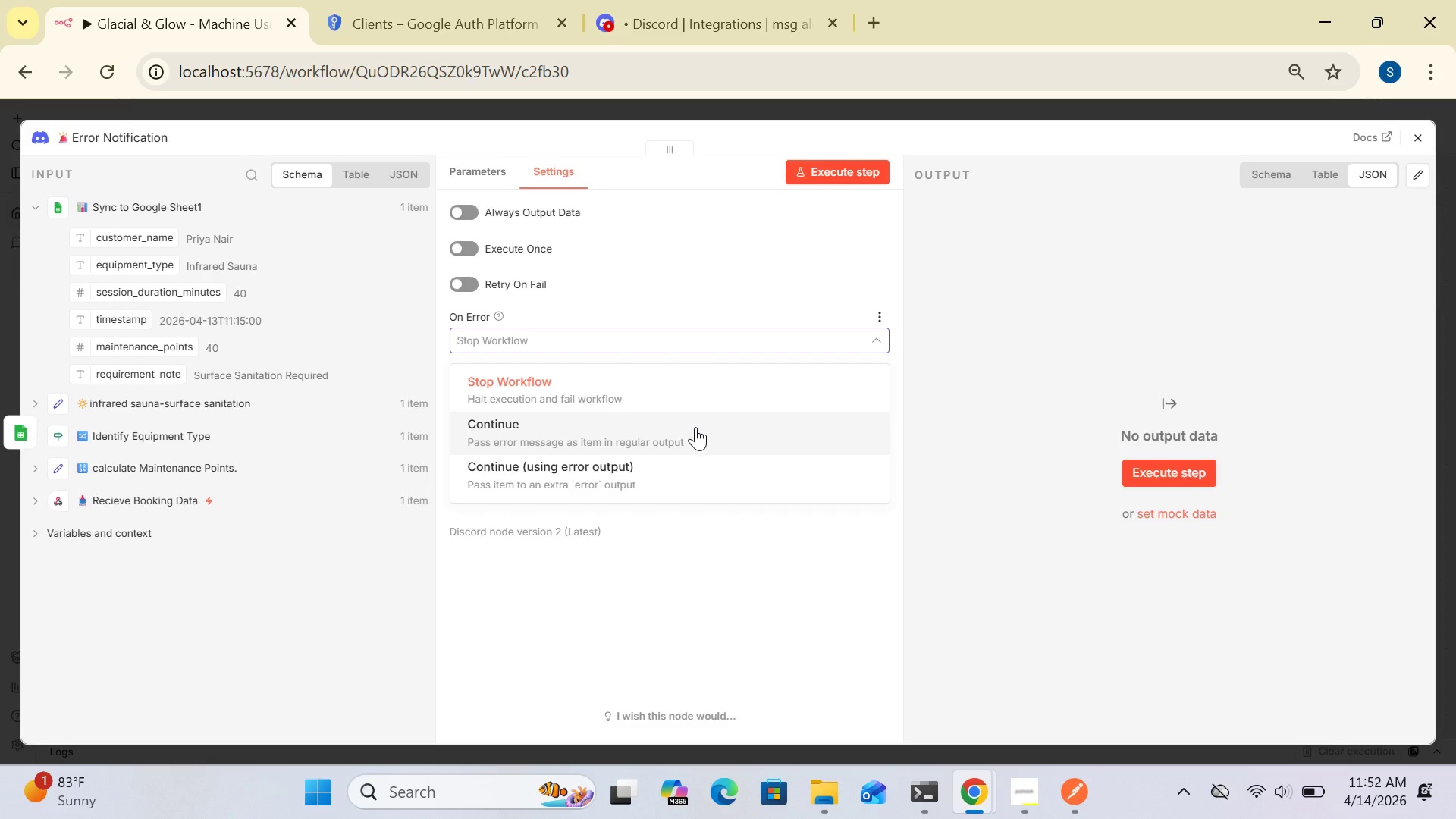 
wait(17.31)
 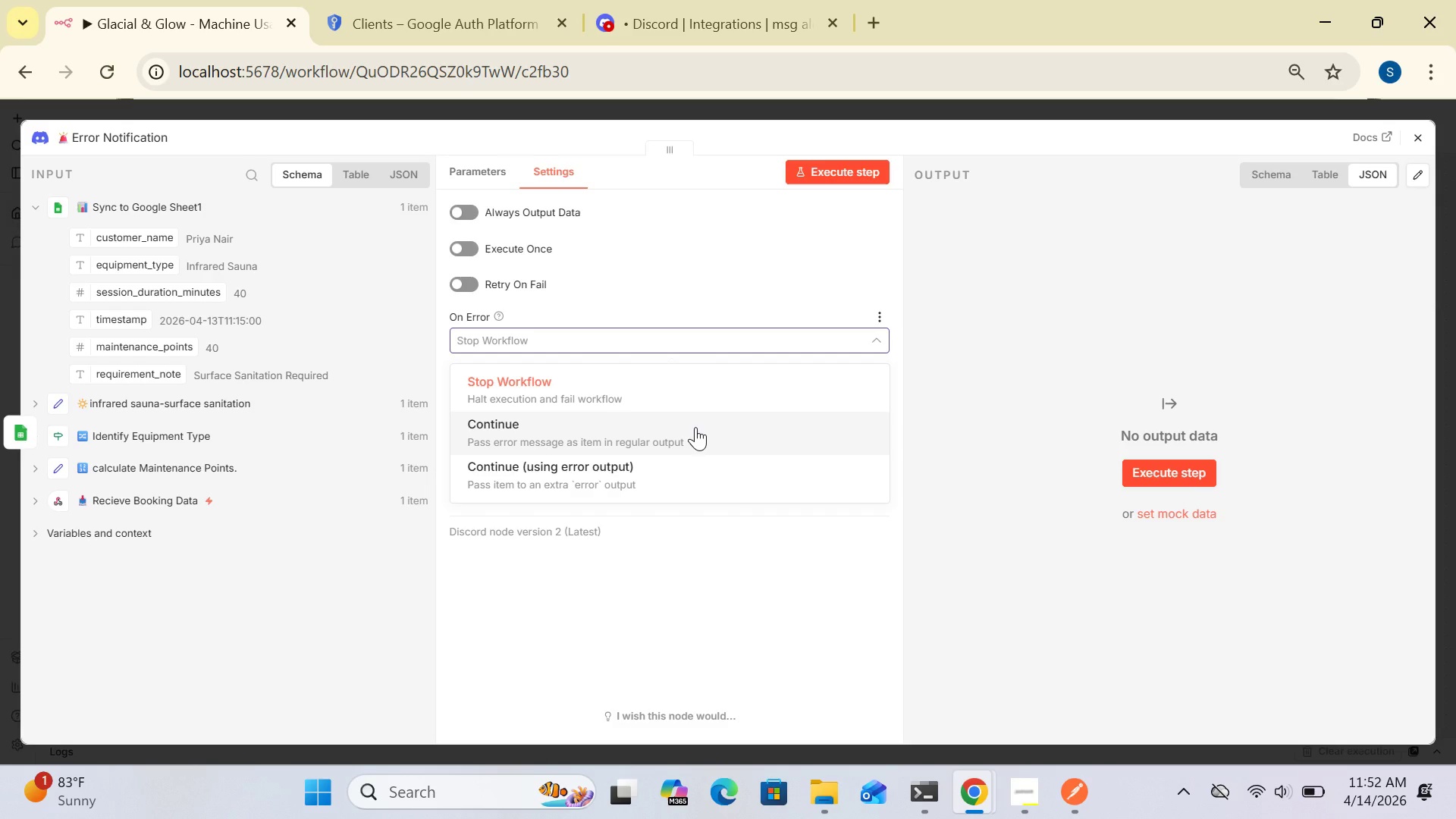 
left_click([872, 342])
 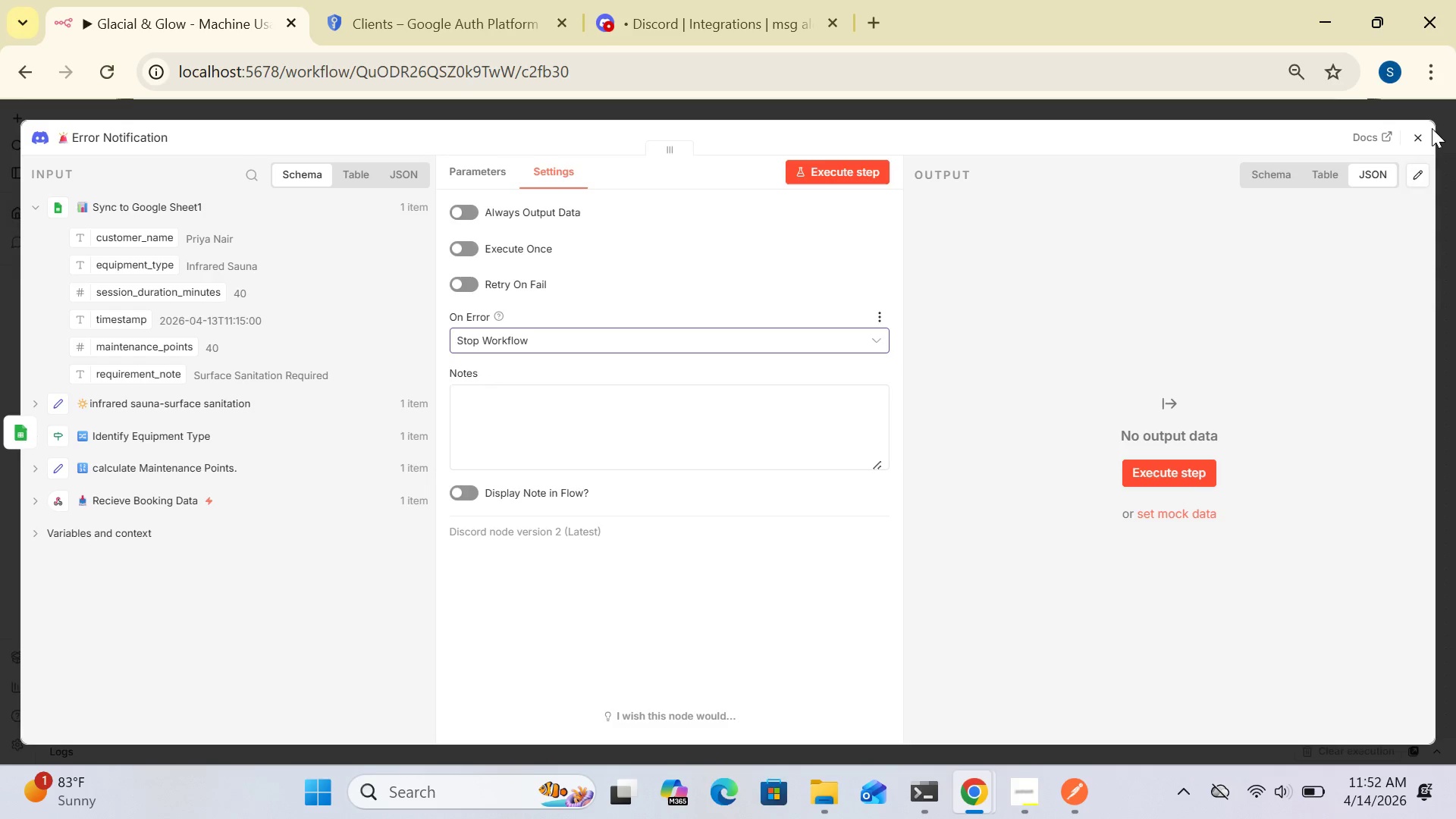 
left_click([1414, 133])
 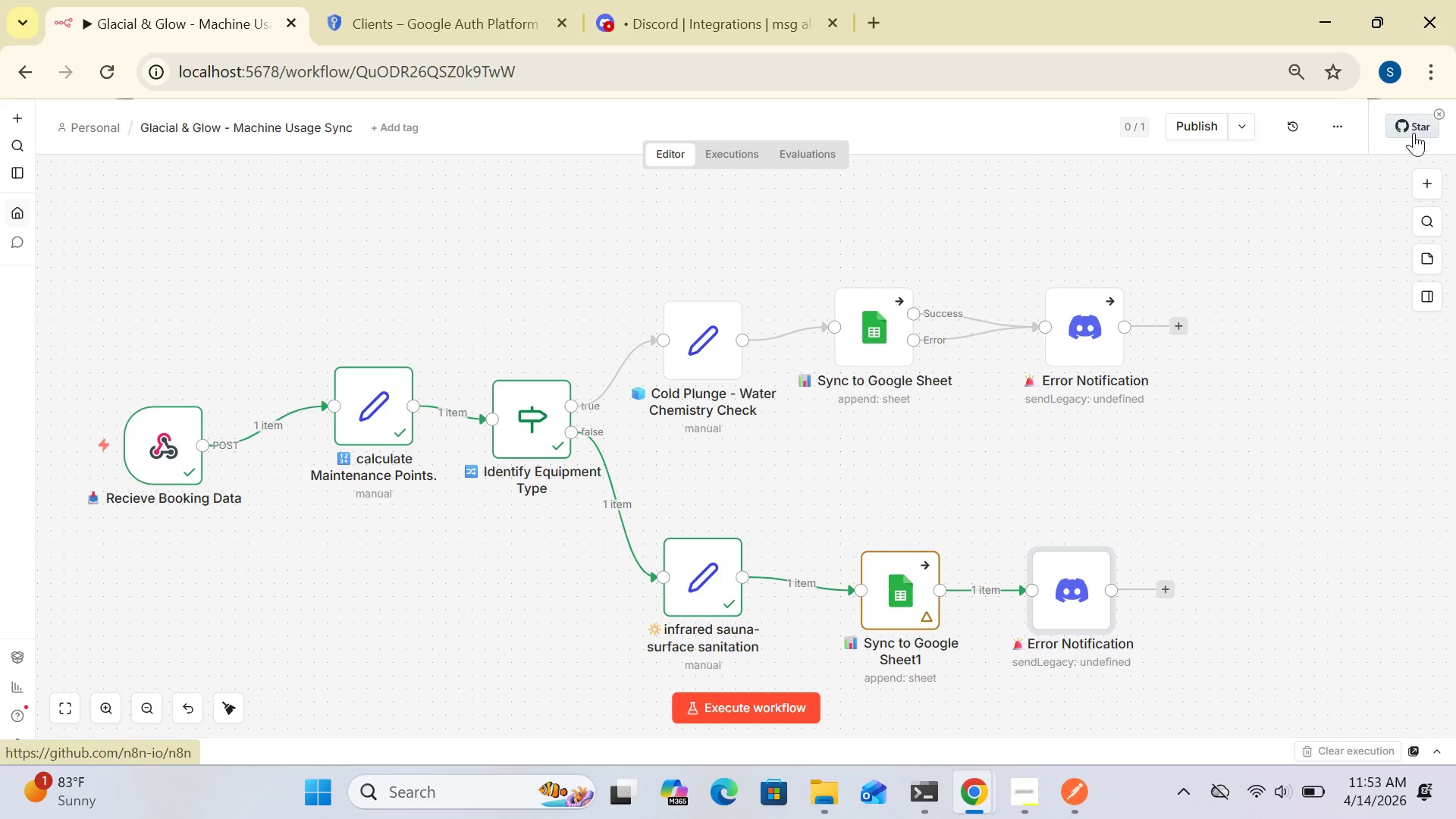 
wait(30.64)
 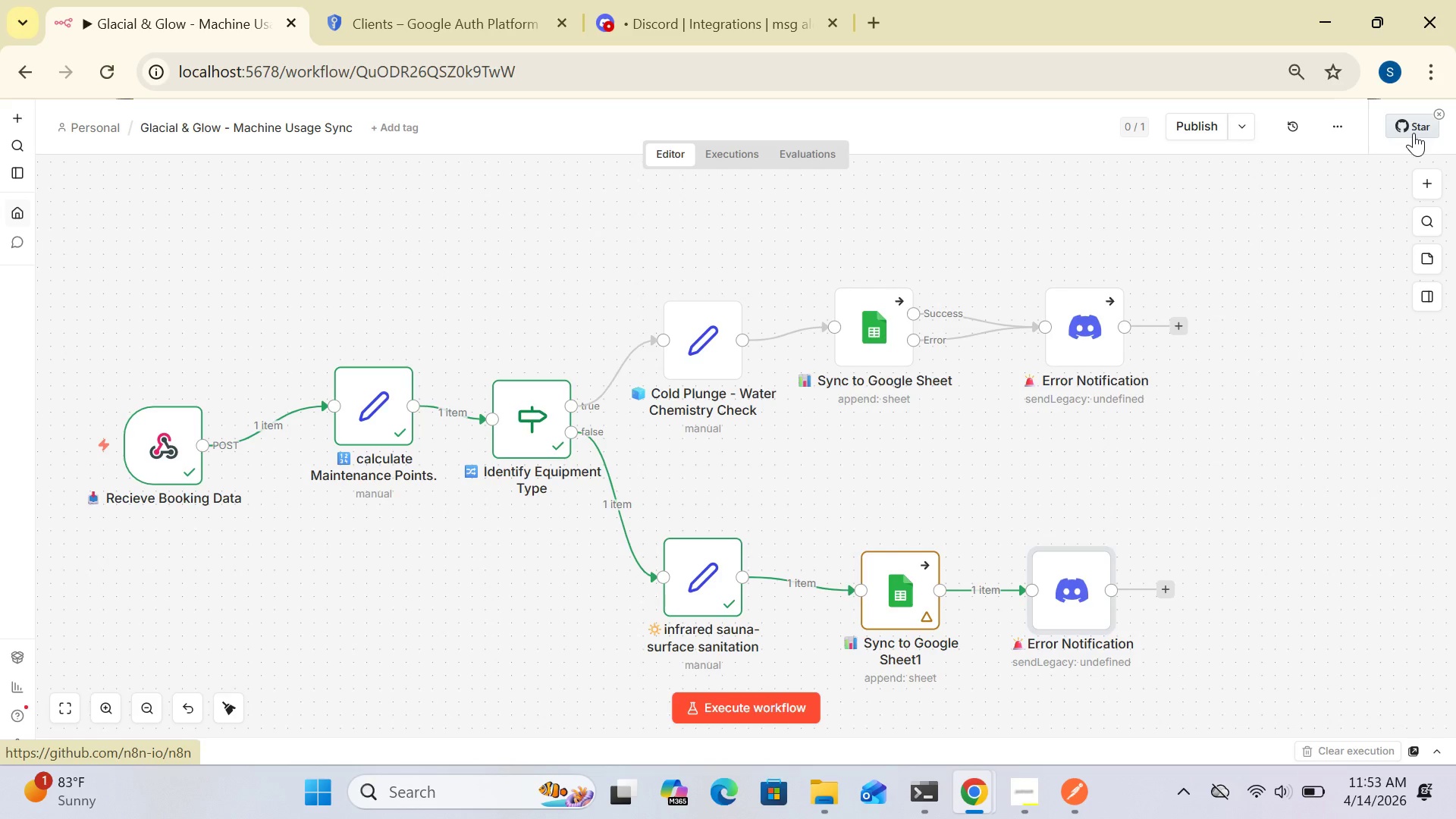 
double_click([1048, 625])
 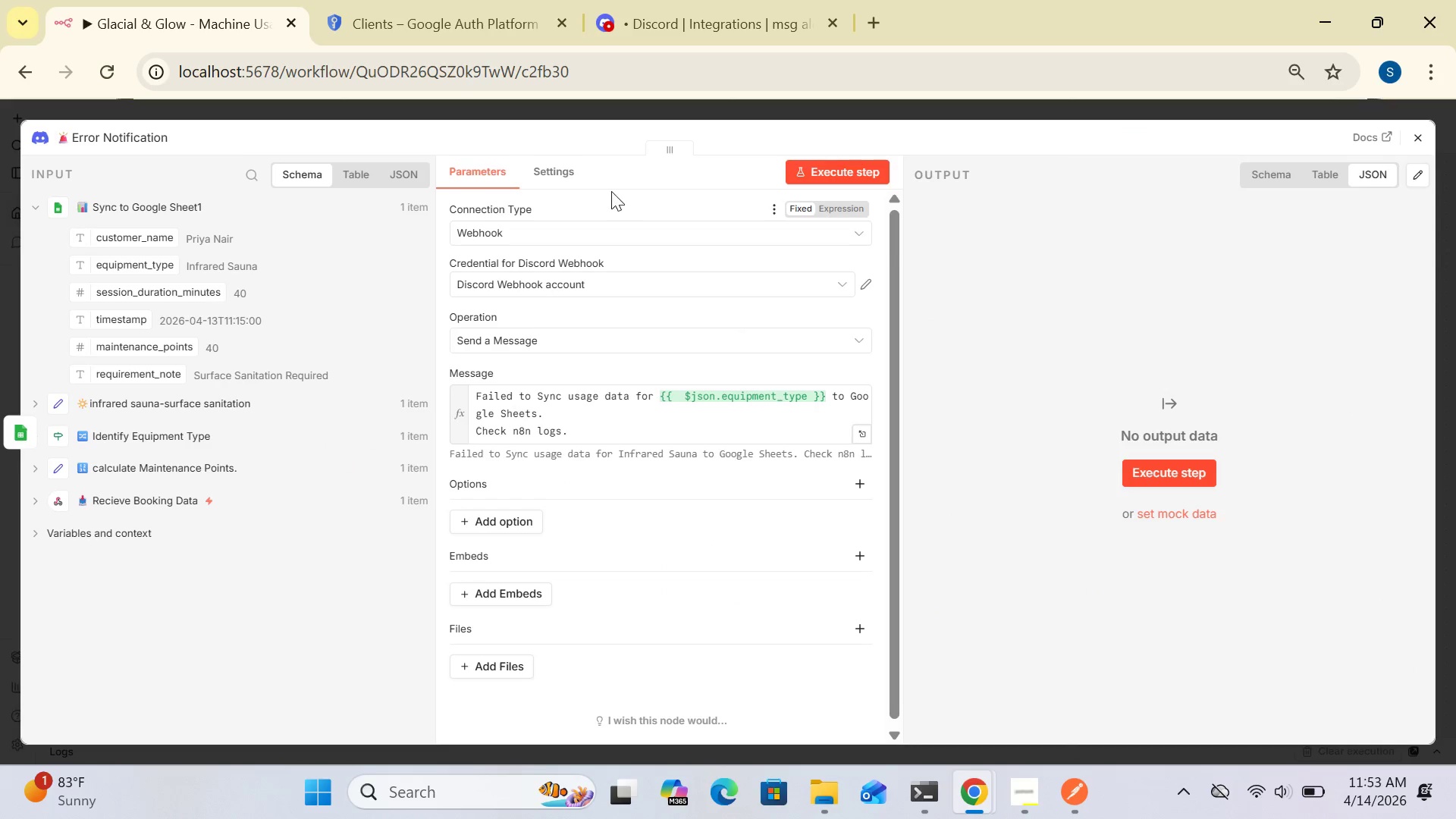 
left_click([569, 171])
 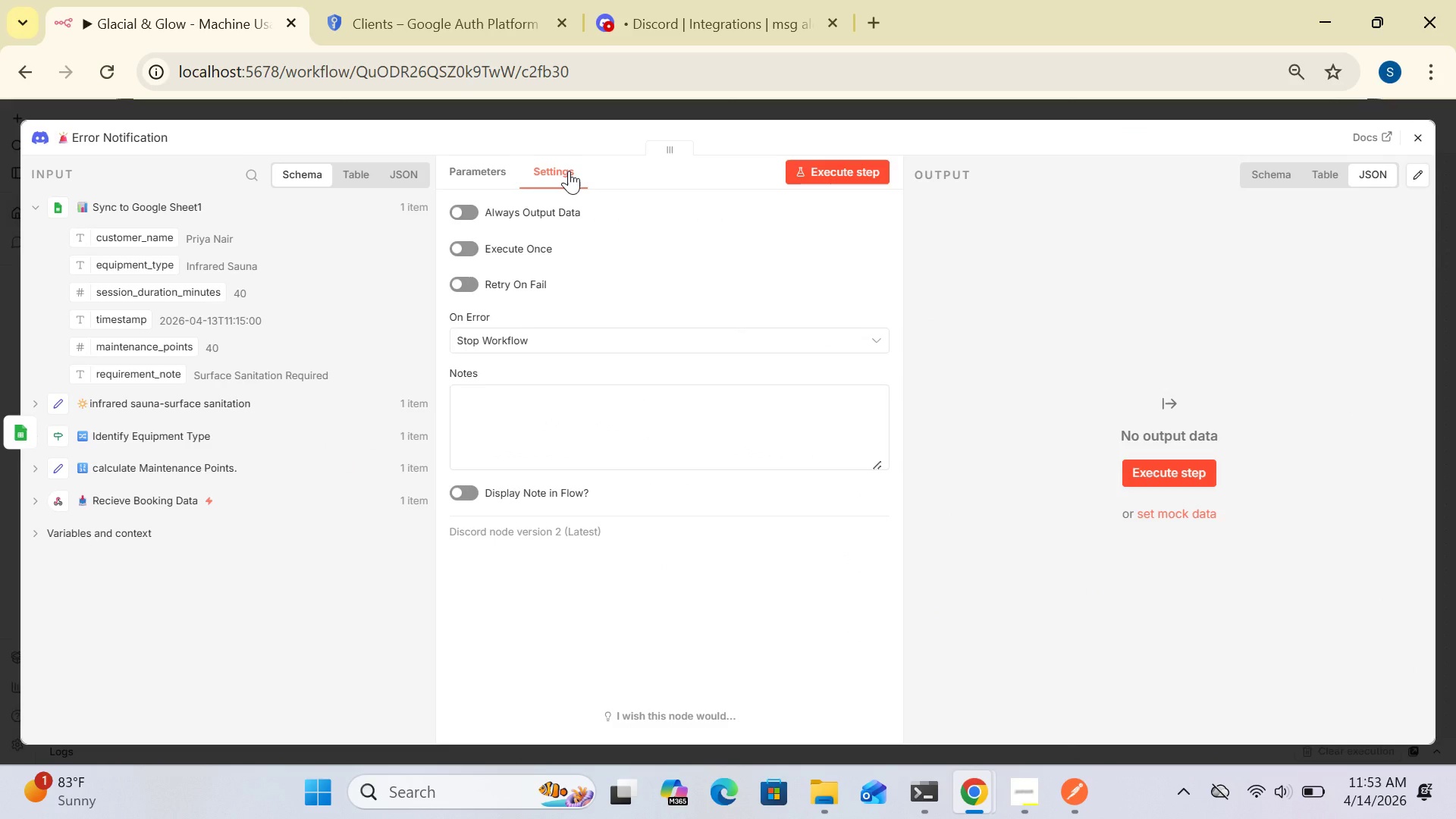 
wait(15.16)
 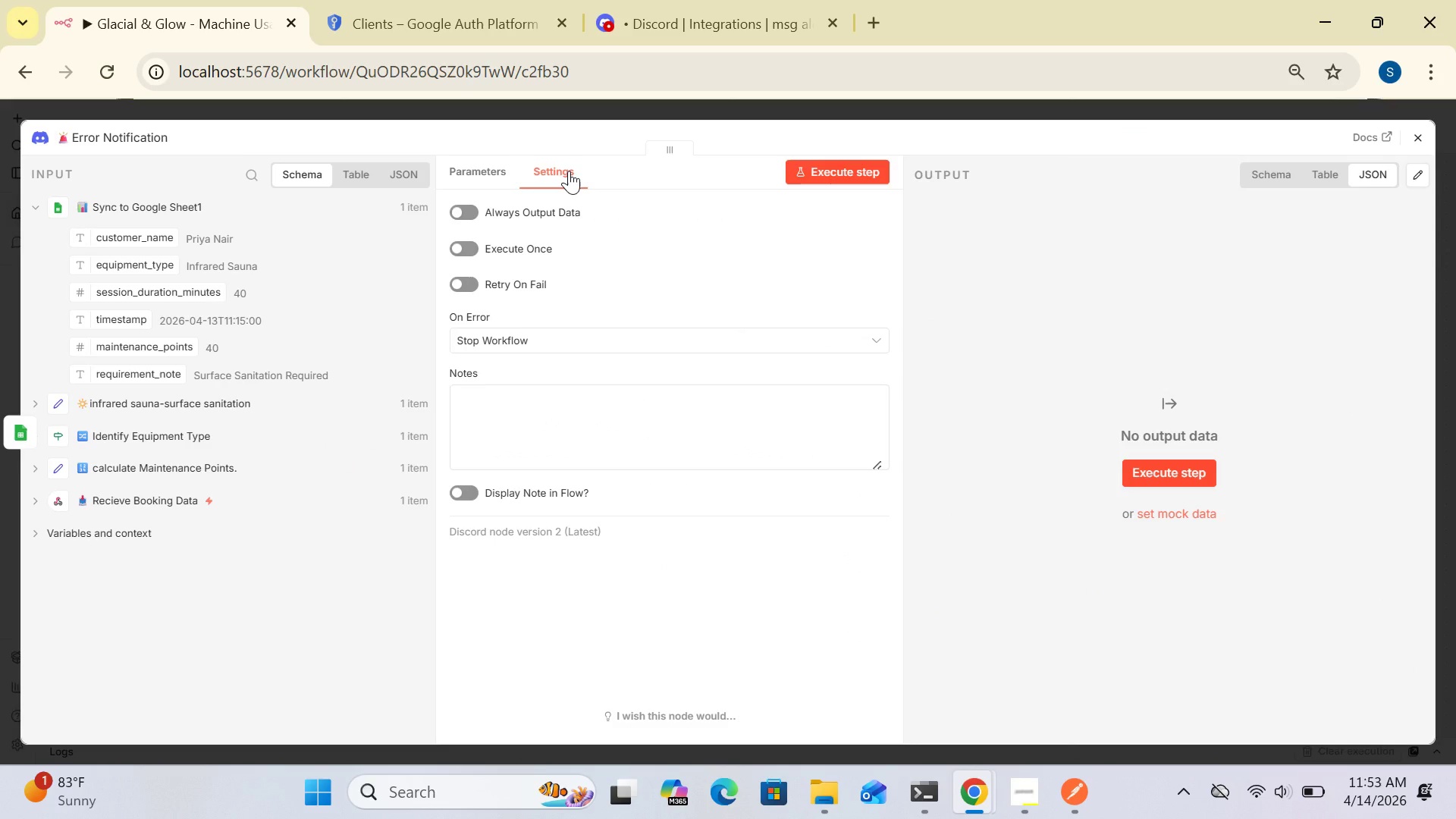 
left_click([797, 334])
 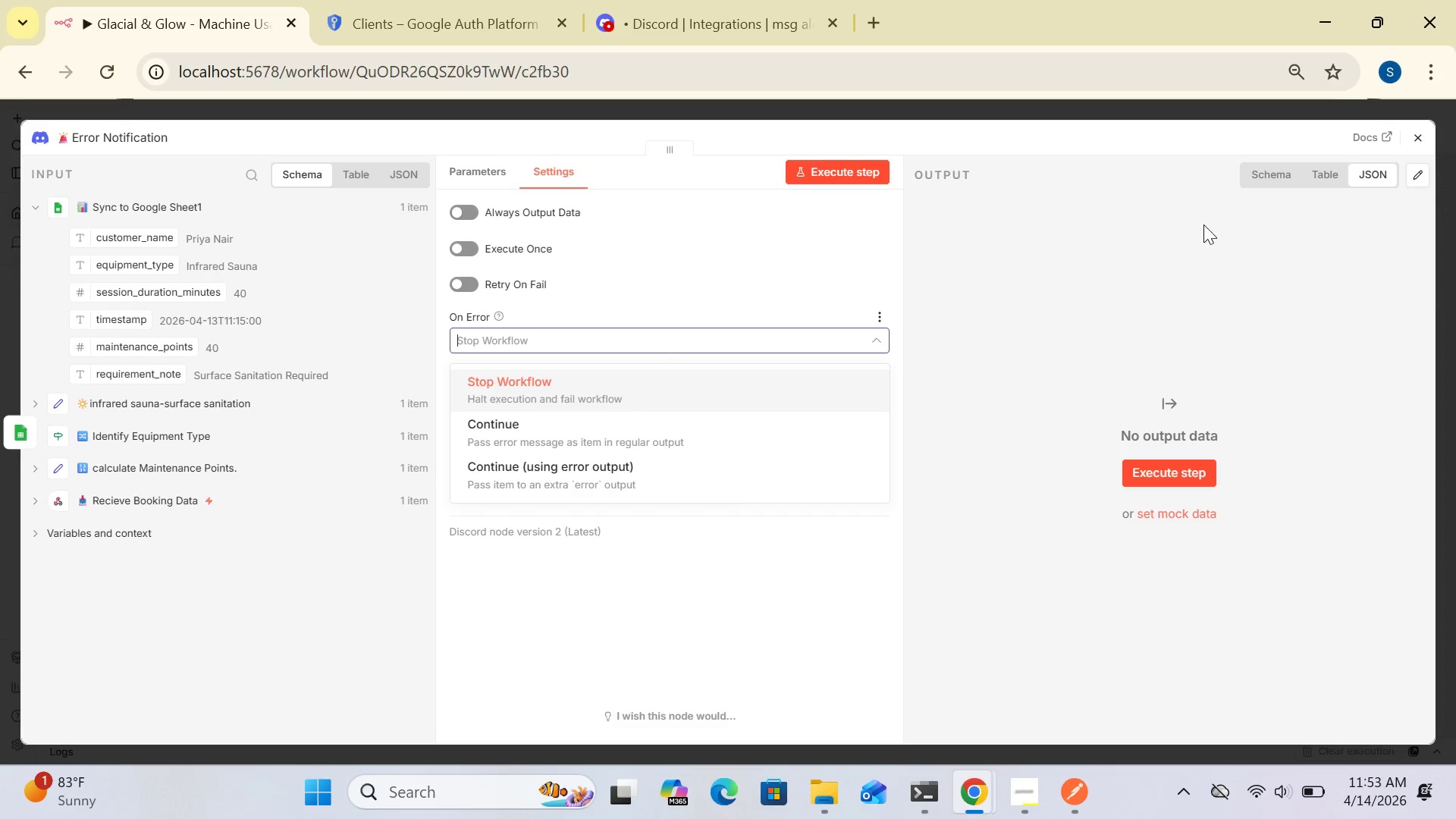 
wait(21.3)
 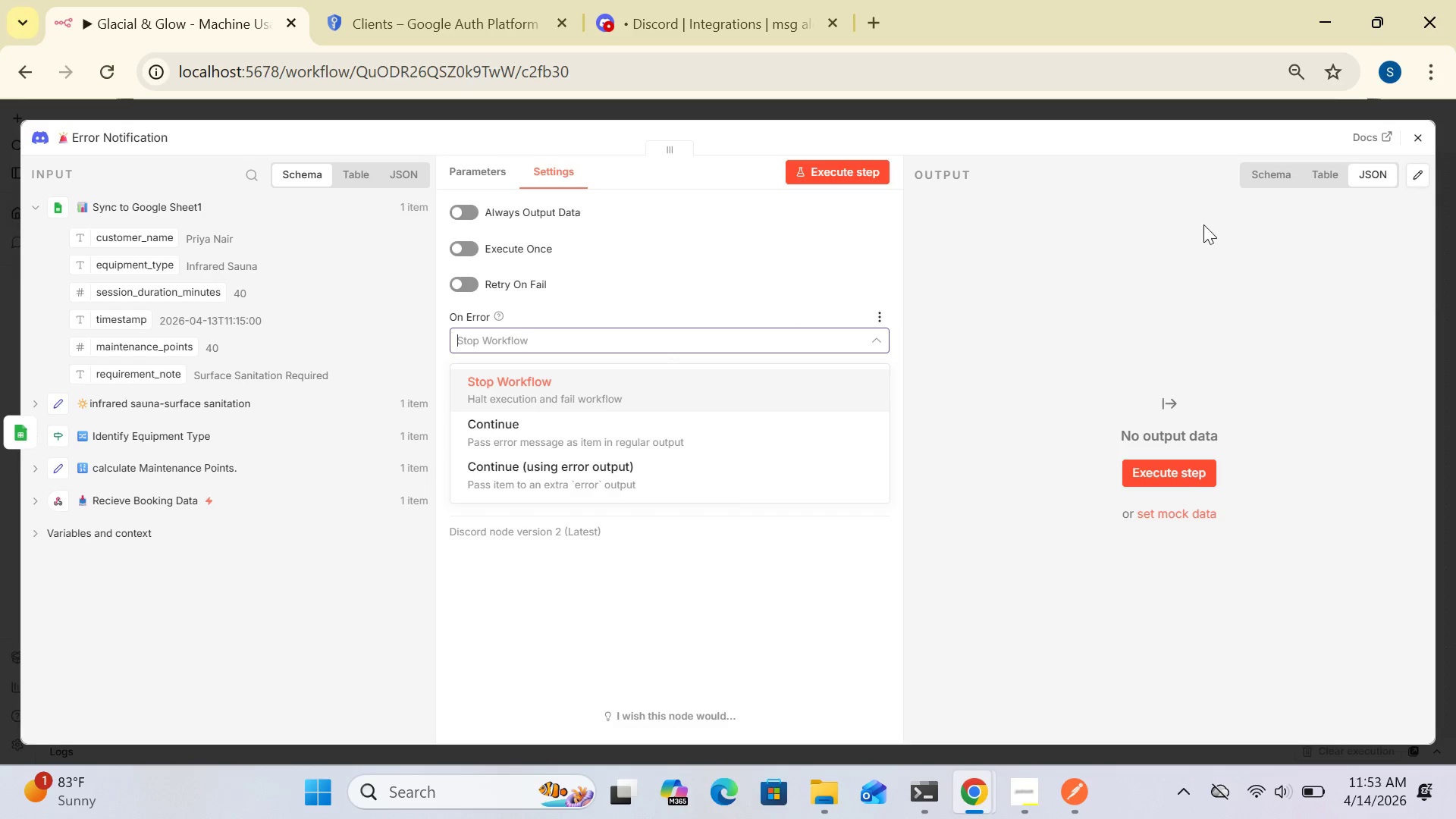 
left_click([687, 441])
 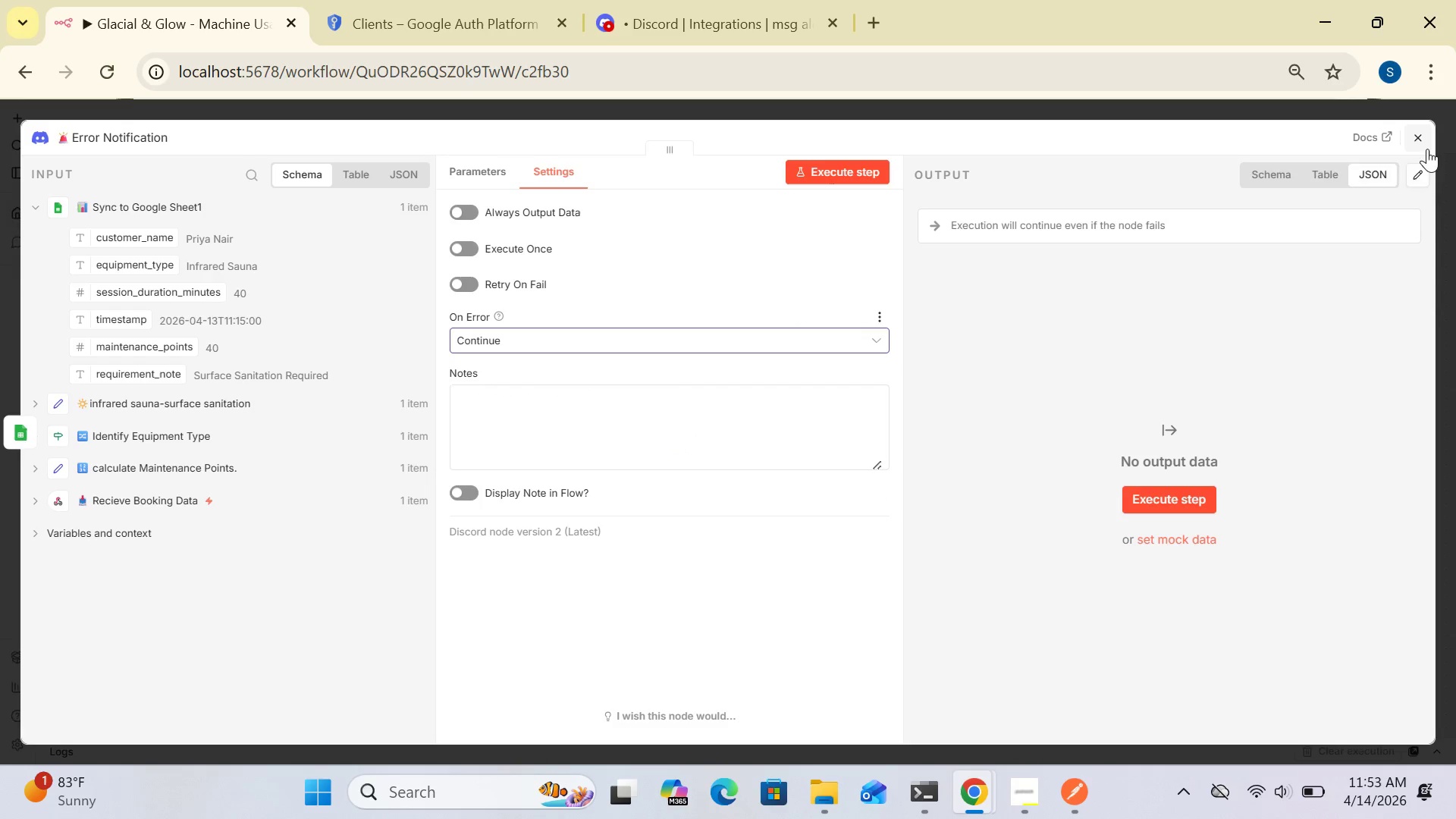 
left_click([1421, 141])
 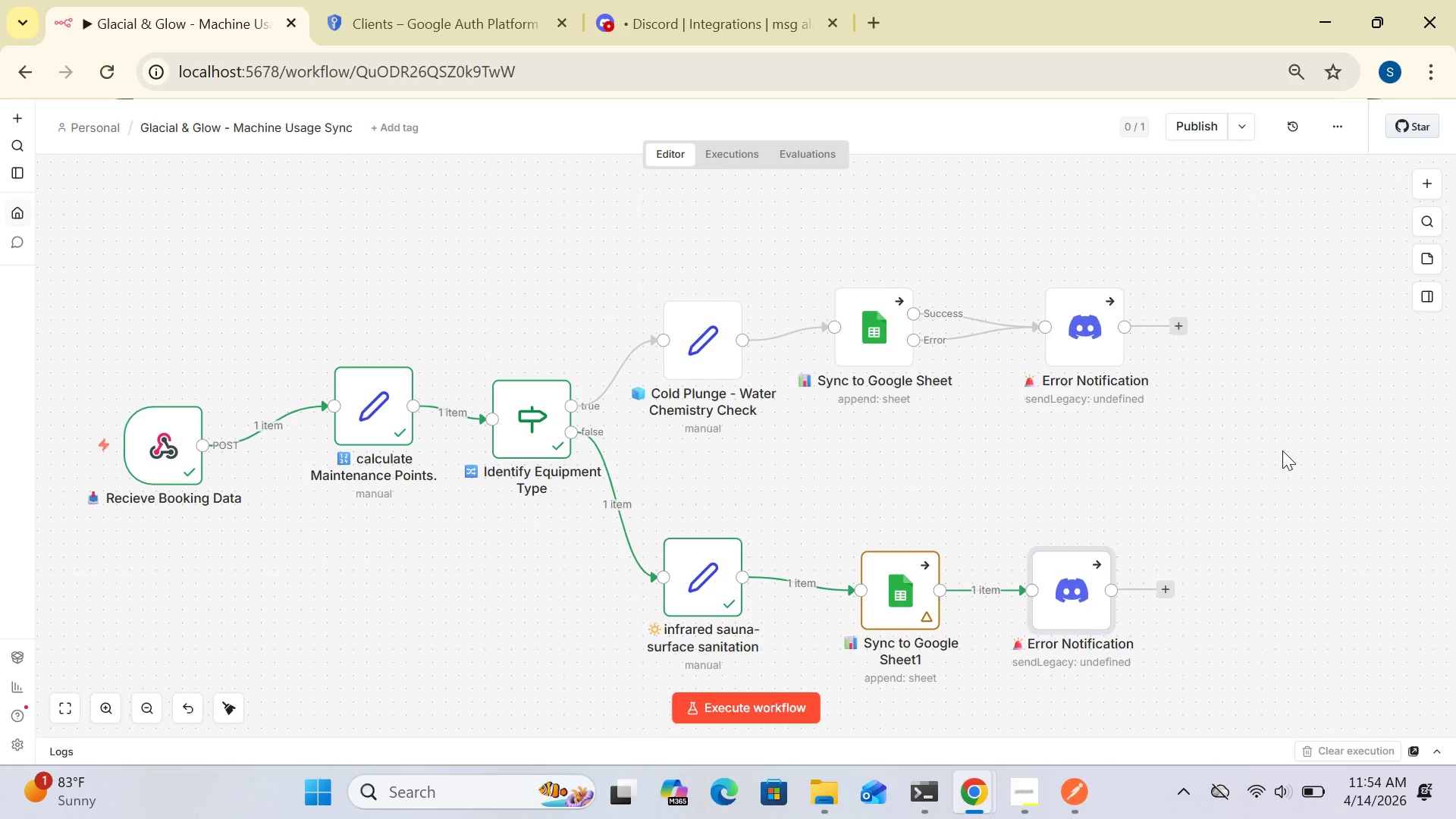 
wait(25.28)
 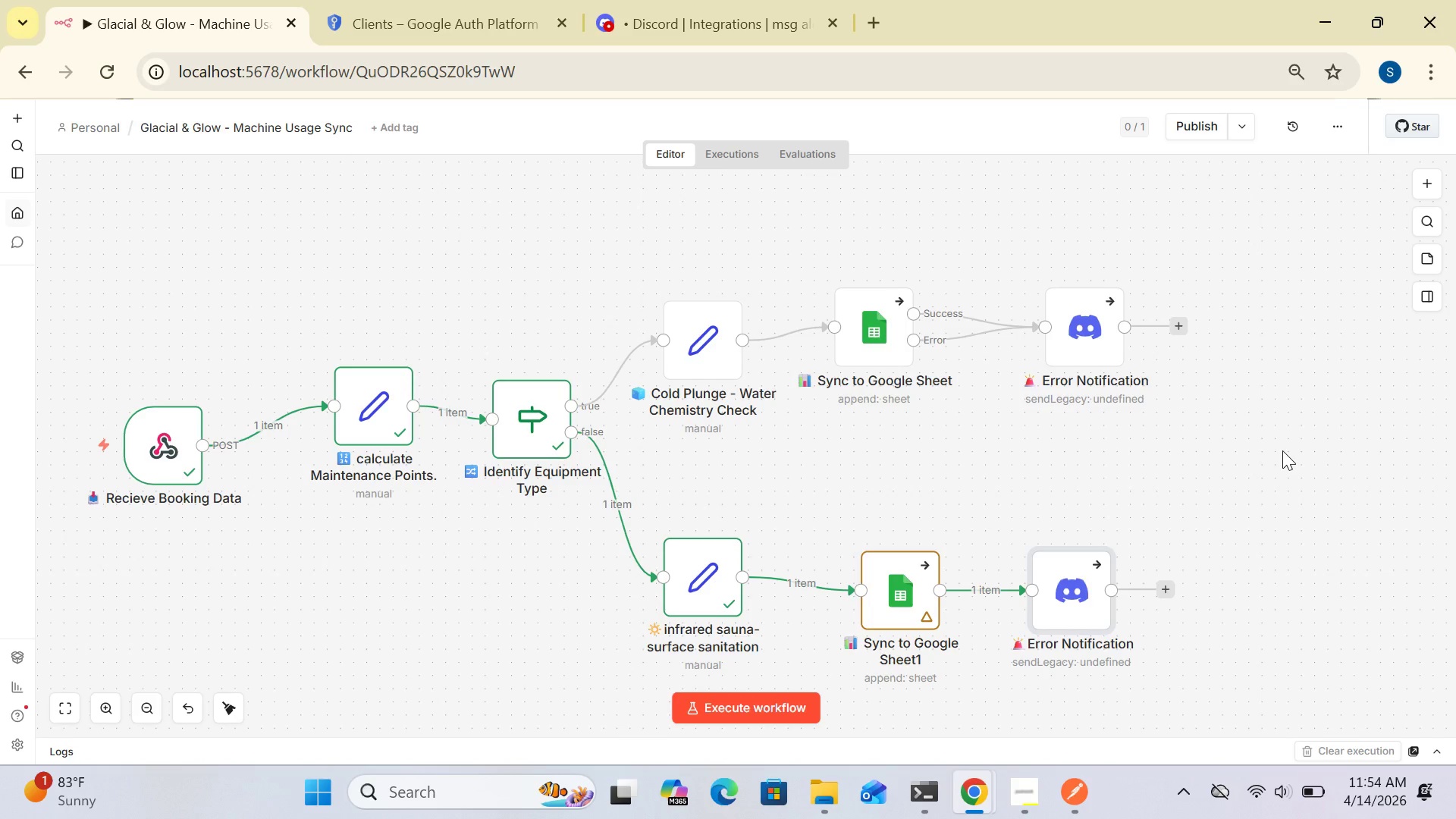 
double_click([172, 457])
 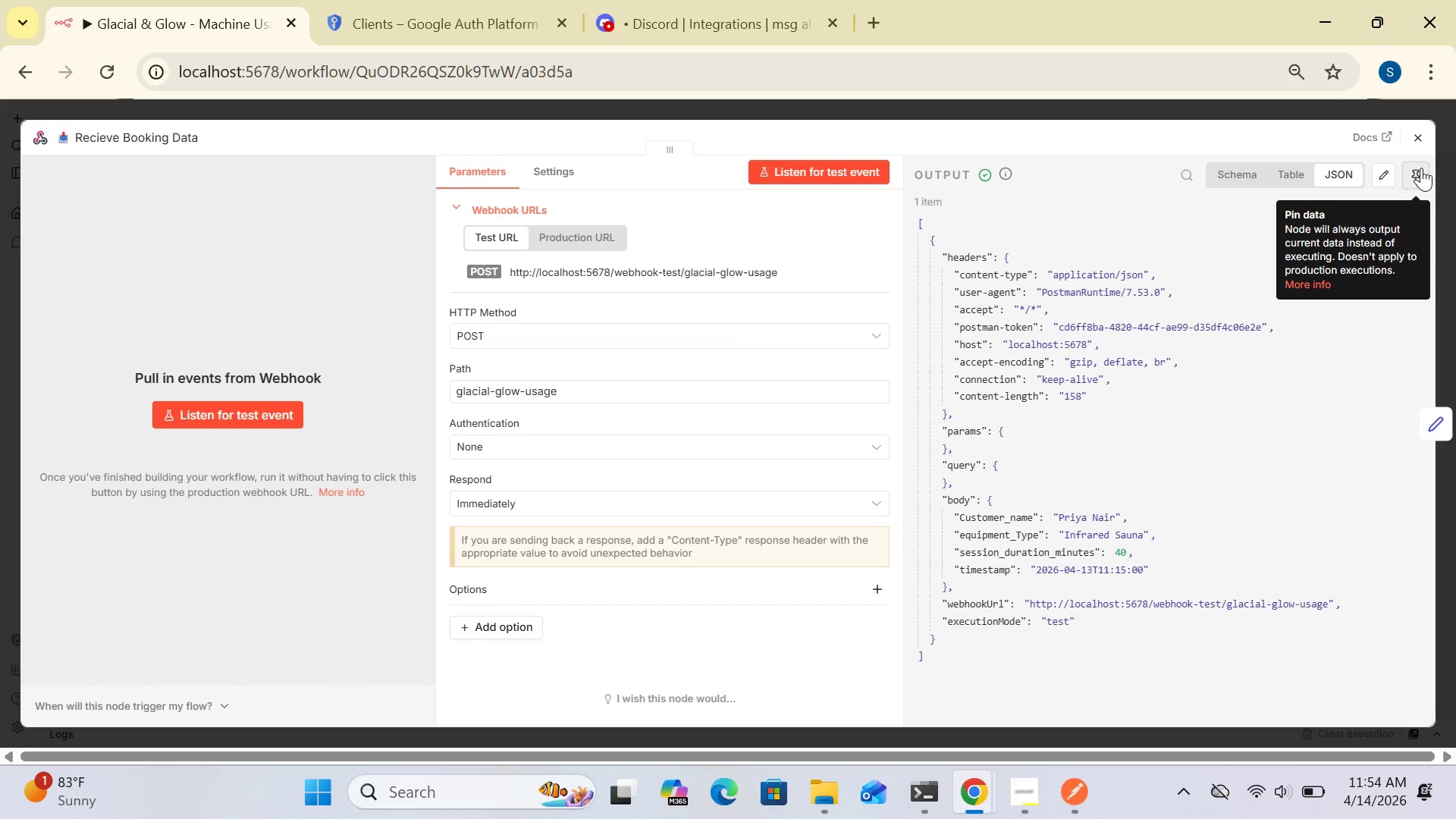 
left_click([1424, 140])
 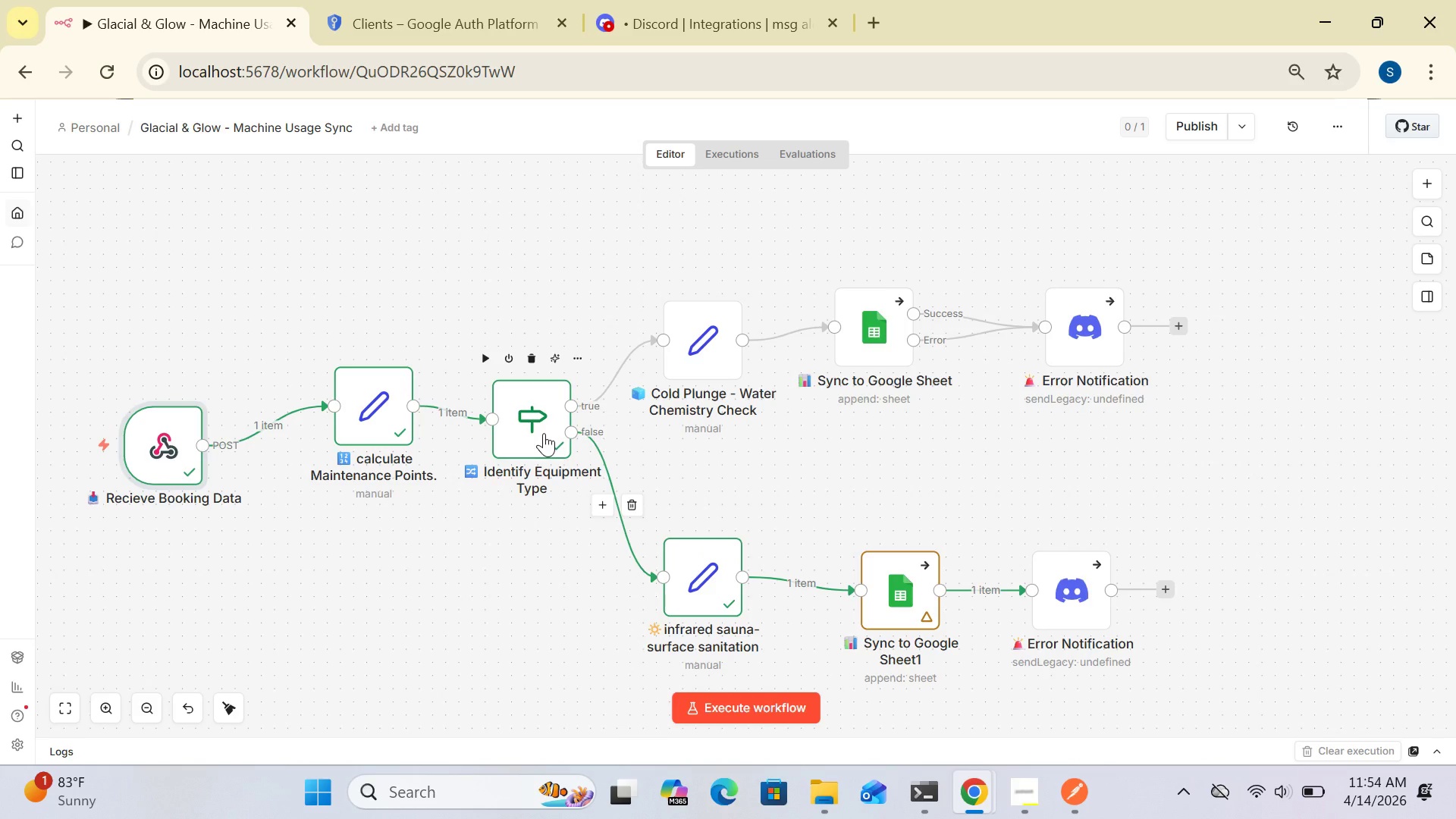 
double_click([544, 433])
 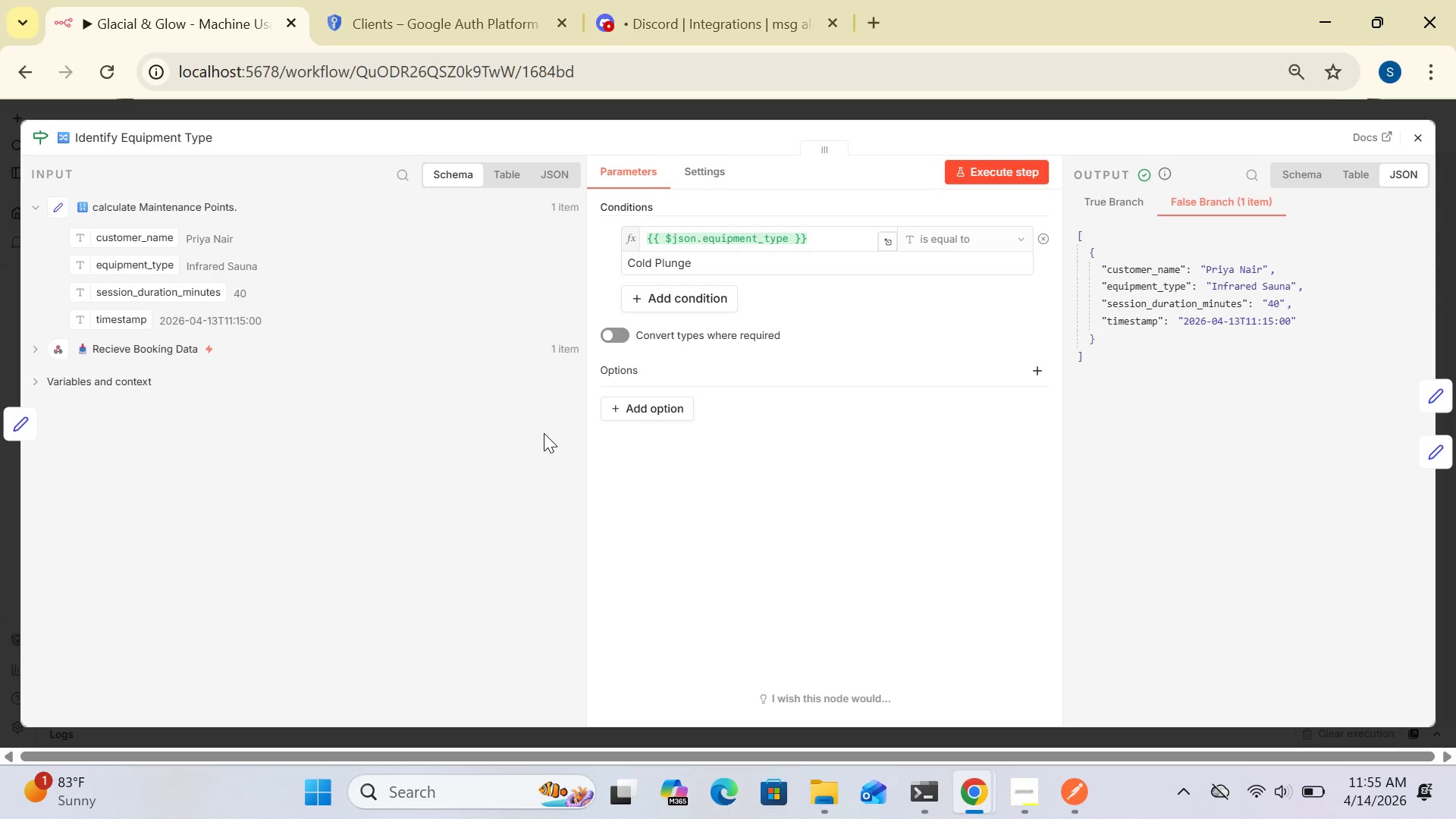 
wait(48.98)
 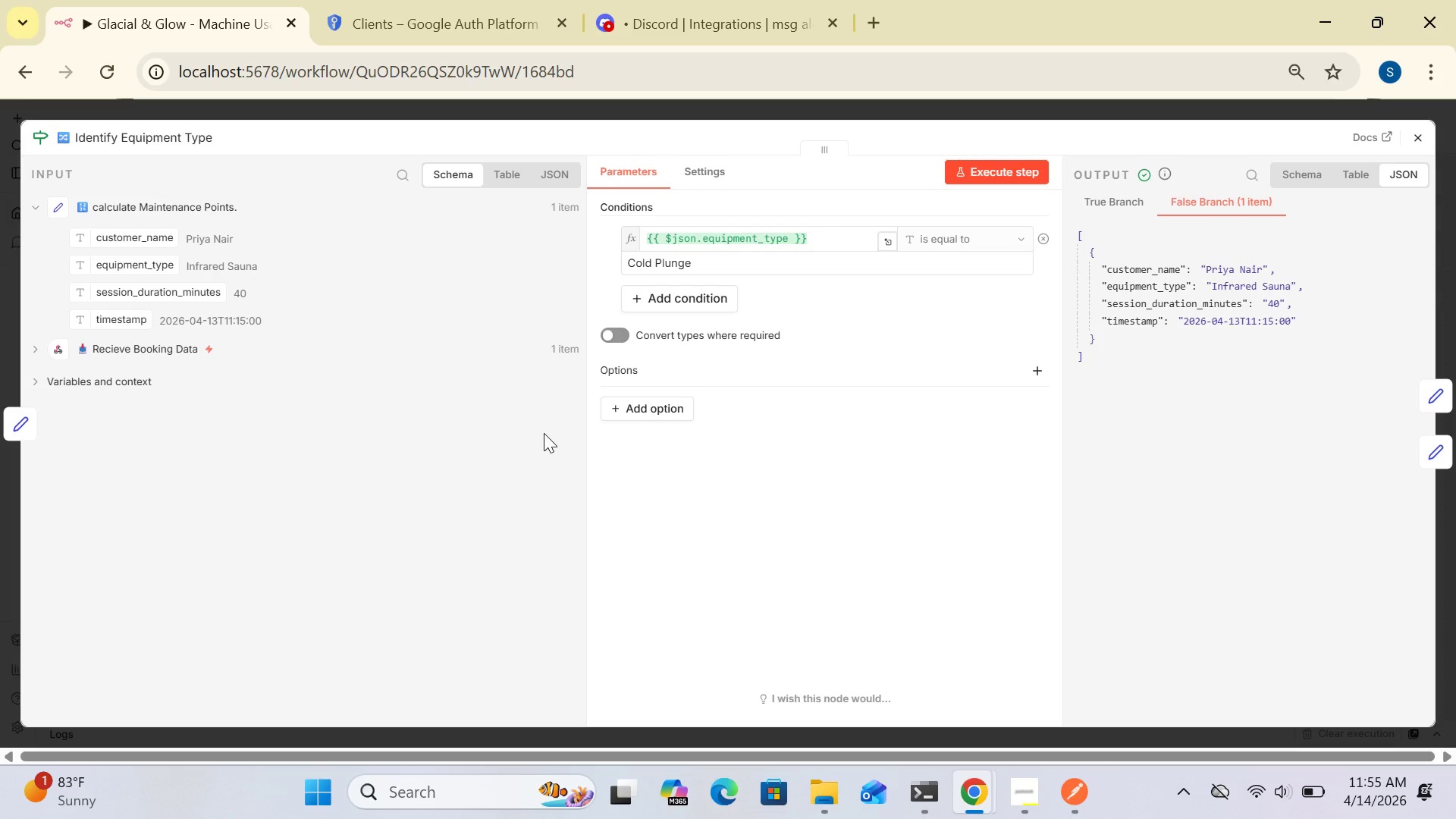 
left_click([1425, 142])
 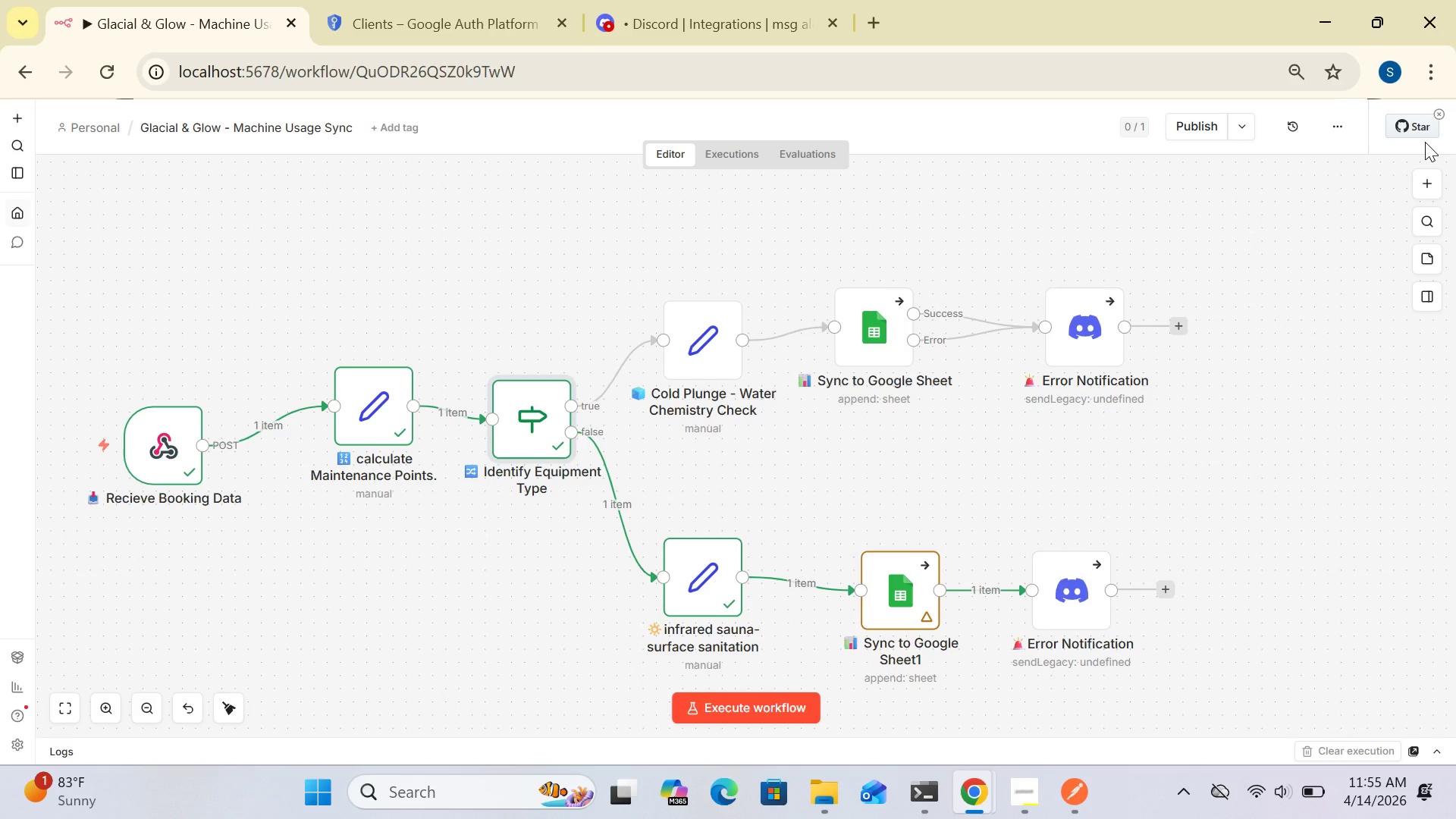 
wait(8.24)
 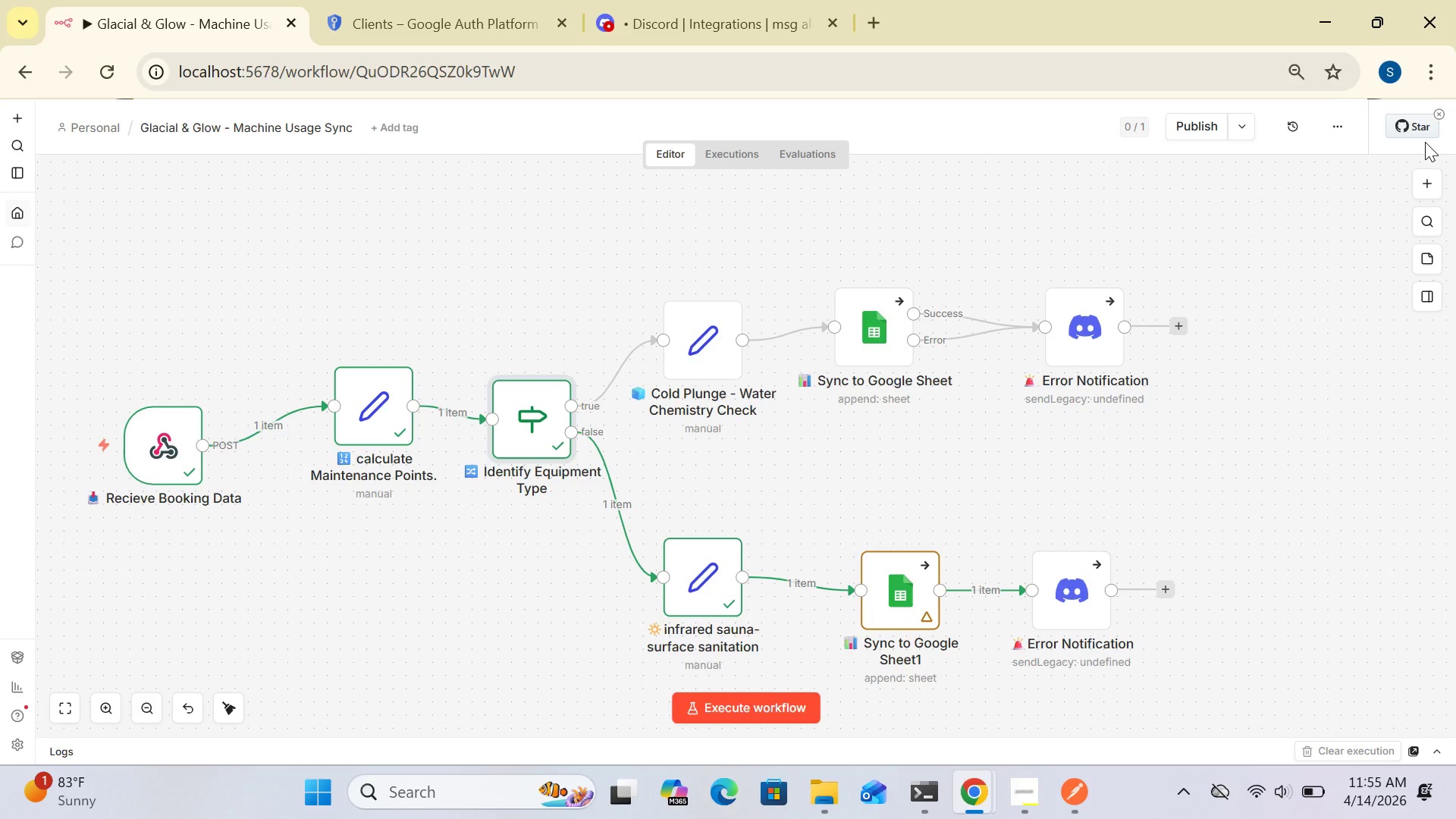 
double_click([886, 333])
 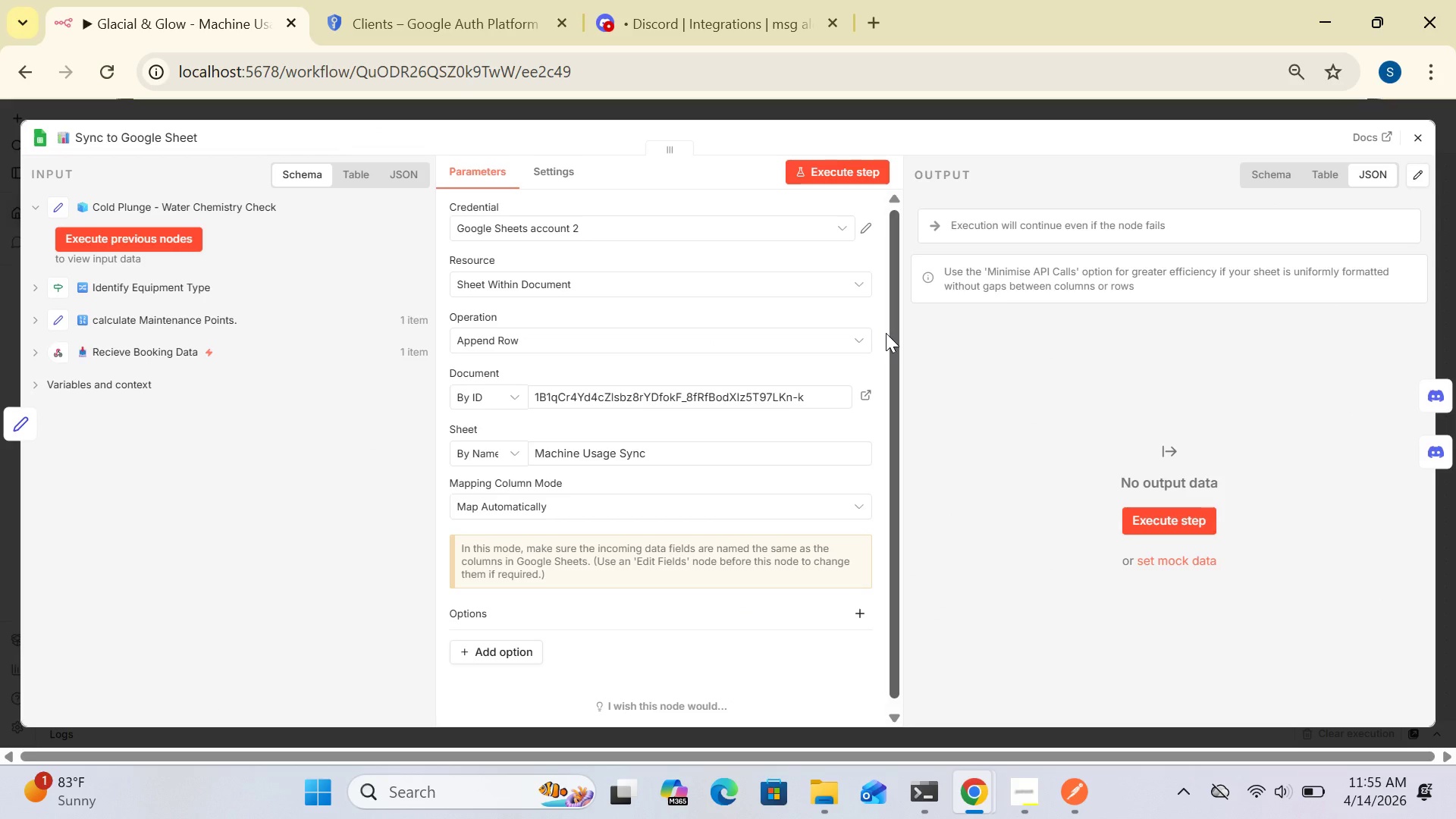 
wait(19.08)
 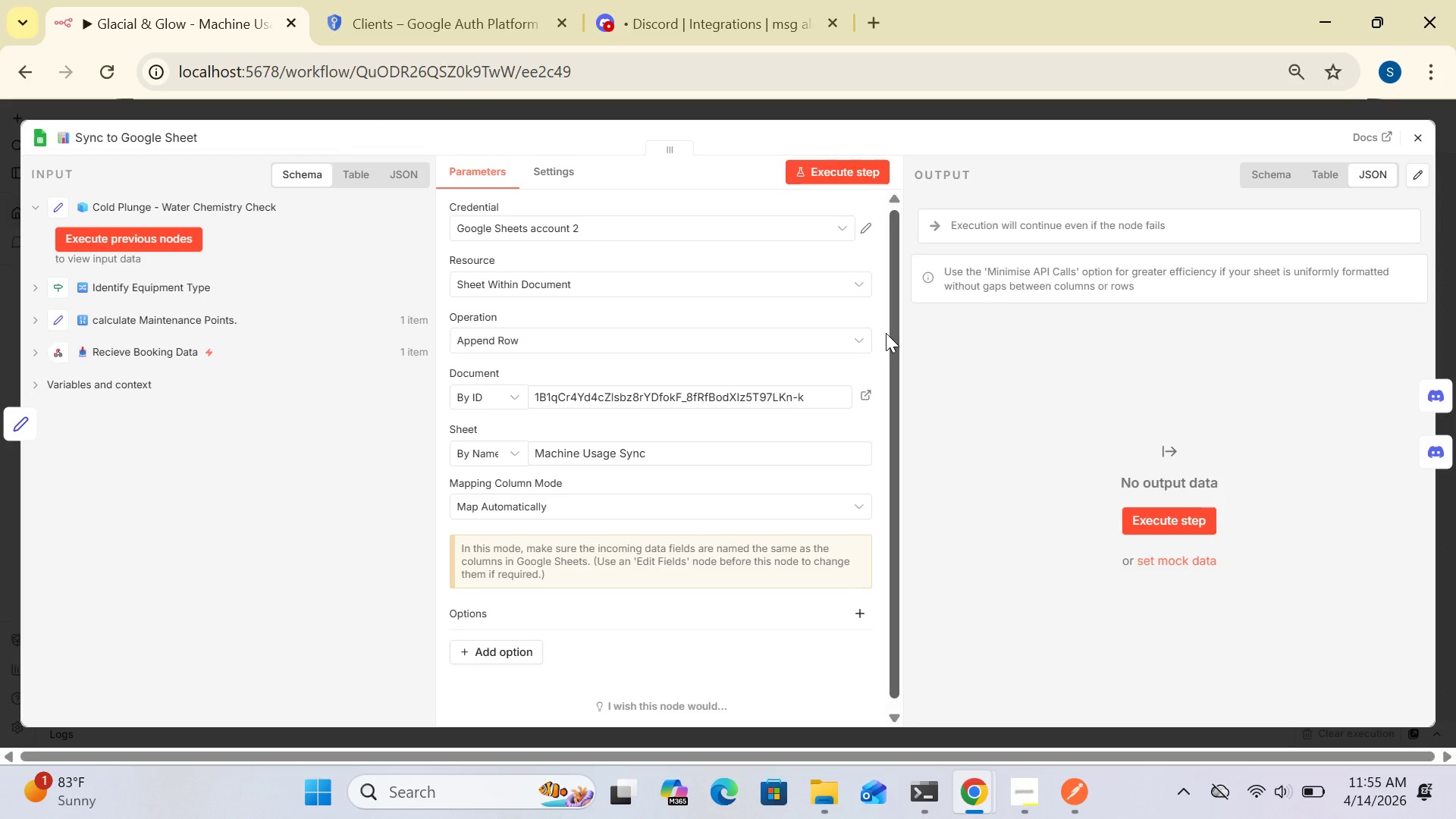 
left_click([1414, 144])
 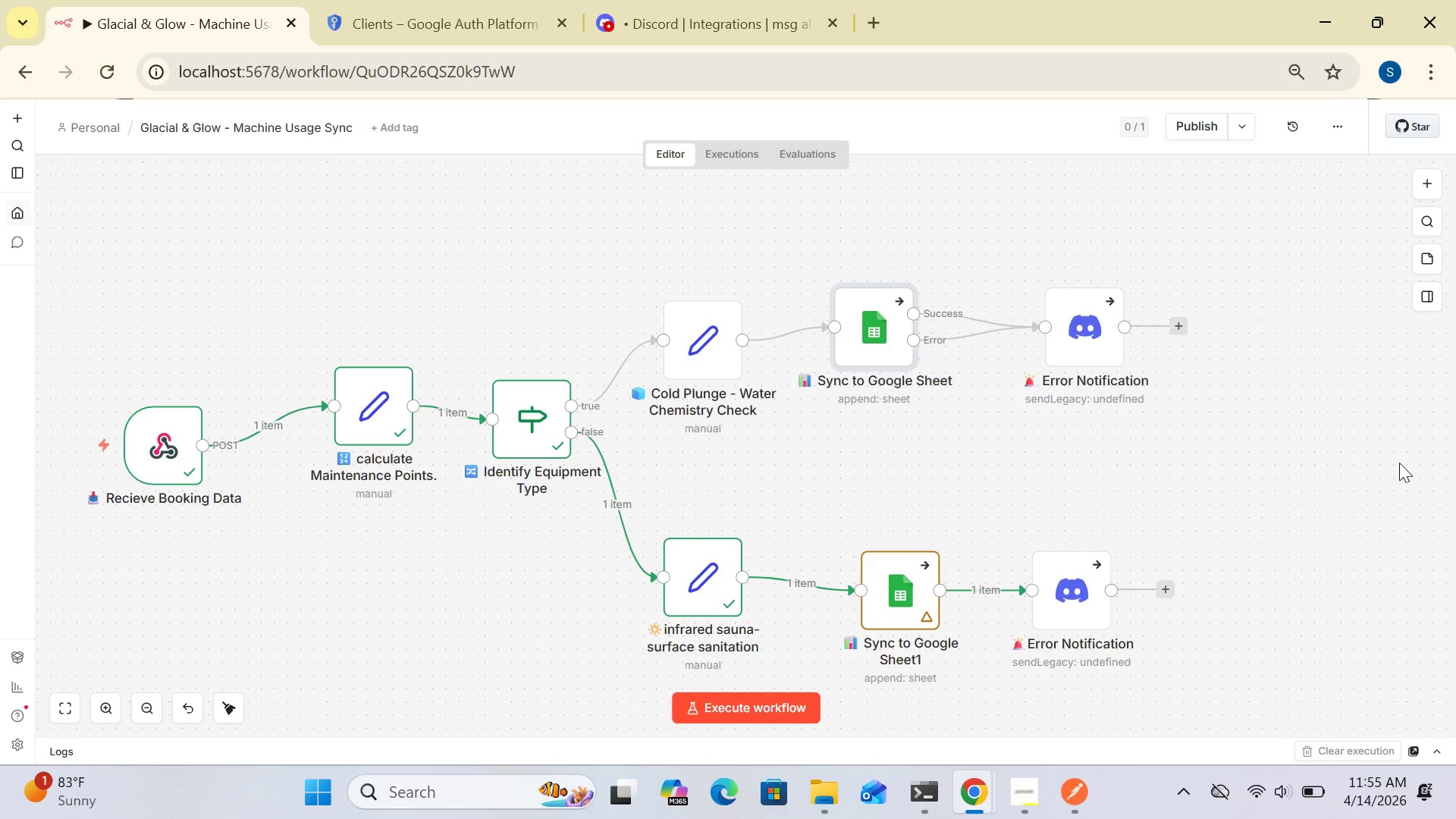 
left_click([1075, 792])
 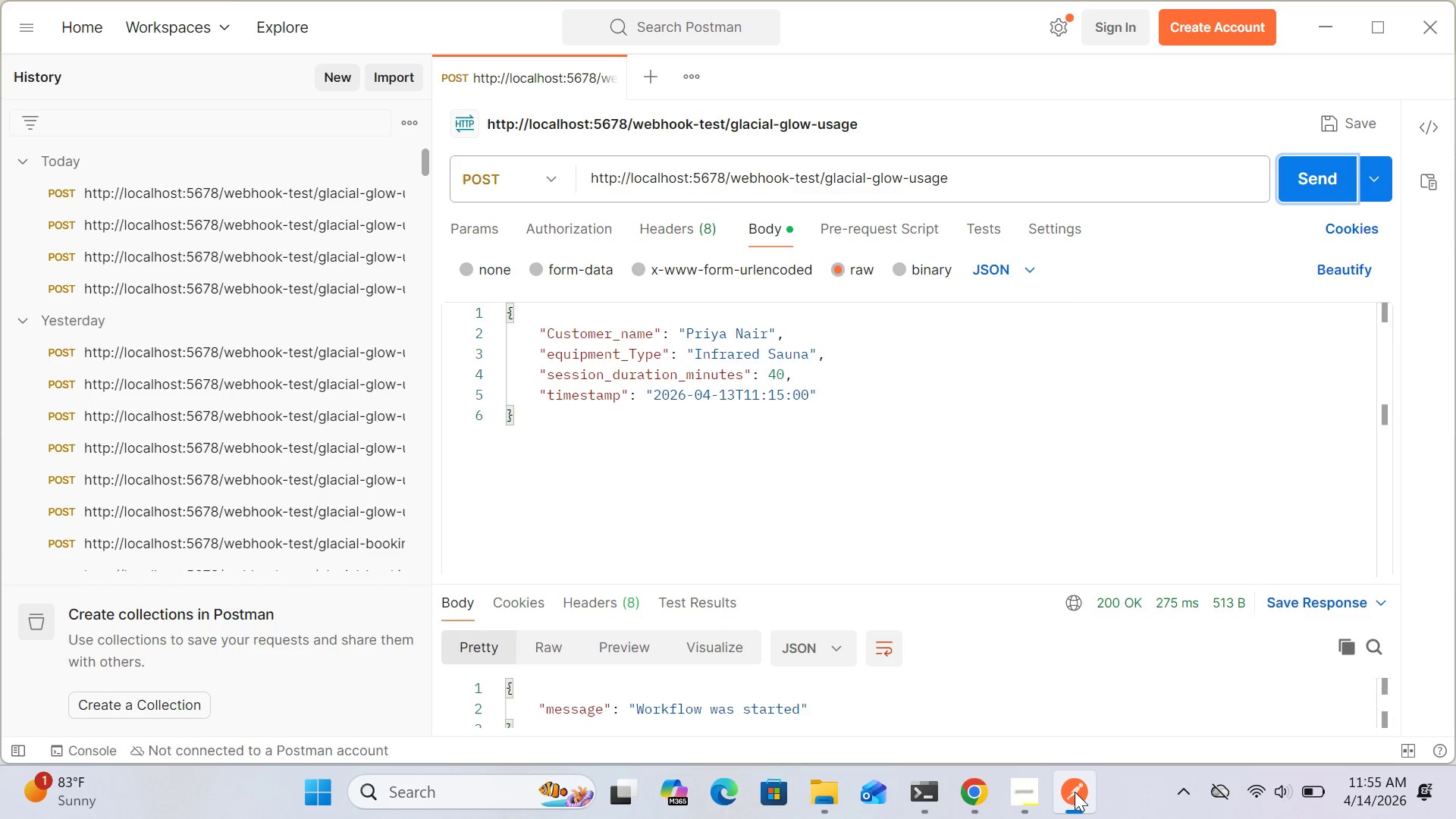 
wait(12.22)
 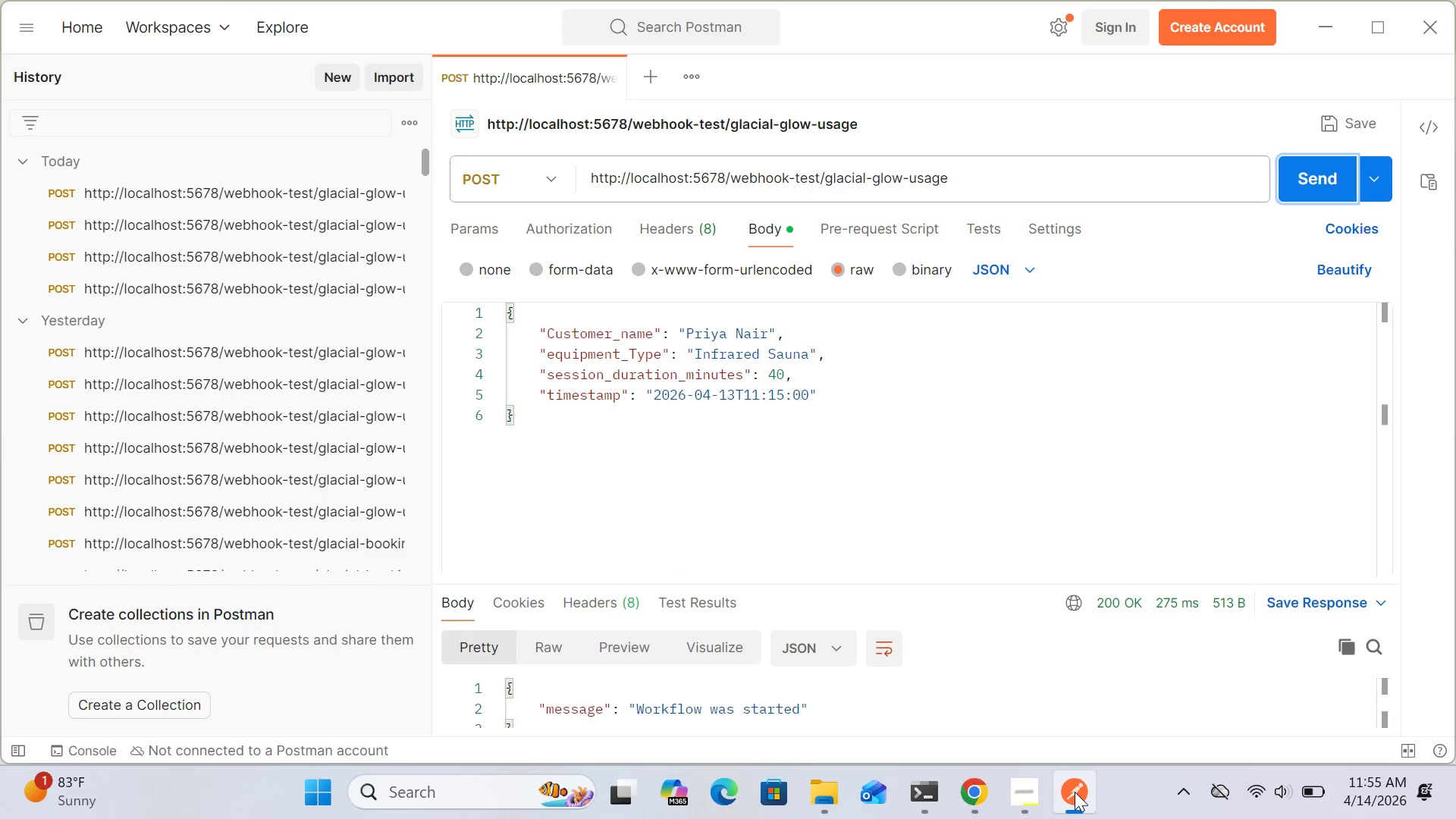 
left_click([766, 333])
 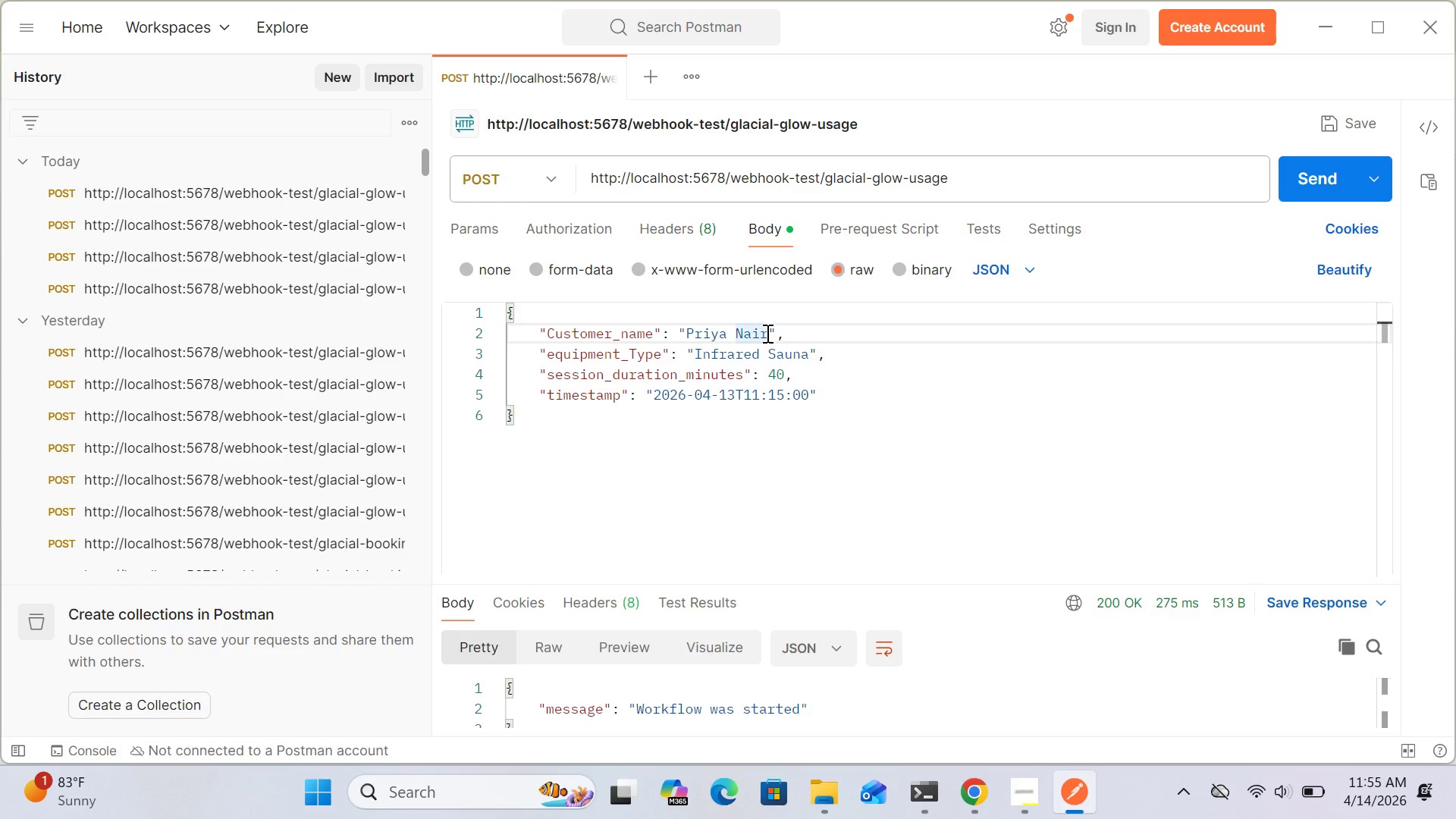 
key(Backspace)
key(Backspace)
key(Backspace)
key(Backspace)
key(Backspace)
key(Backspace)
key(Backspace)
key(Backspace)
key(Backspace)
key(Backspace)
type(Jamie Torres)
 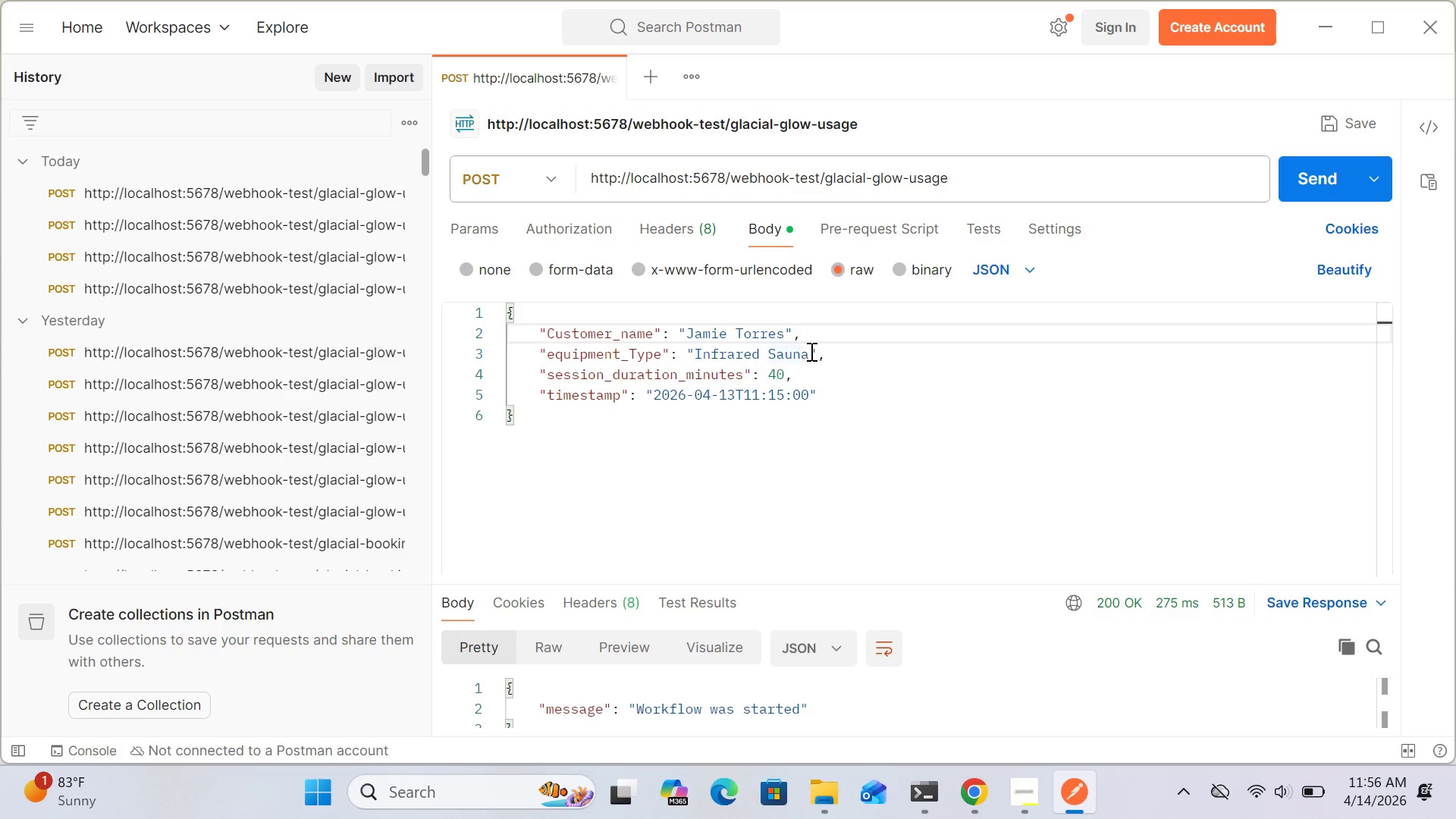 
left_click([808, 353])
 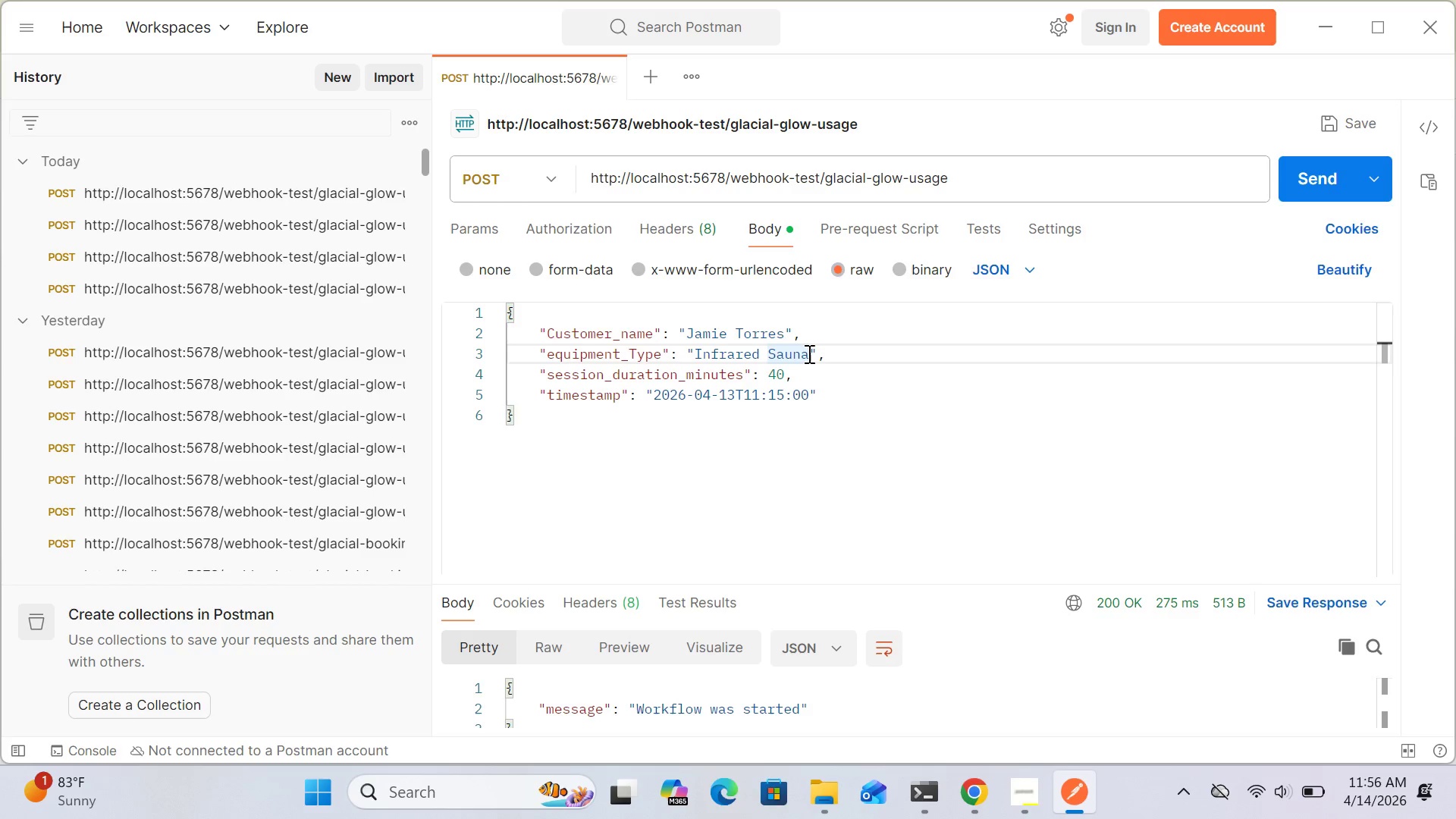 
wait(8.86)
 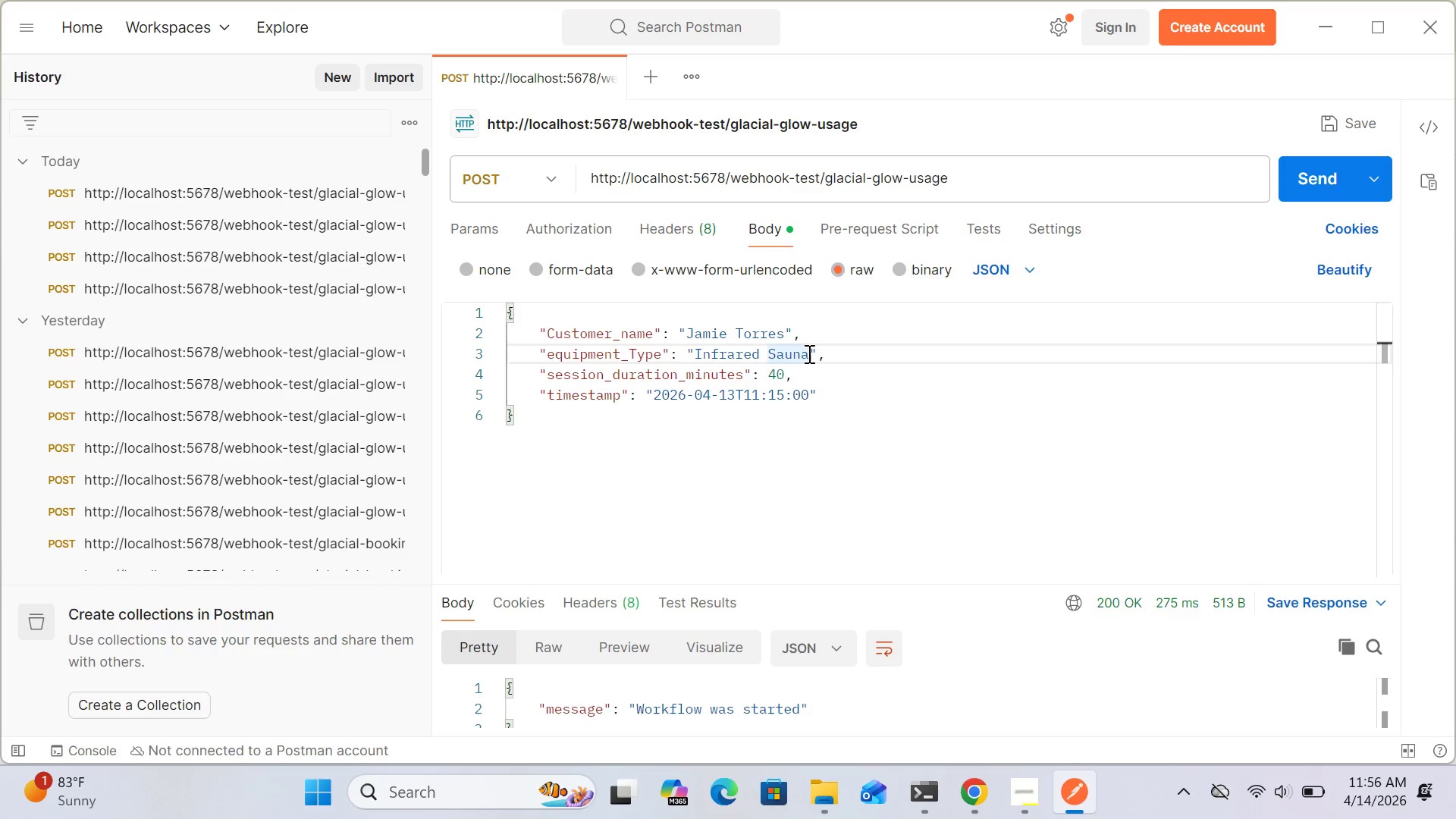 
left_click([808, 356])
 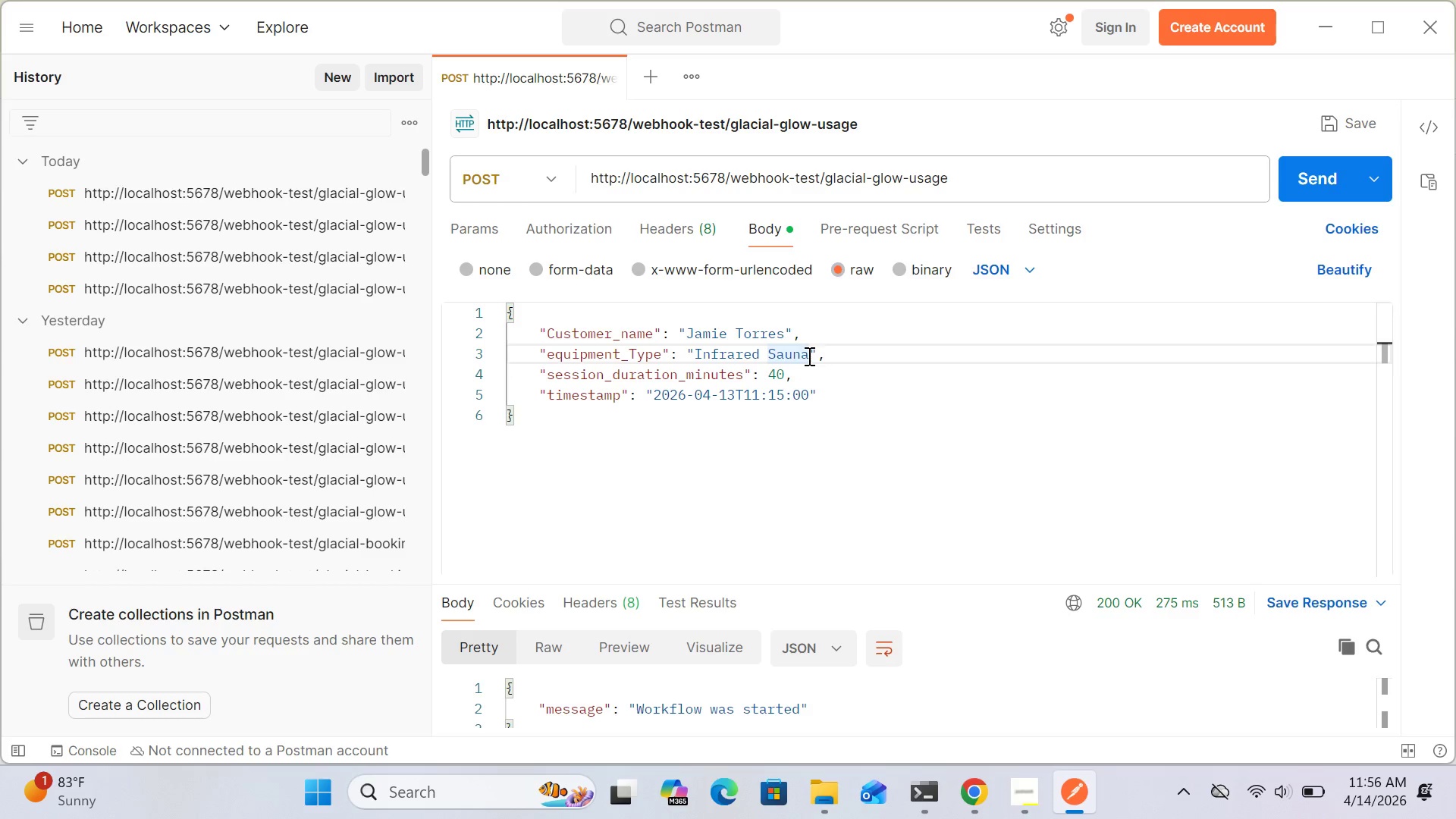 
left_click_drag(start_coordinate=[808, 356], to_coordinate=[697, 354])
 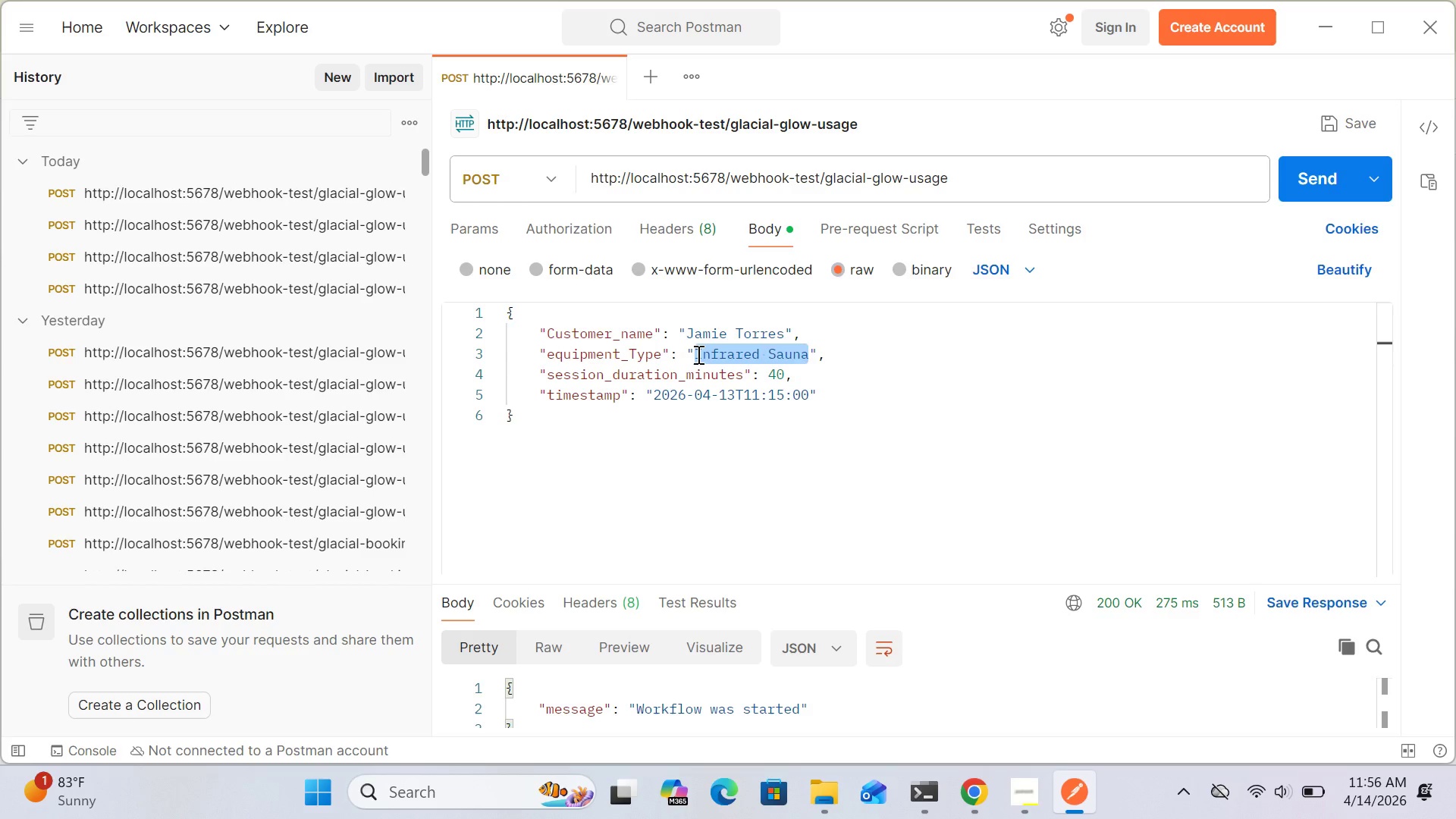 
type([Delete]Cold )
 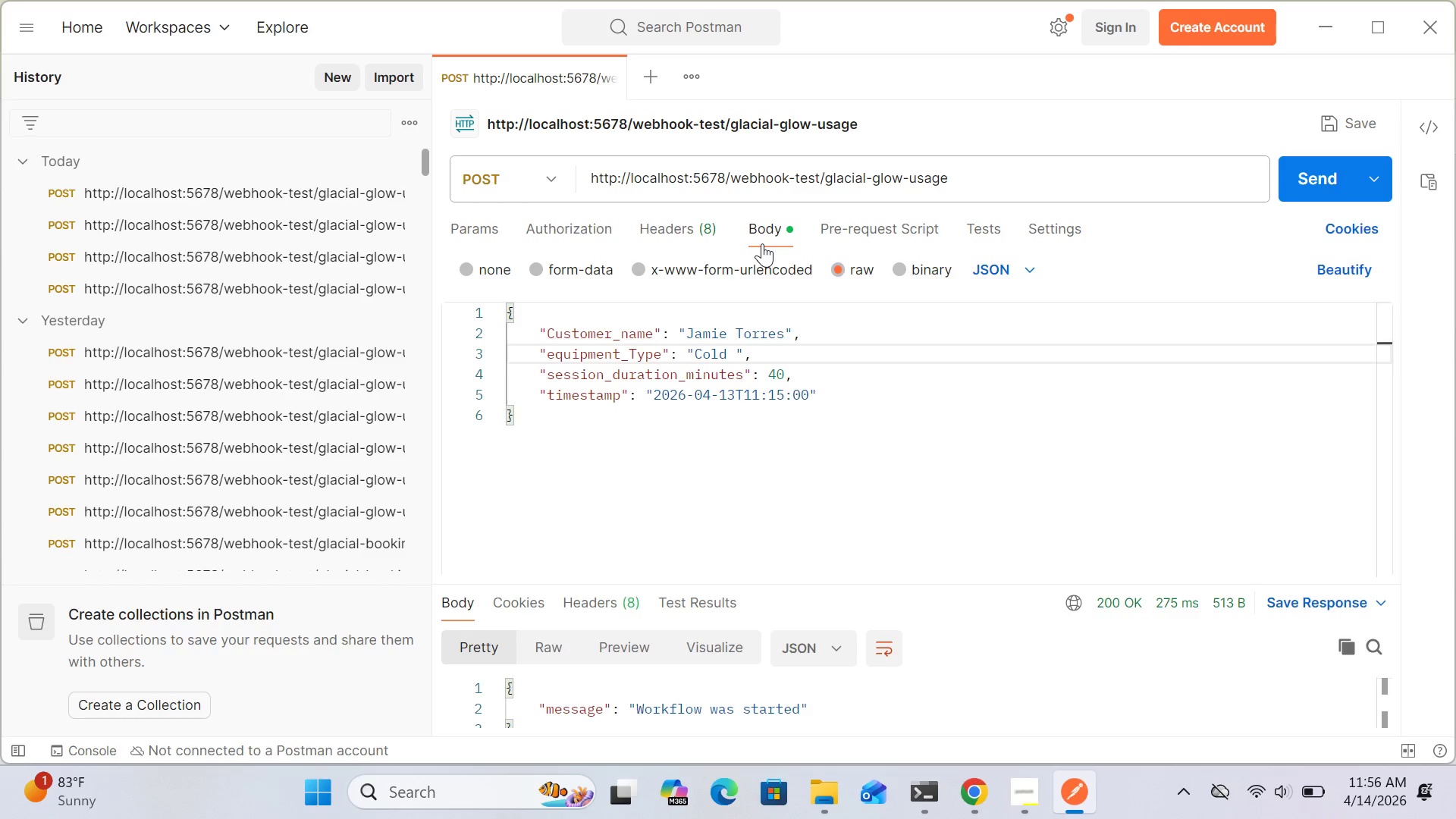 
type(Plunge)
 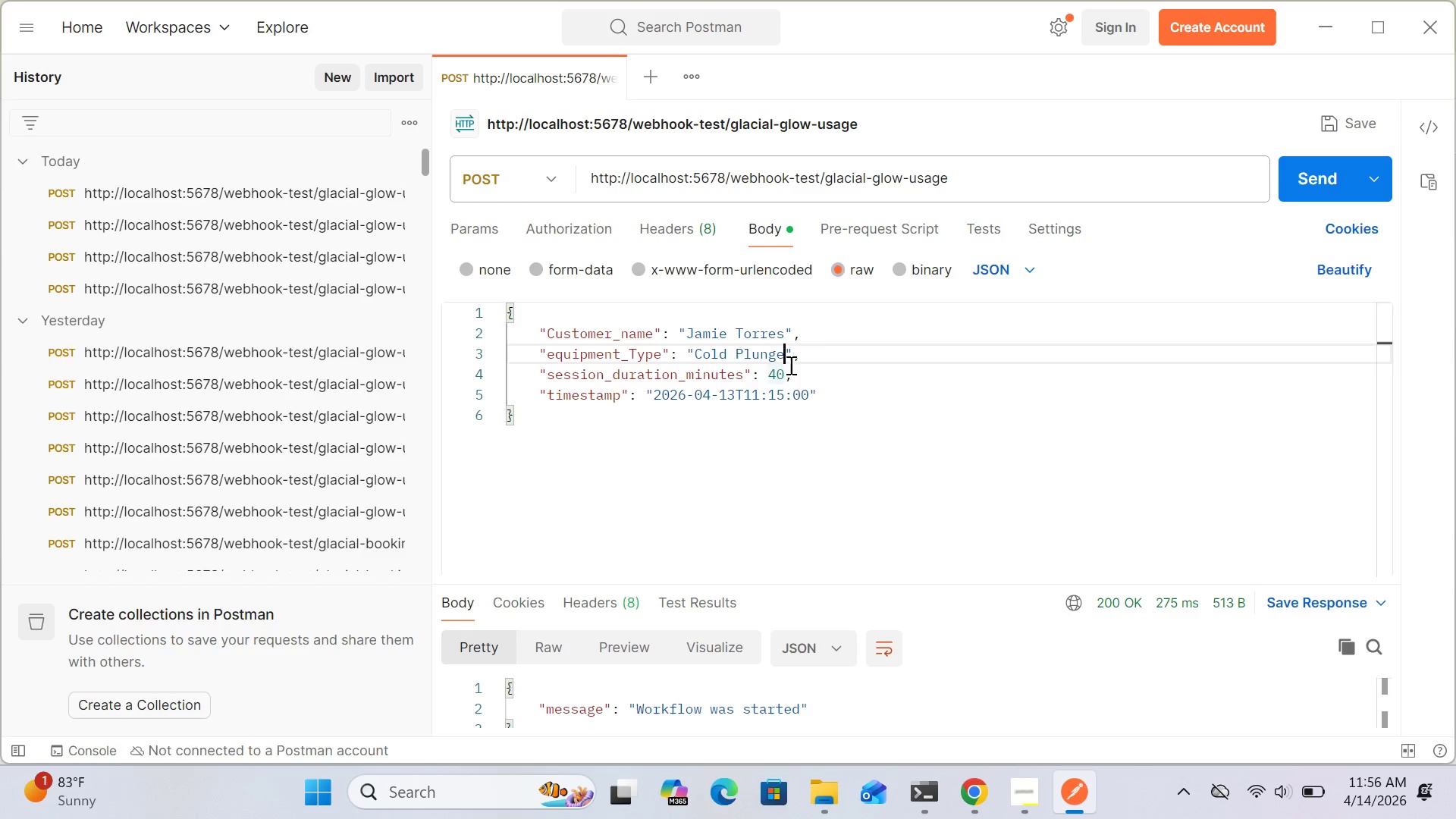 
wait(6.89)
 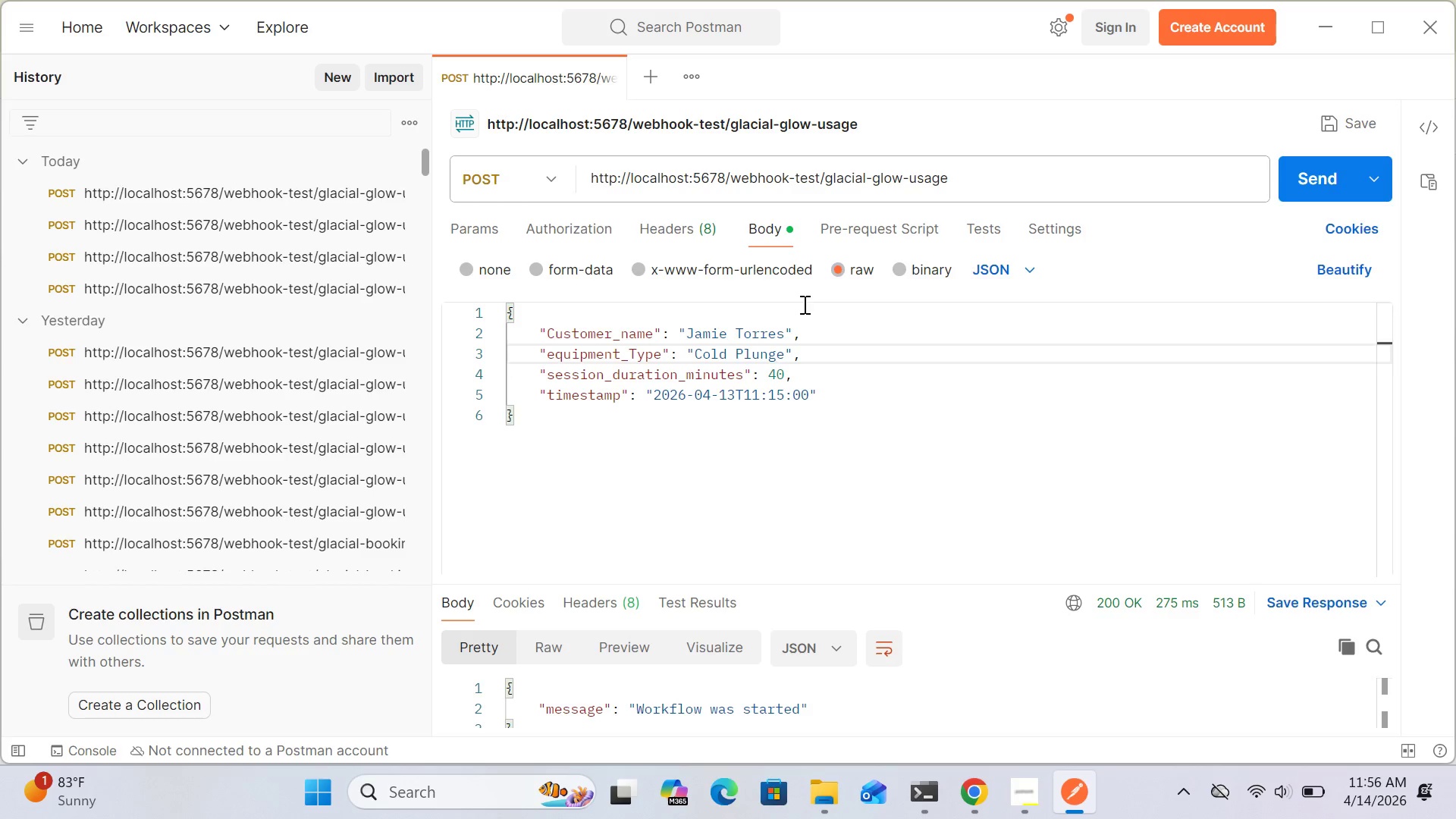 
left_click([783, 375])
 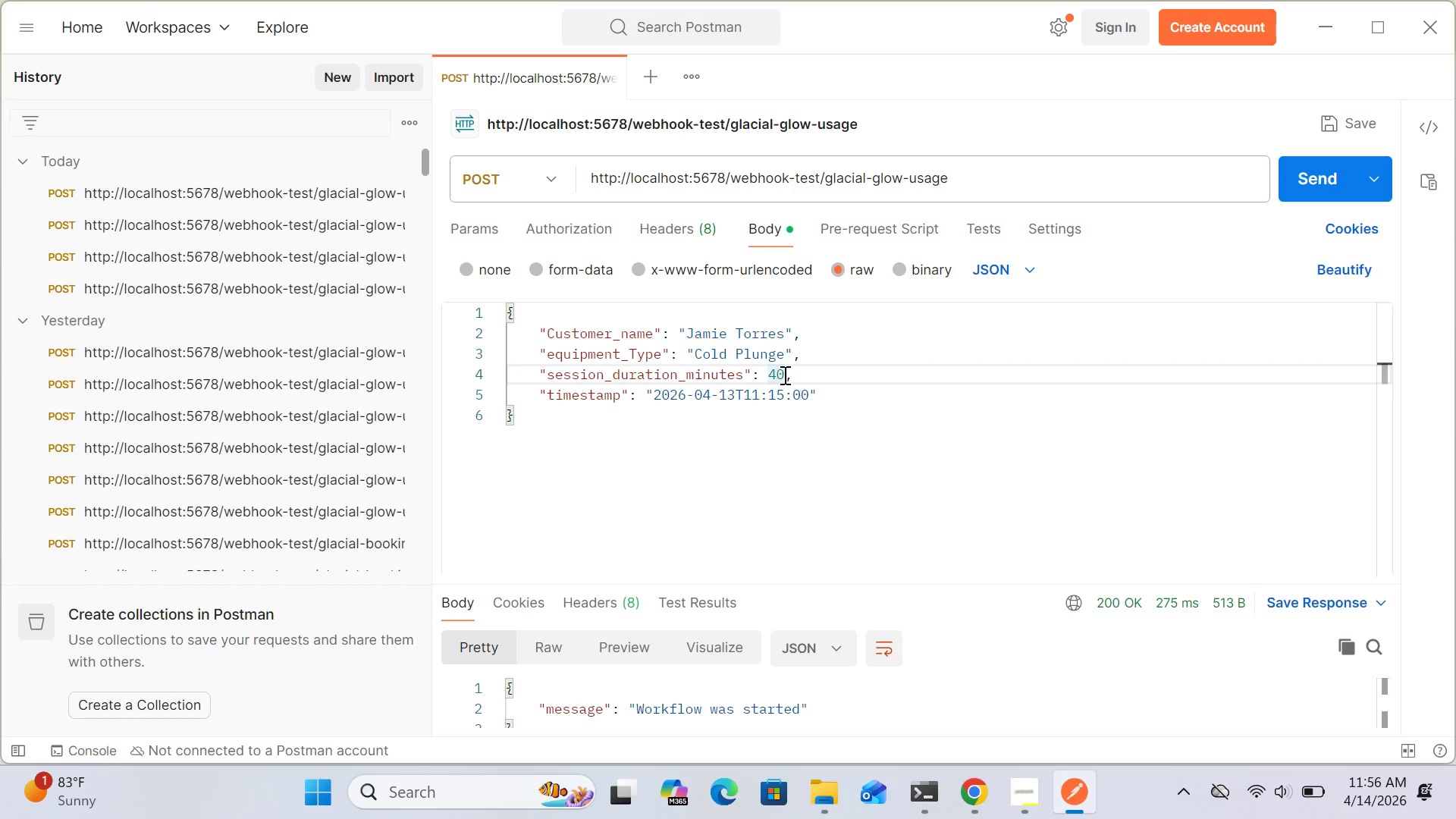 
key(Backspace)
key(Backspace)
type(15)
 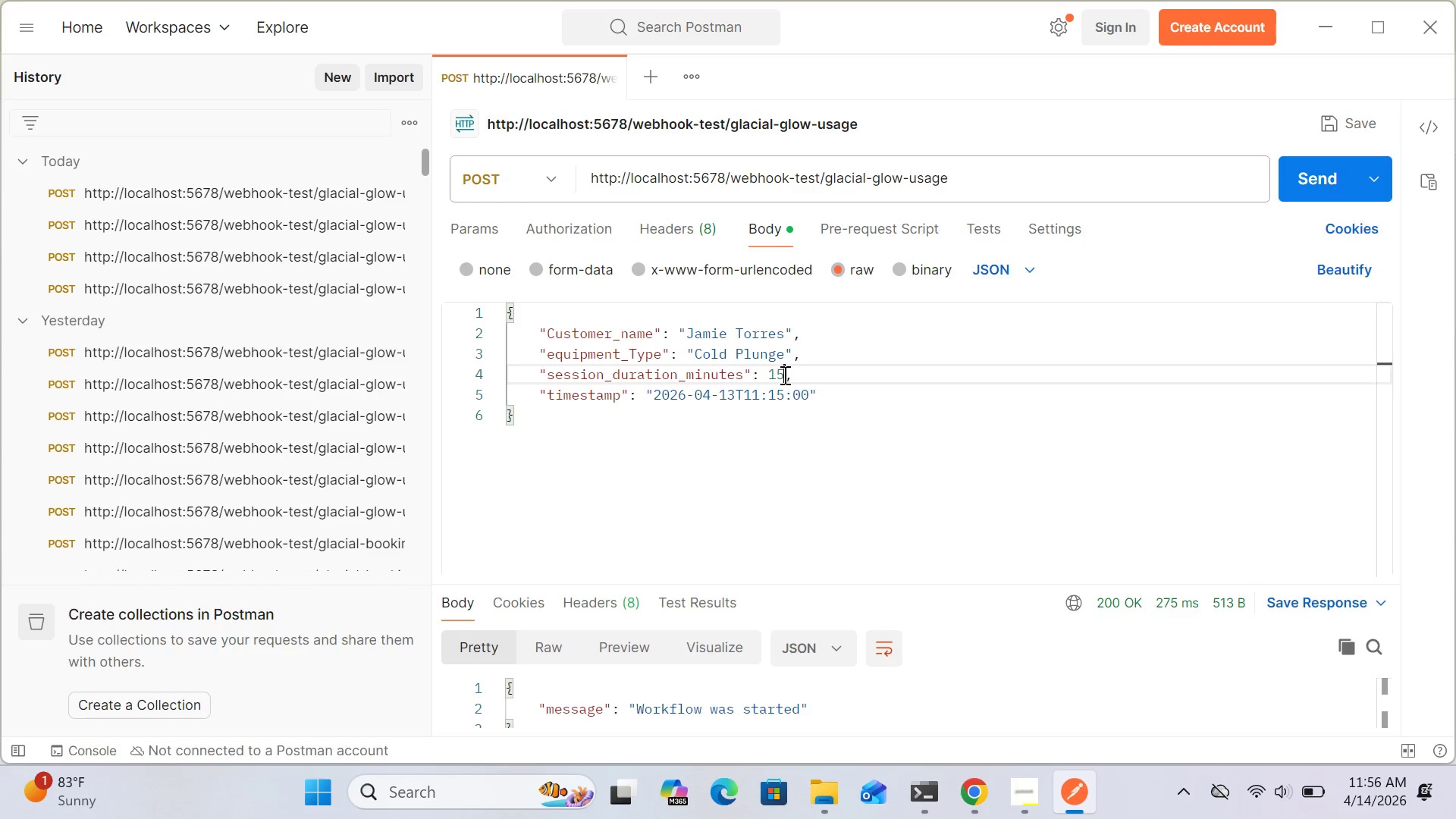 
wait(9.05)
 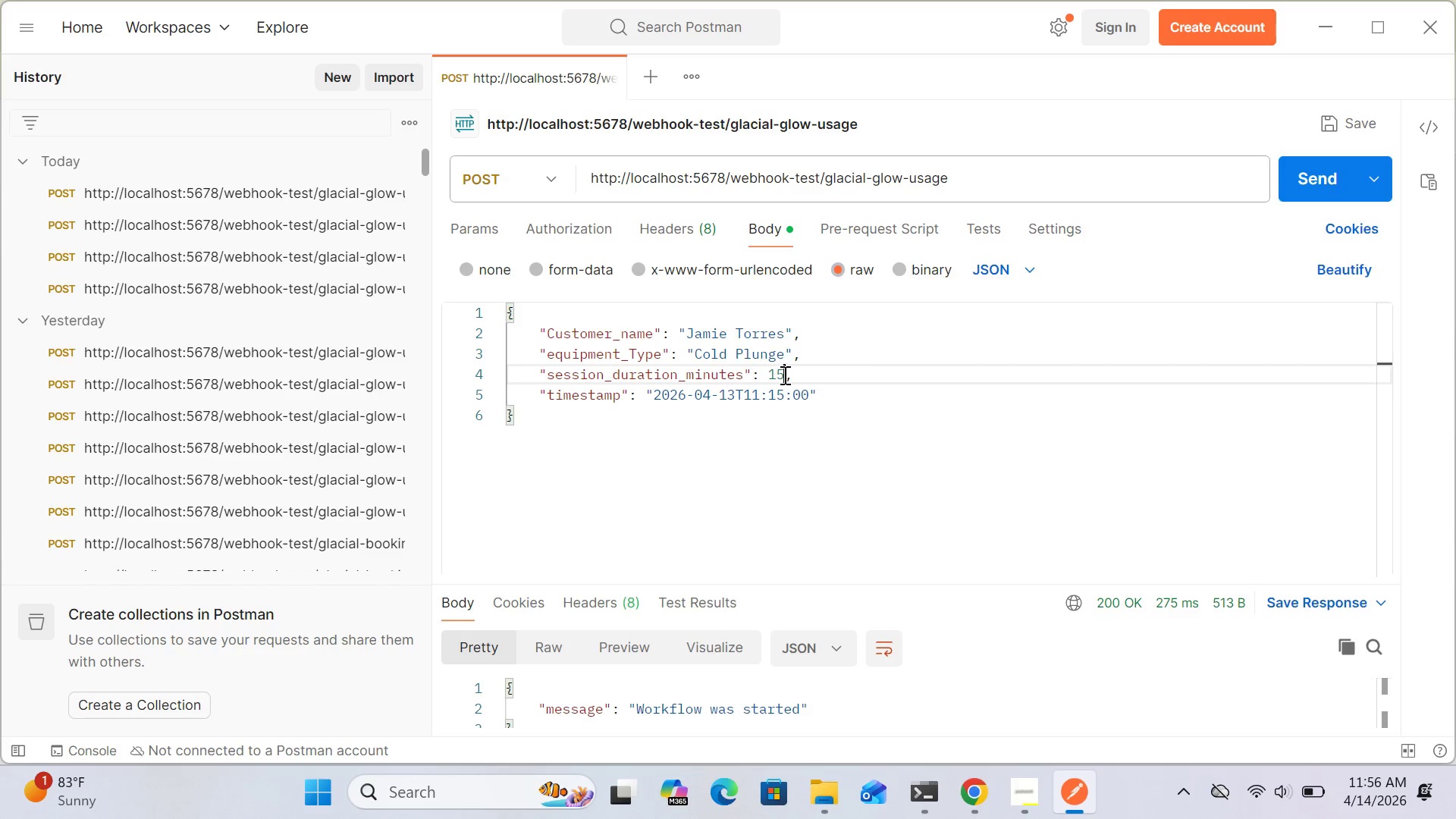 
left_click([733, 393])
 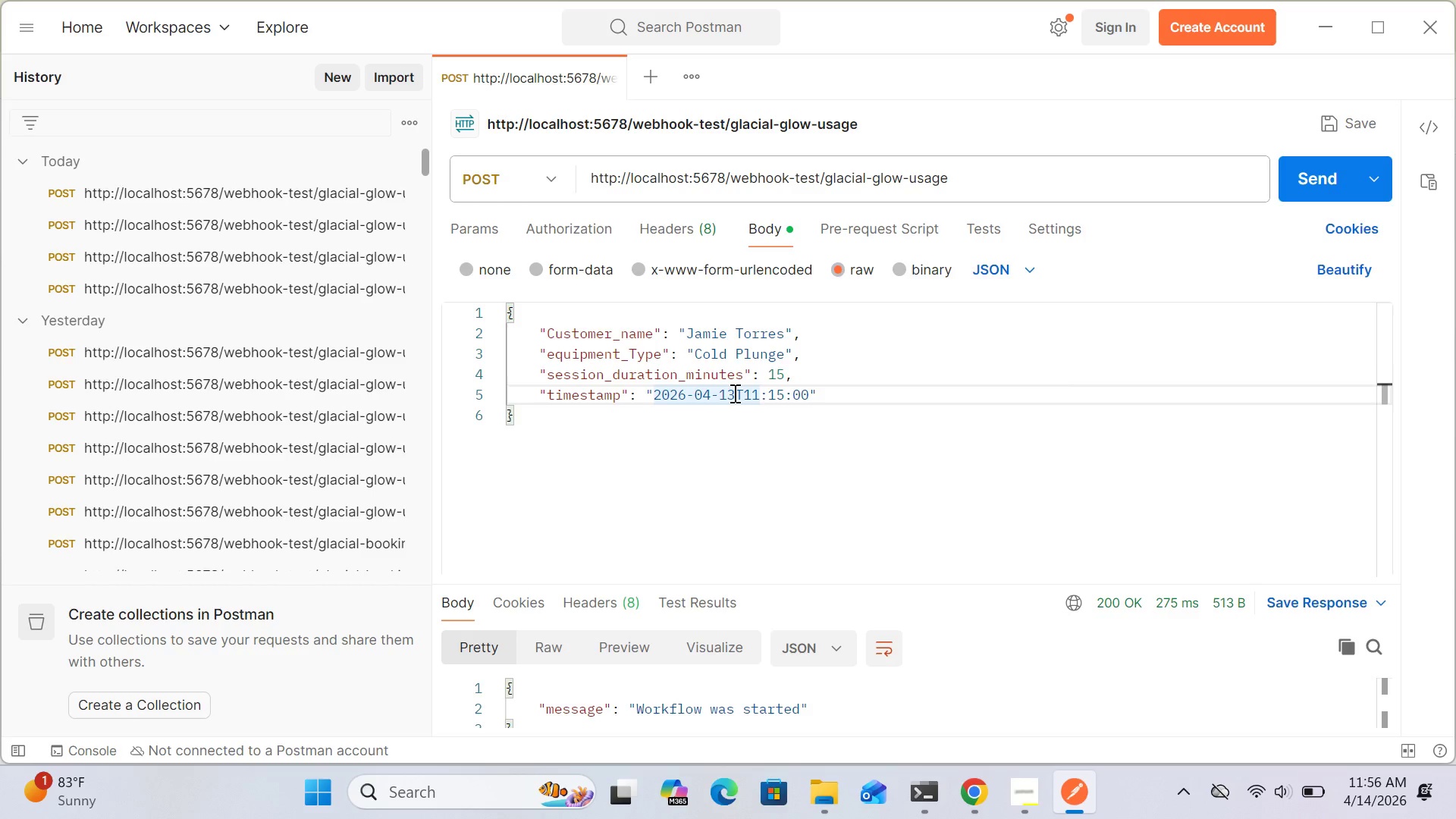 
key(Backspace)
 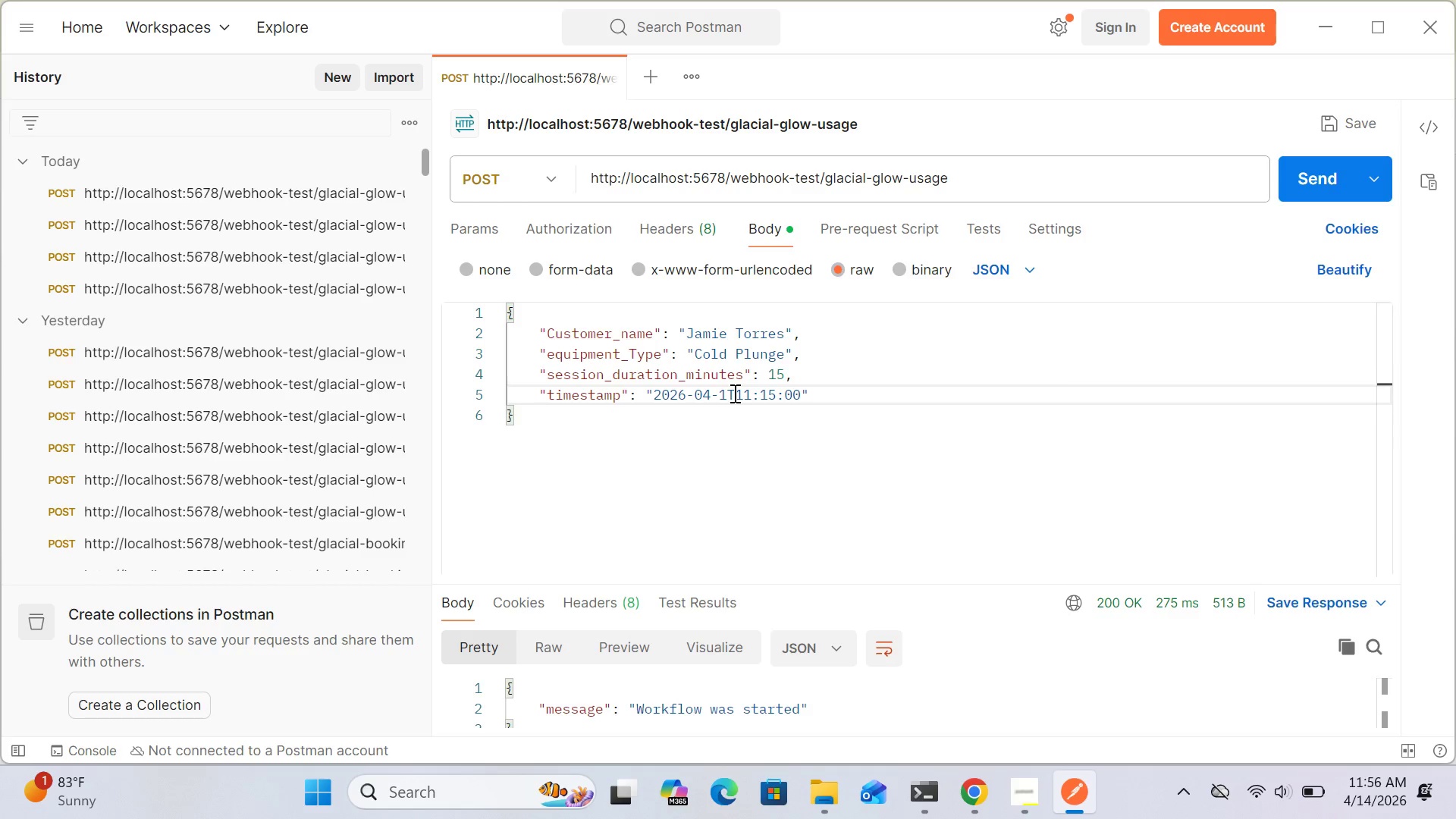 
key(4)
 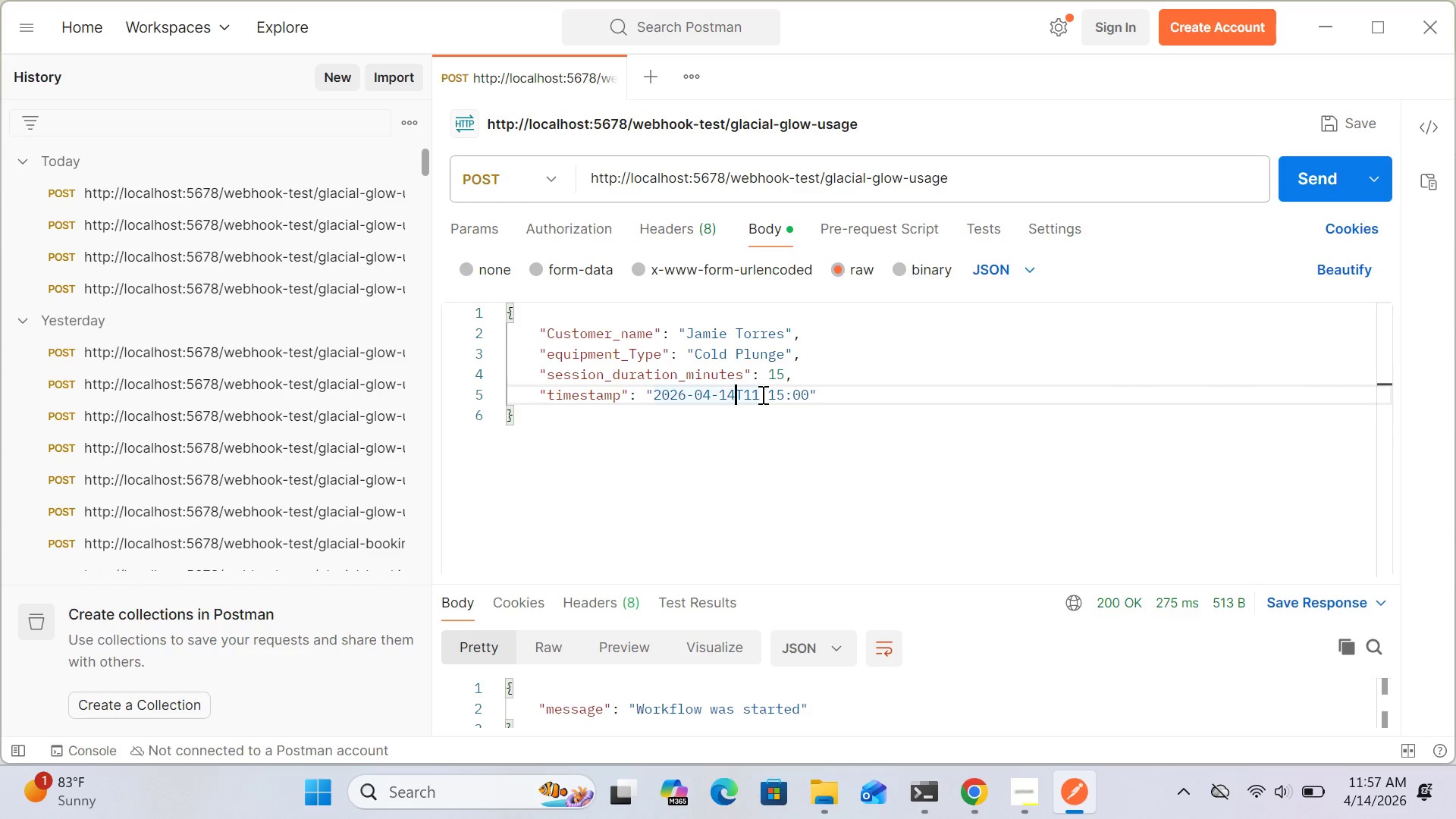 
left_click([760, 394])
 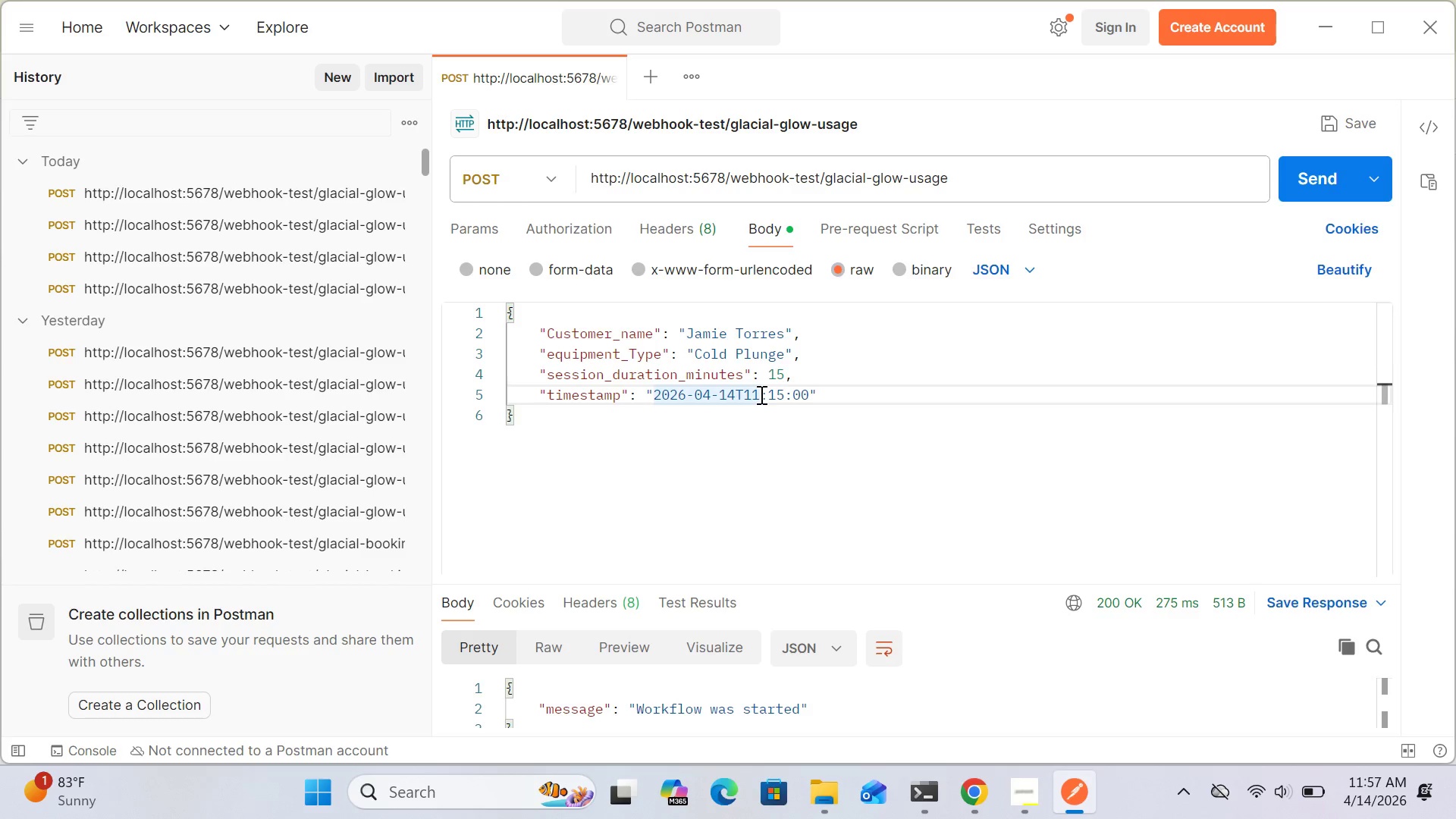 
key(Backspace)
 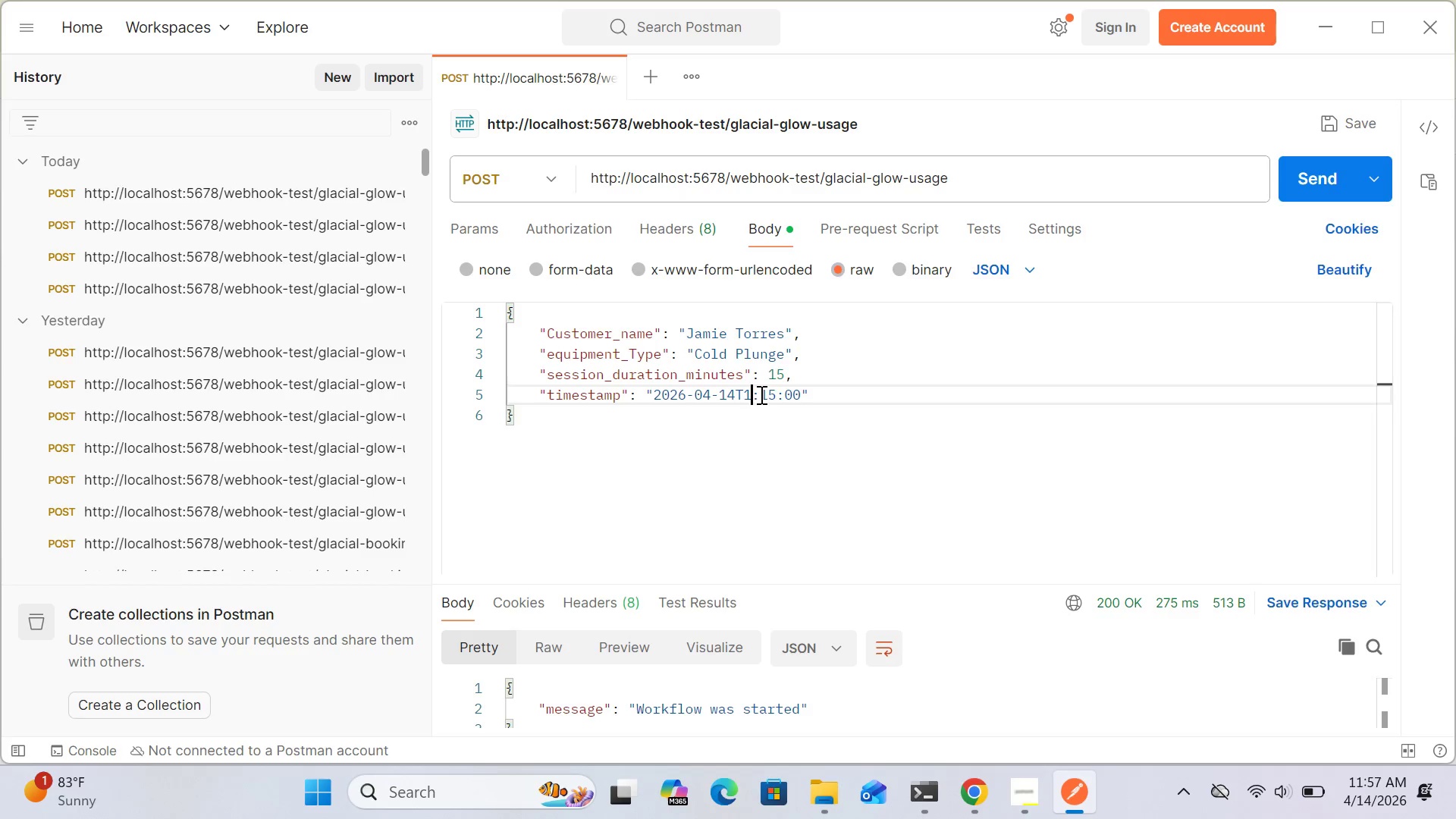 
key(0)
 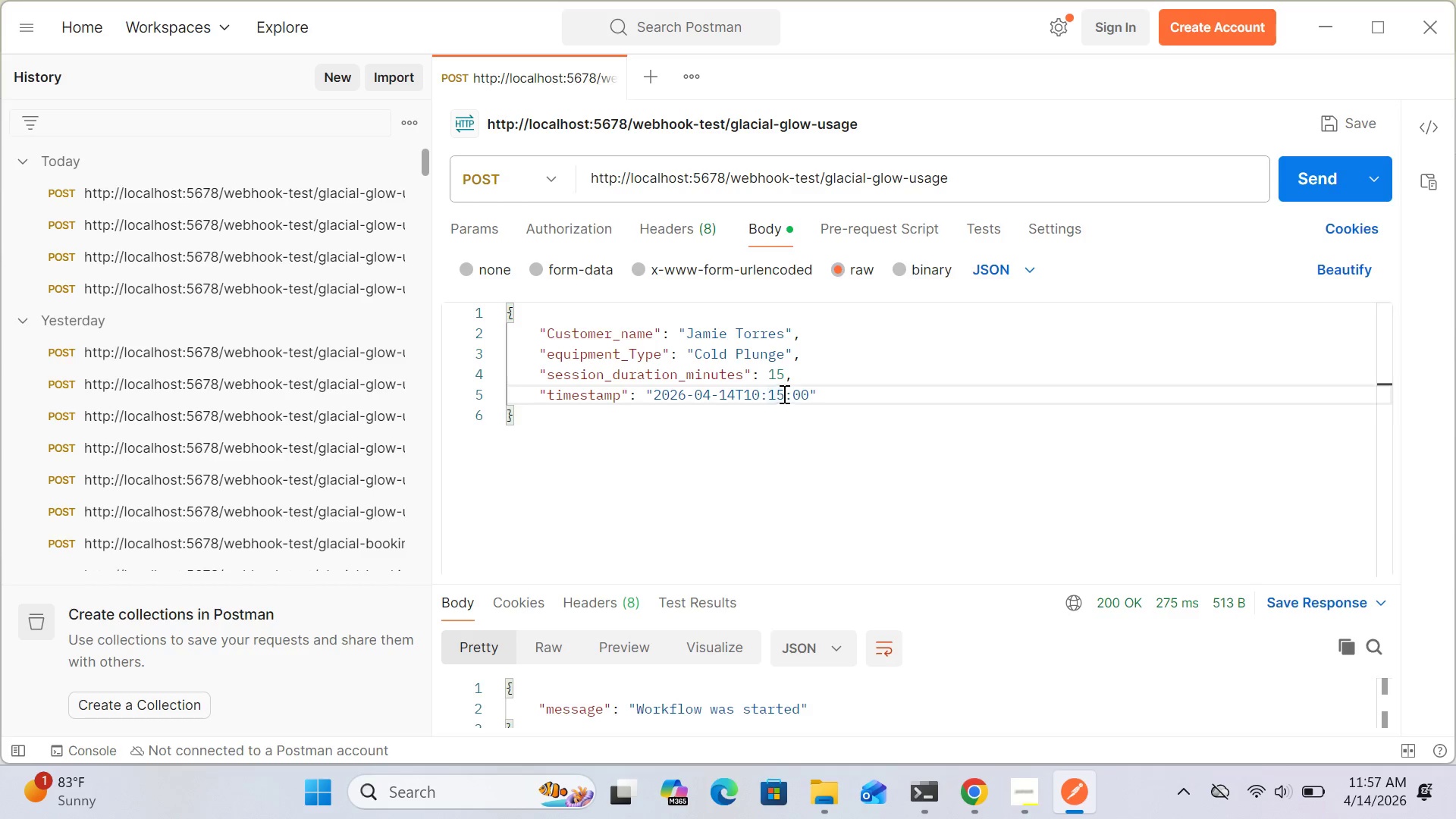 
left_click([784, 394])
 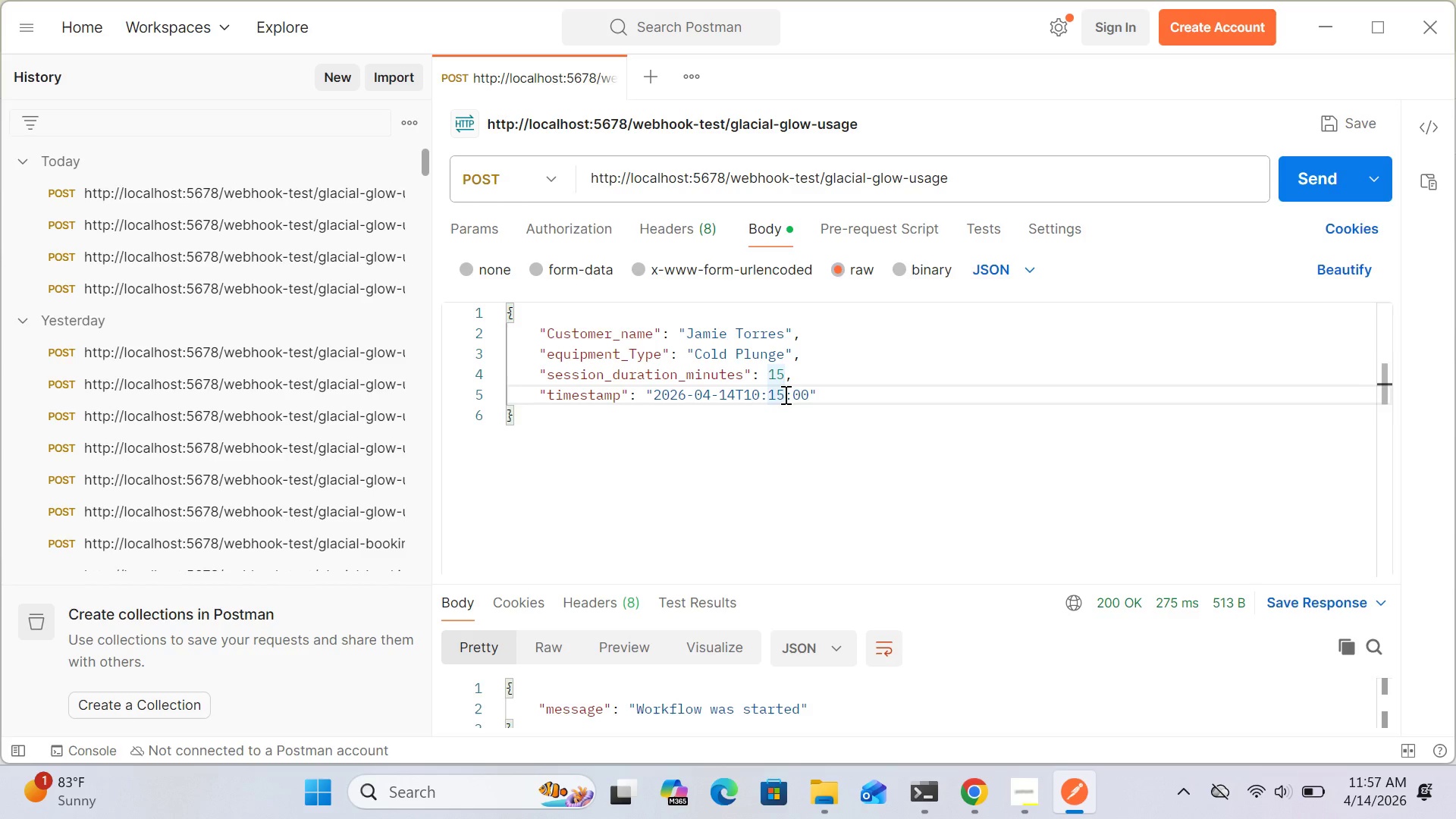 
key(Backspace)
key(Backspace)
type(30)
 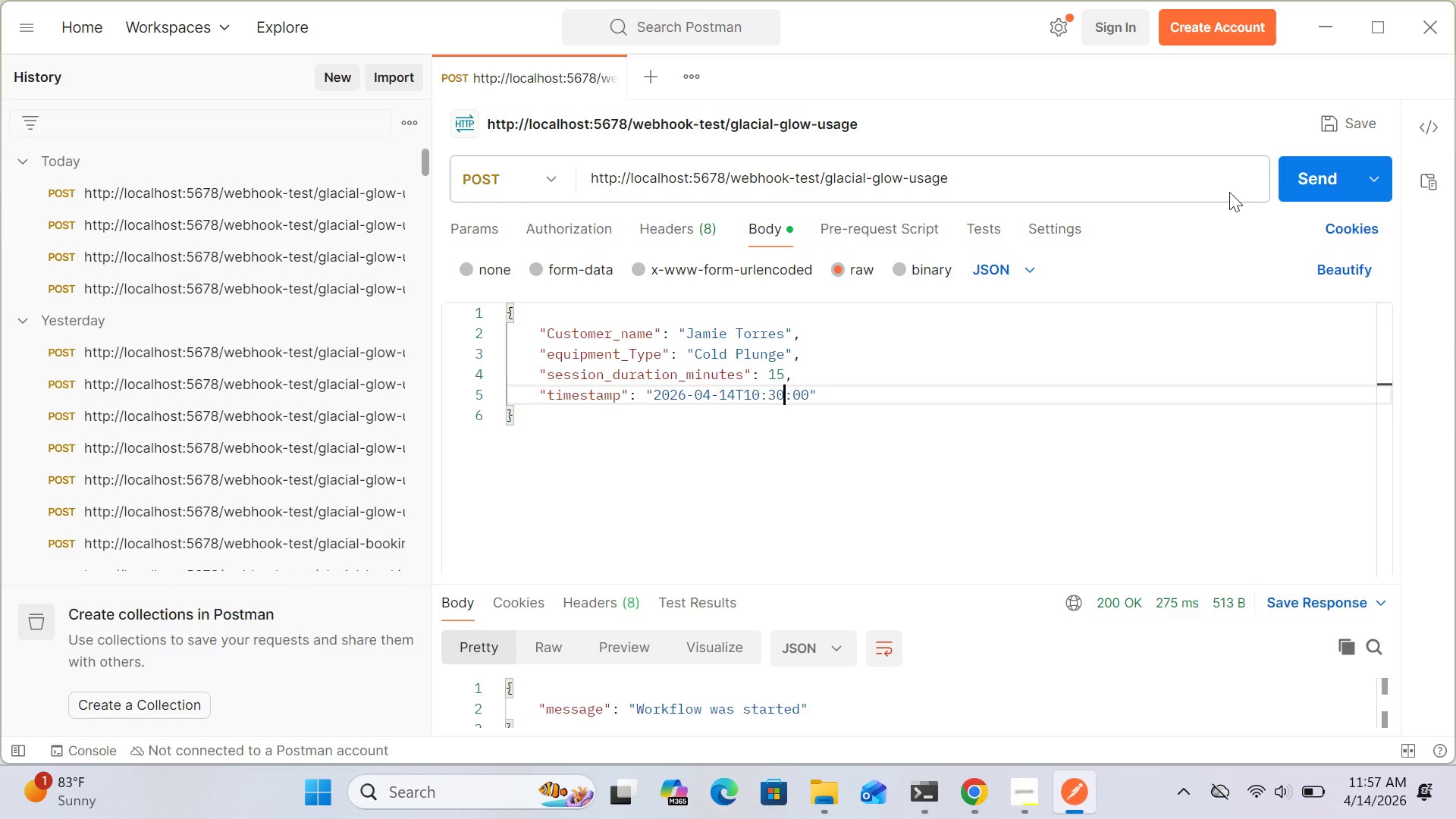 
wait(7.28)
 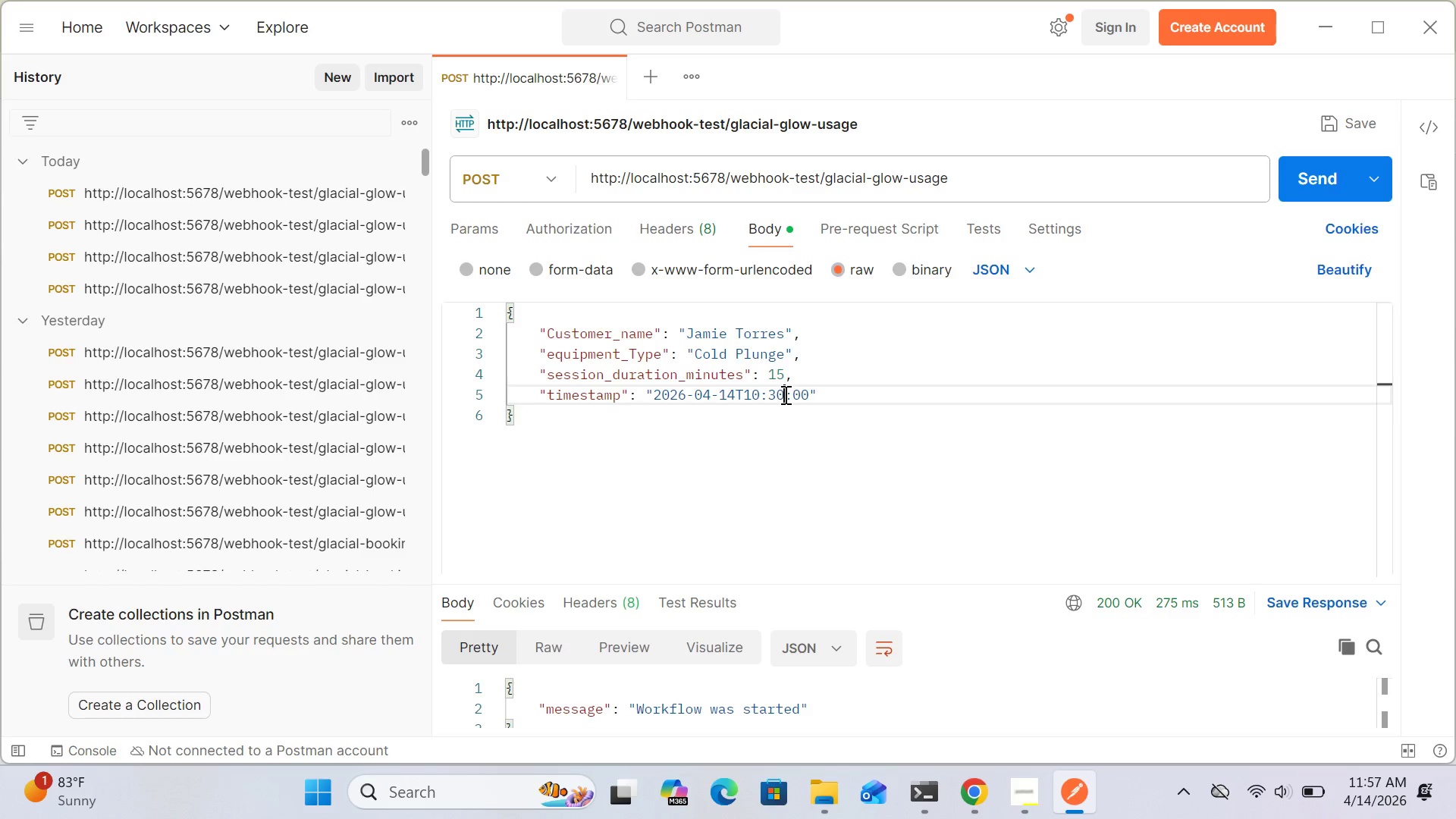 
key(Control+S)
 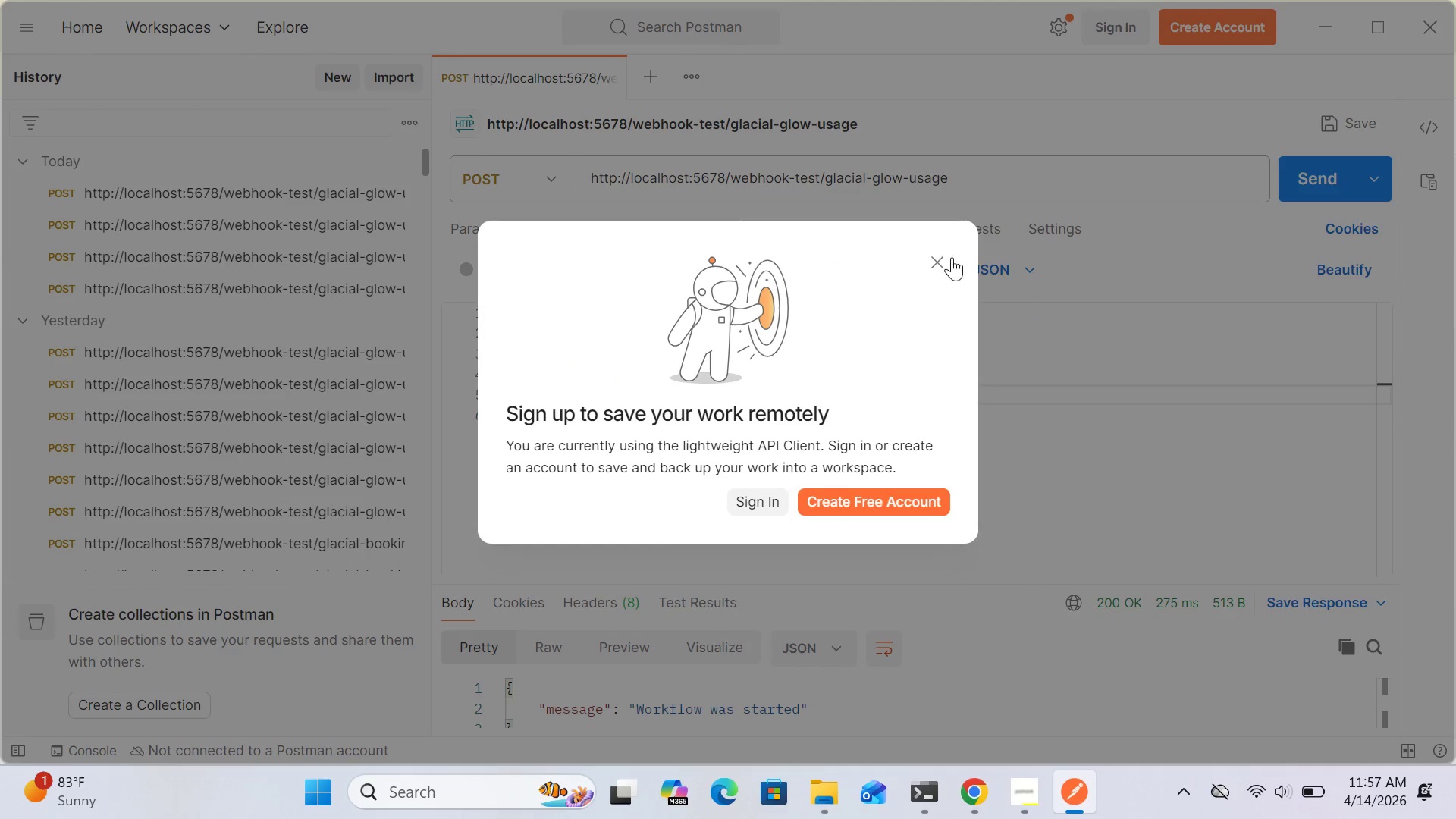 
left_click([943, 259])
 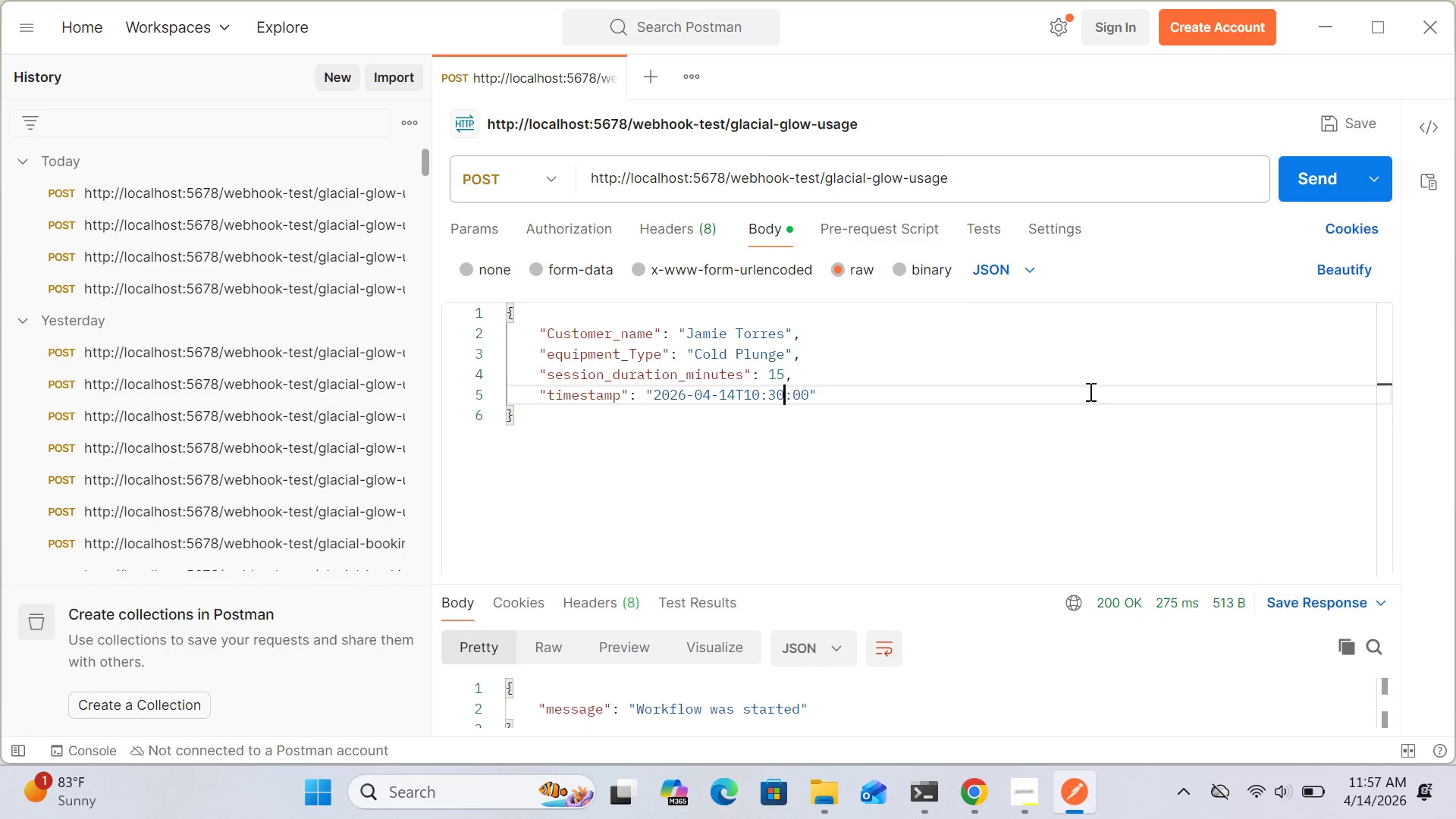 
left_click([975, 512])
 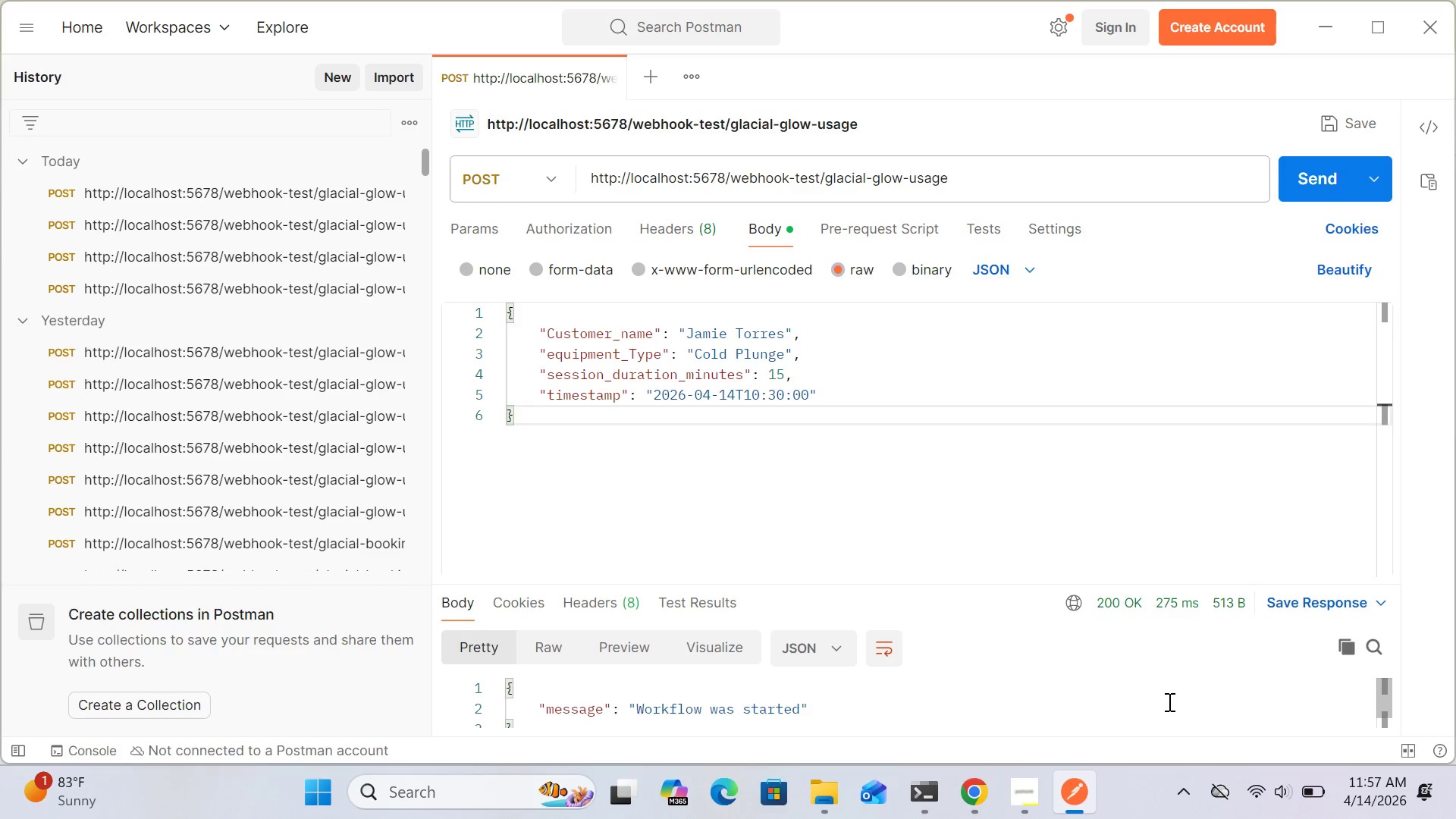 
left_click([982, 804])
 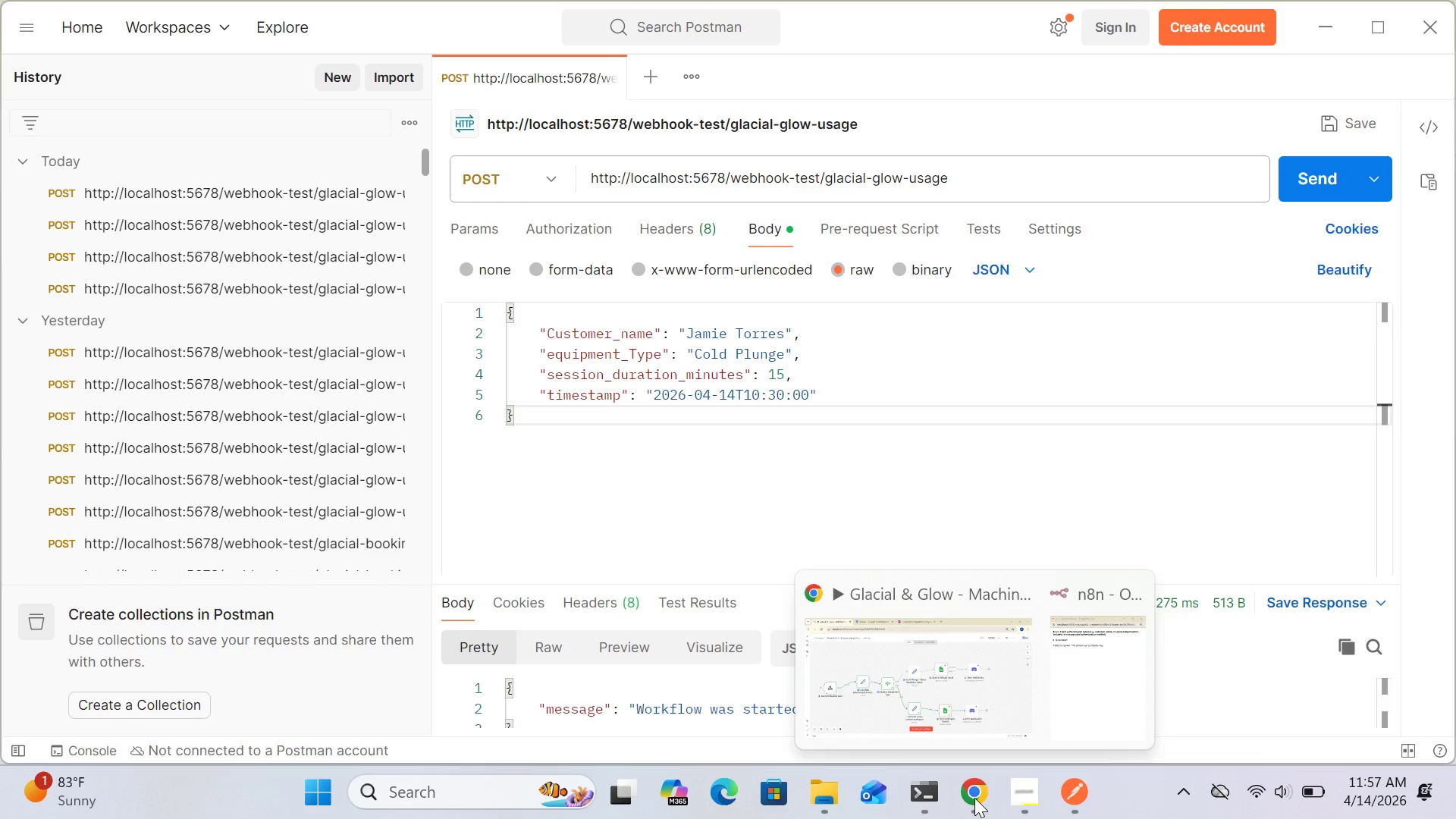 
left_click([974, 798])
 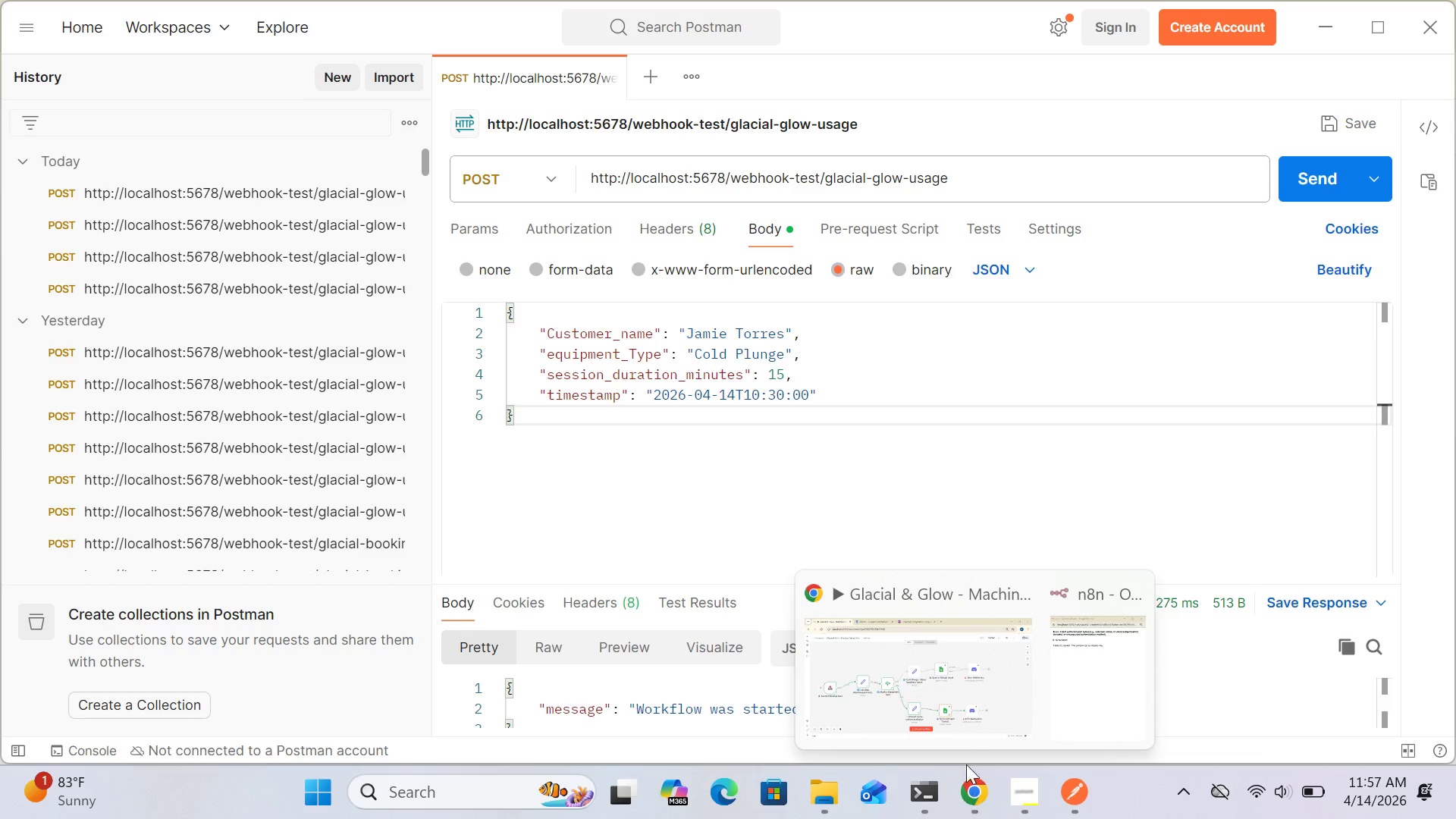 
left_click([970, 714])
 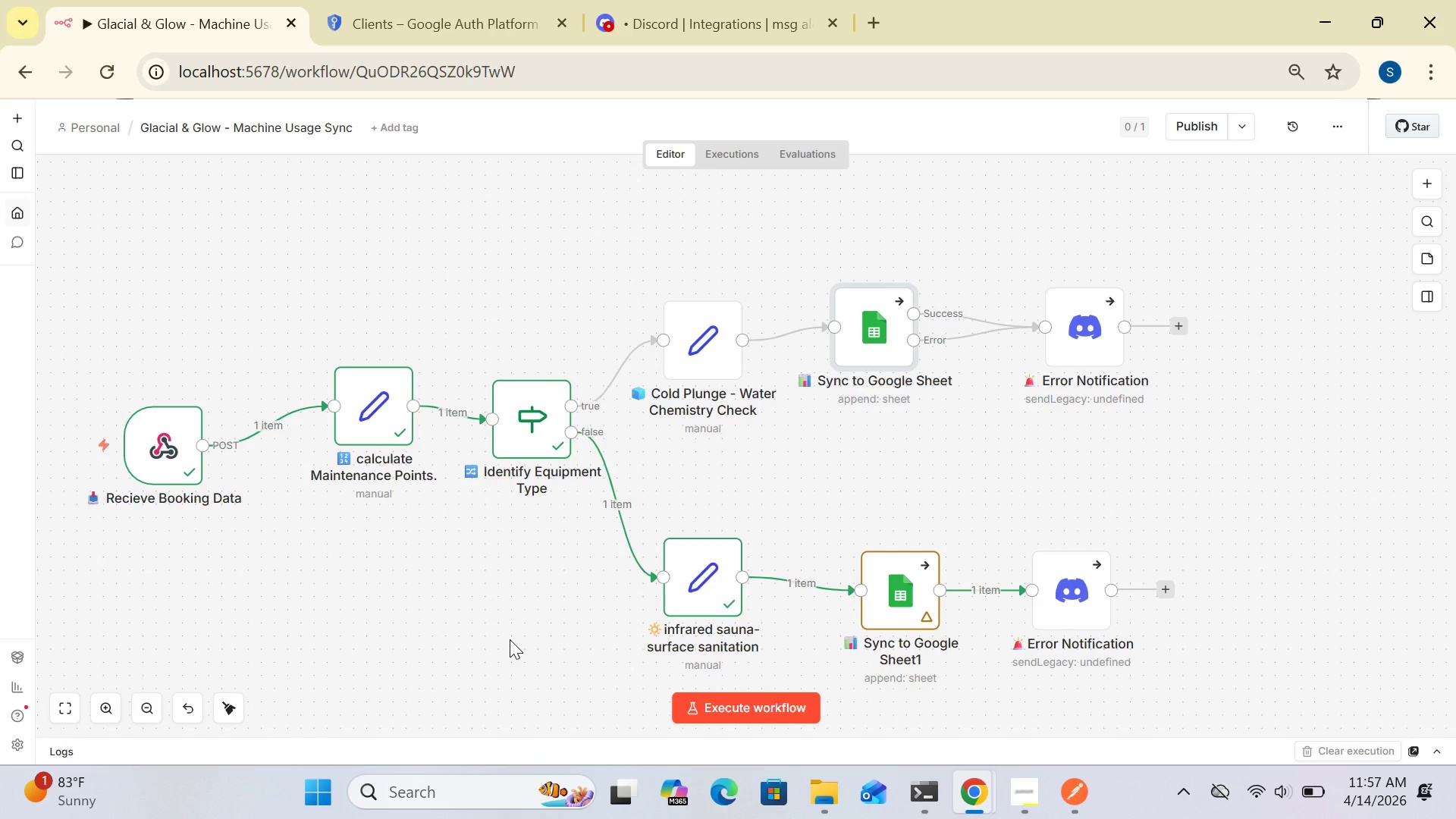 
wait(16.33)
 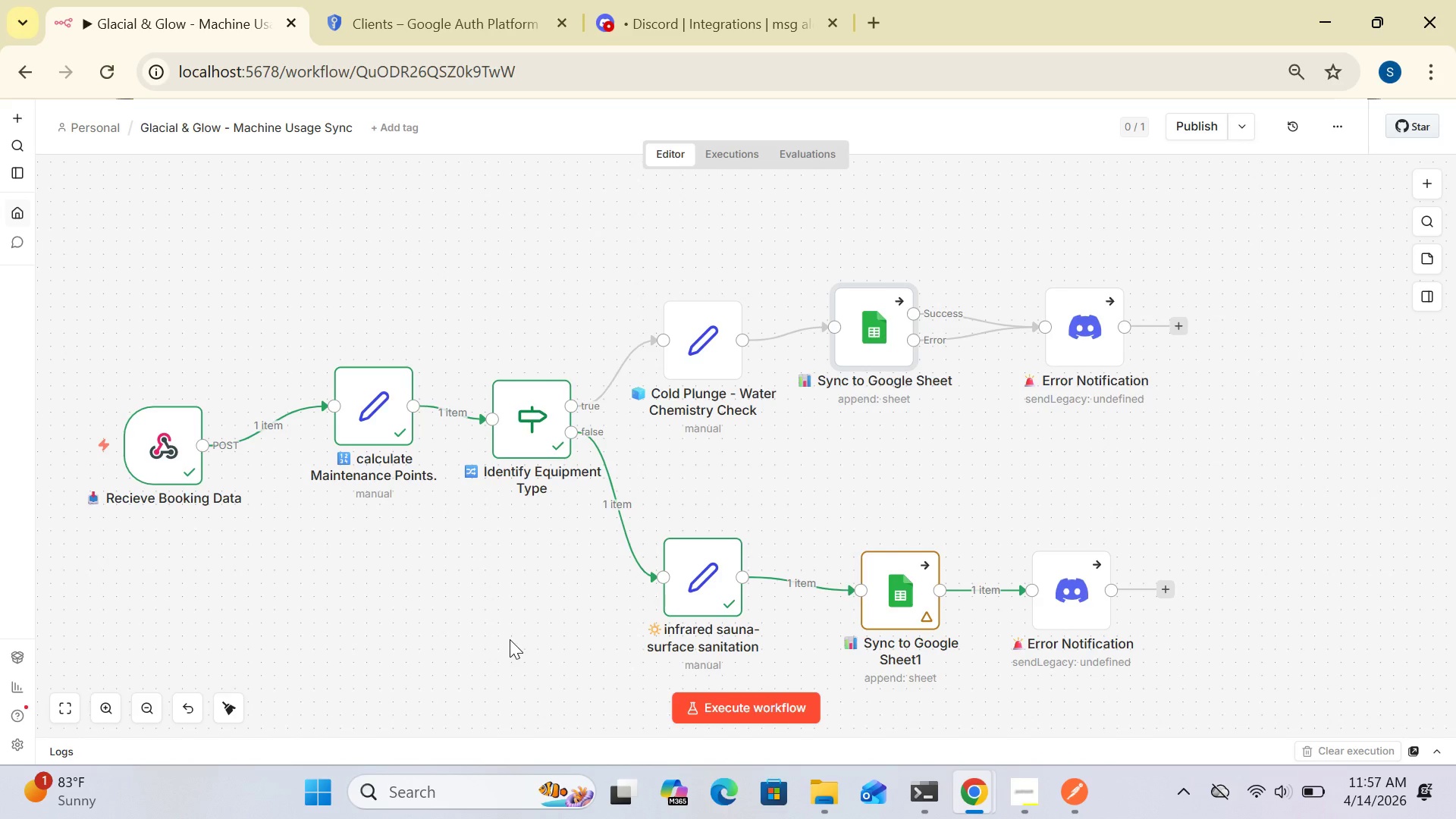 
left_click([764, 708])
 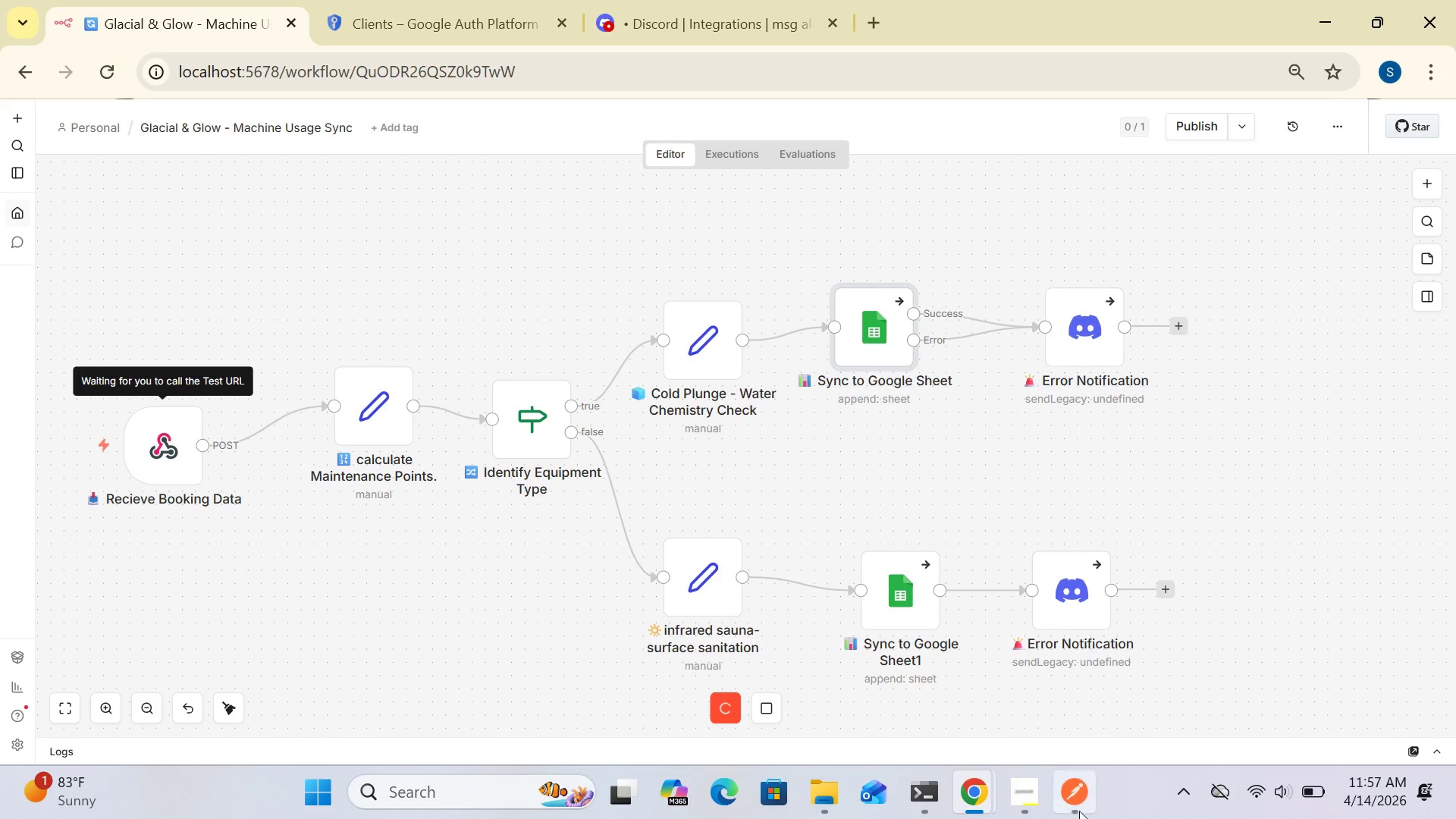 
left_click([1075, 807])
 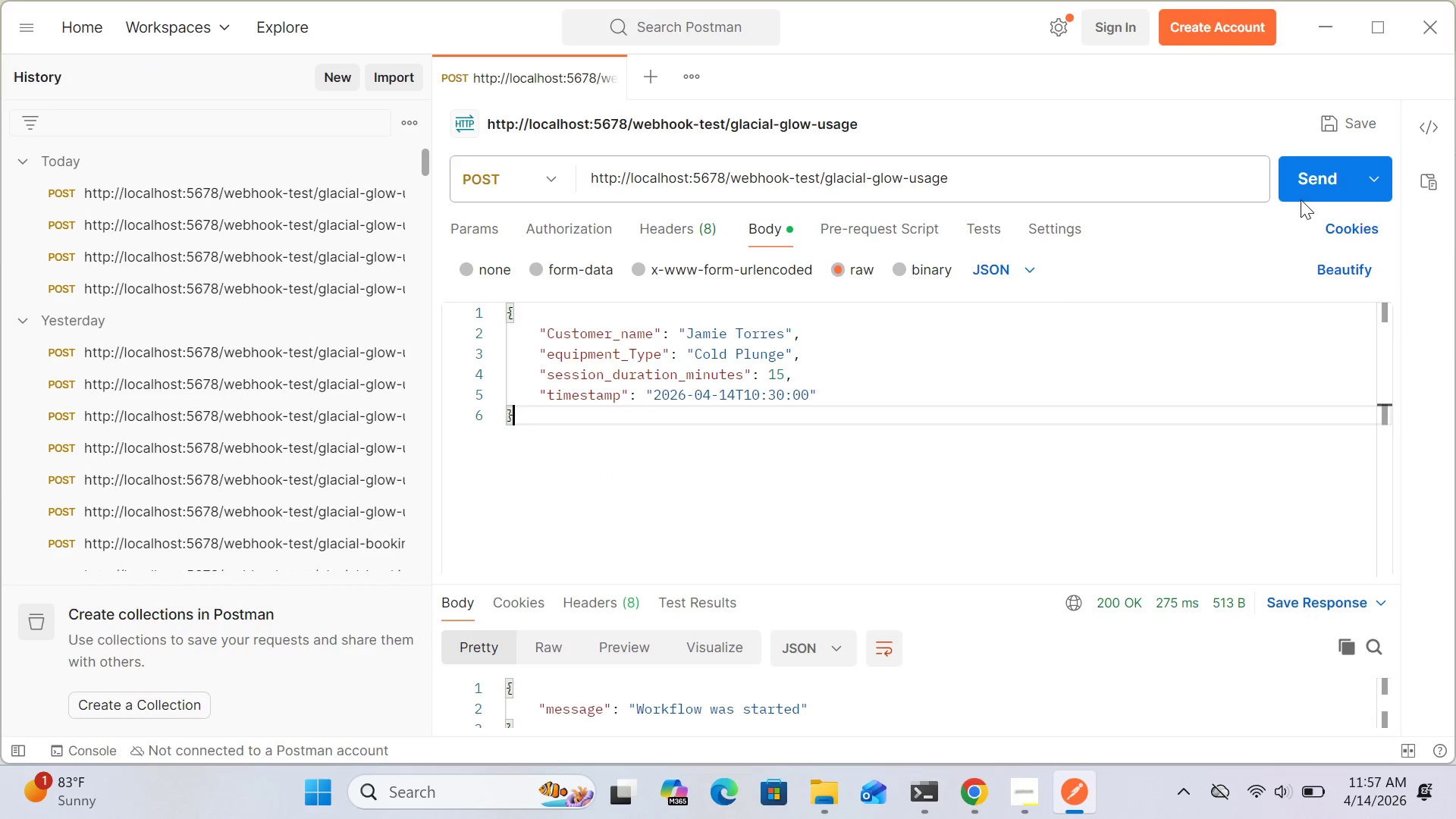 
left_click([1307, 188])
 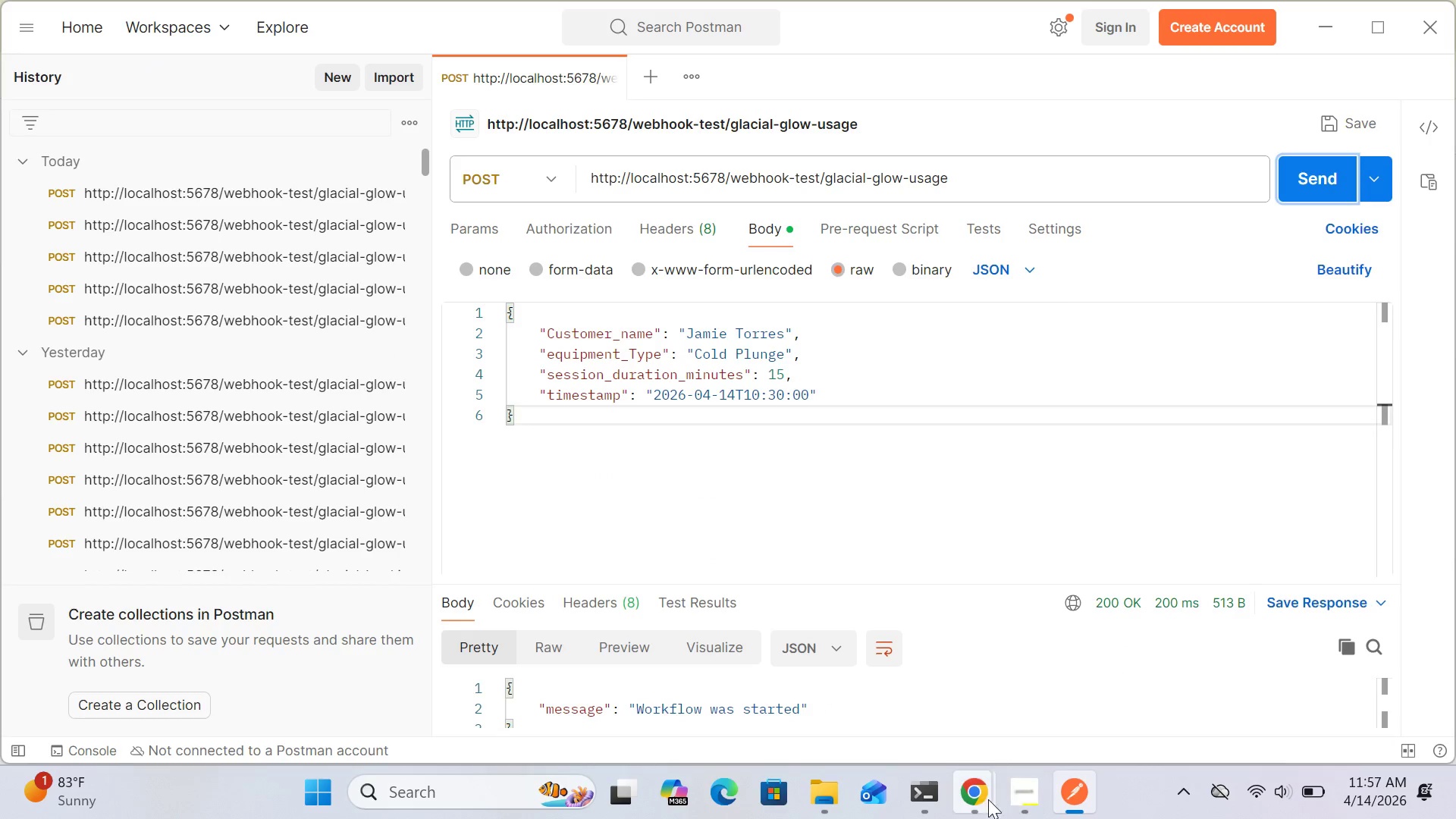 
left_click([971, 801])
 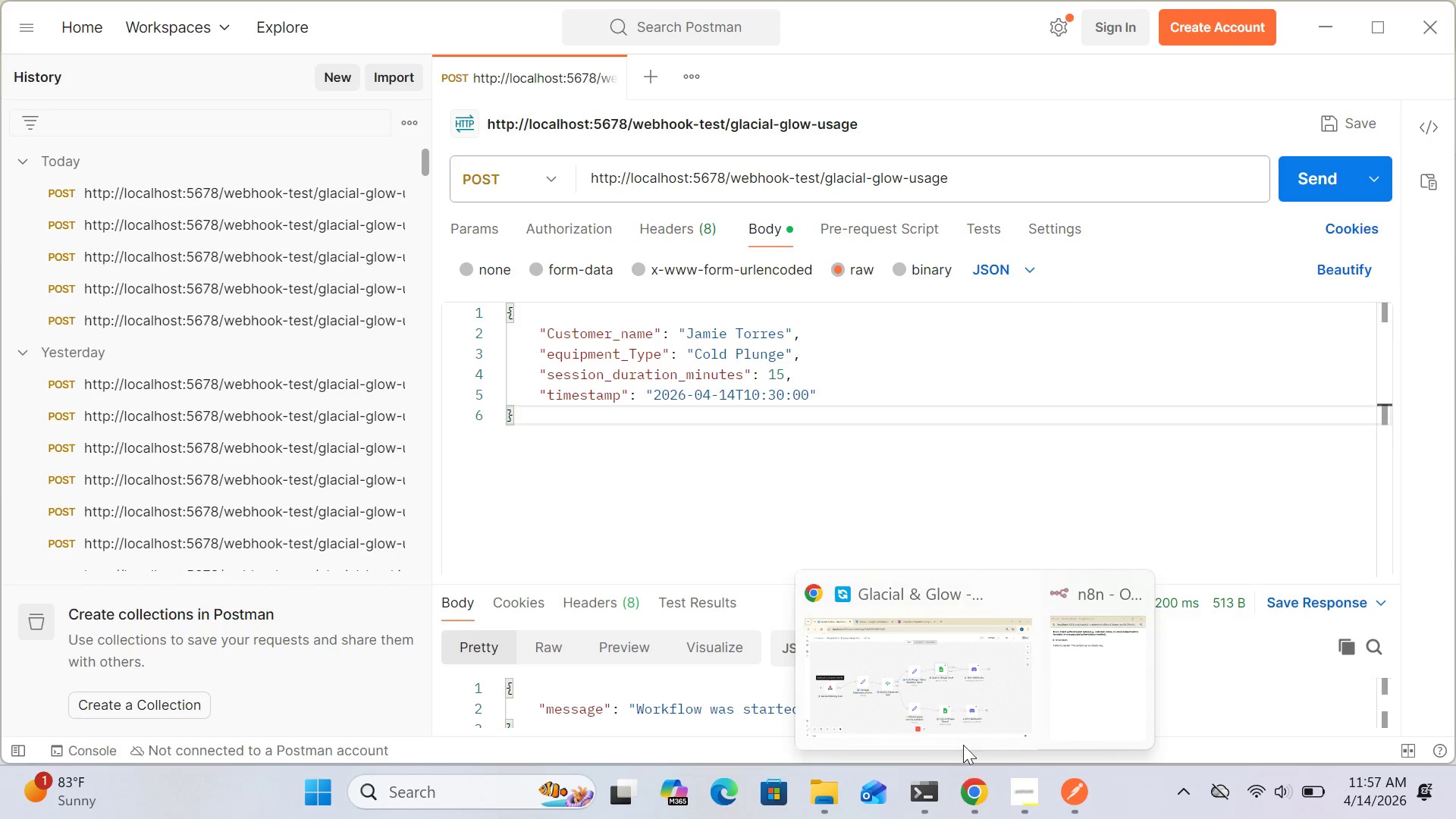 
left_click([962, 723])
 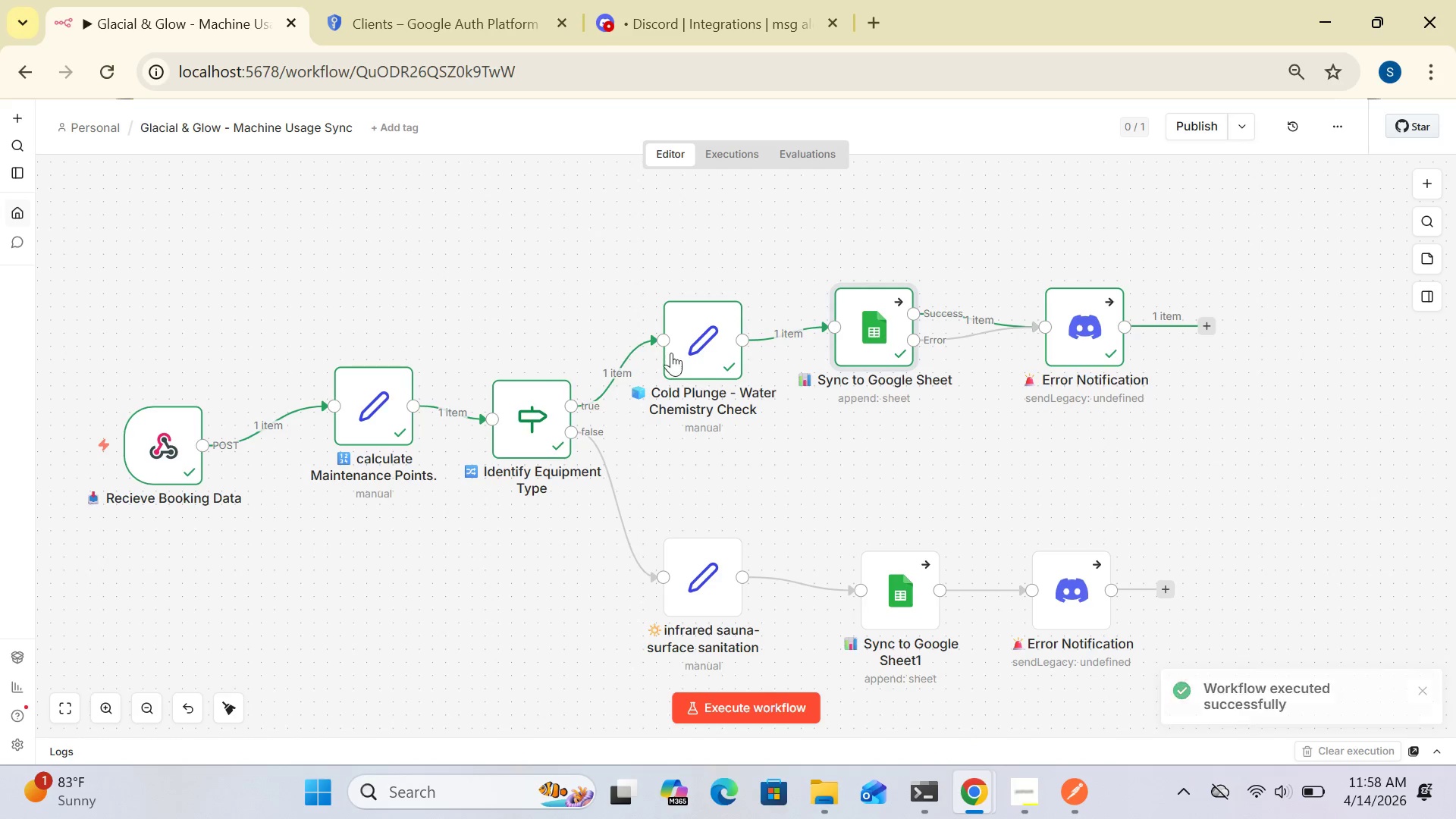 
wait(14.89)
 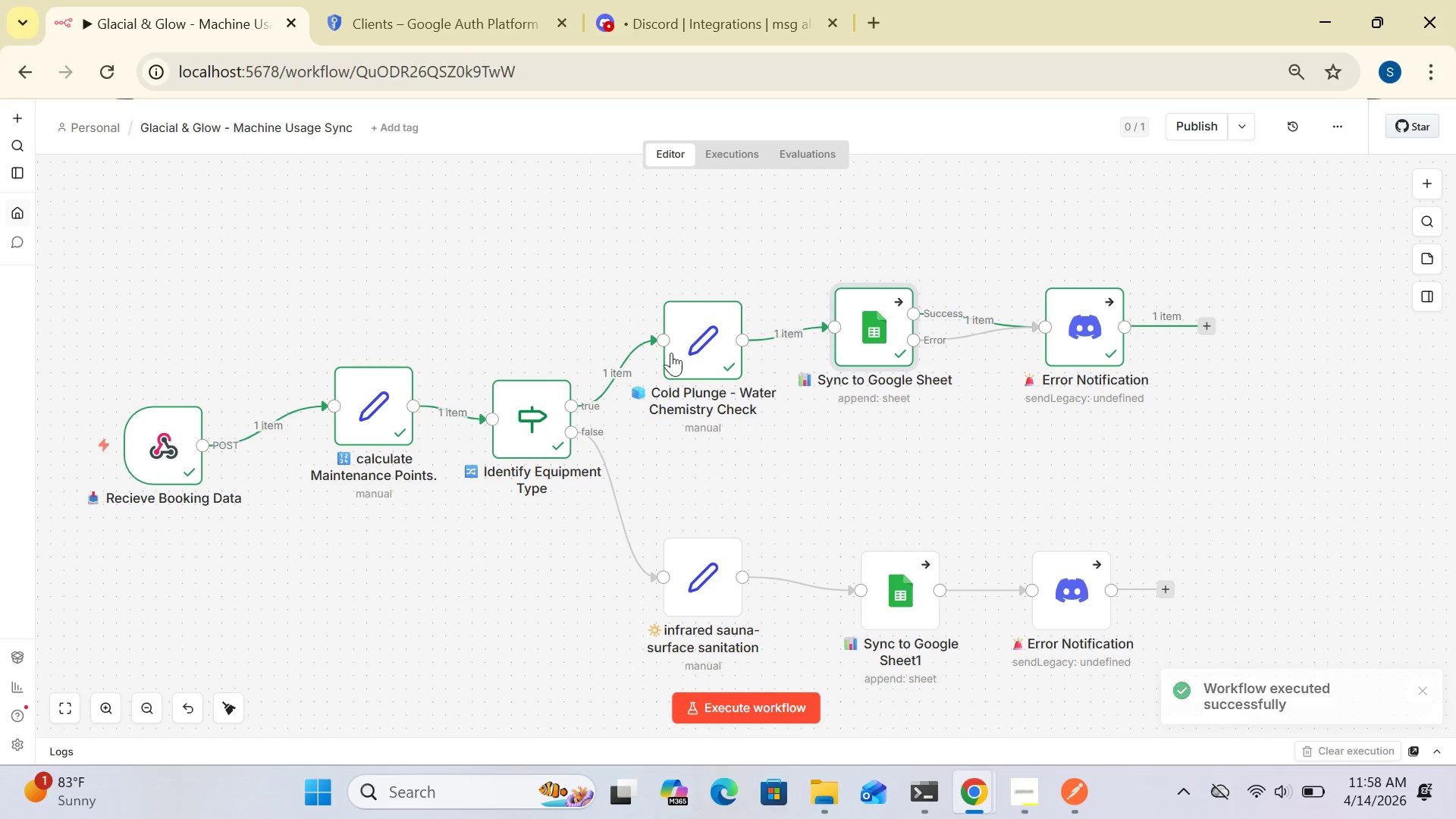 
left_click([875, 24])
 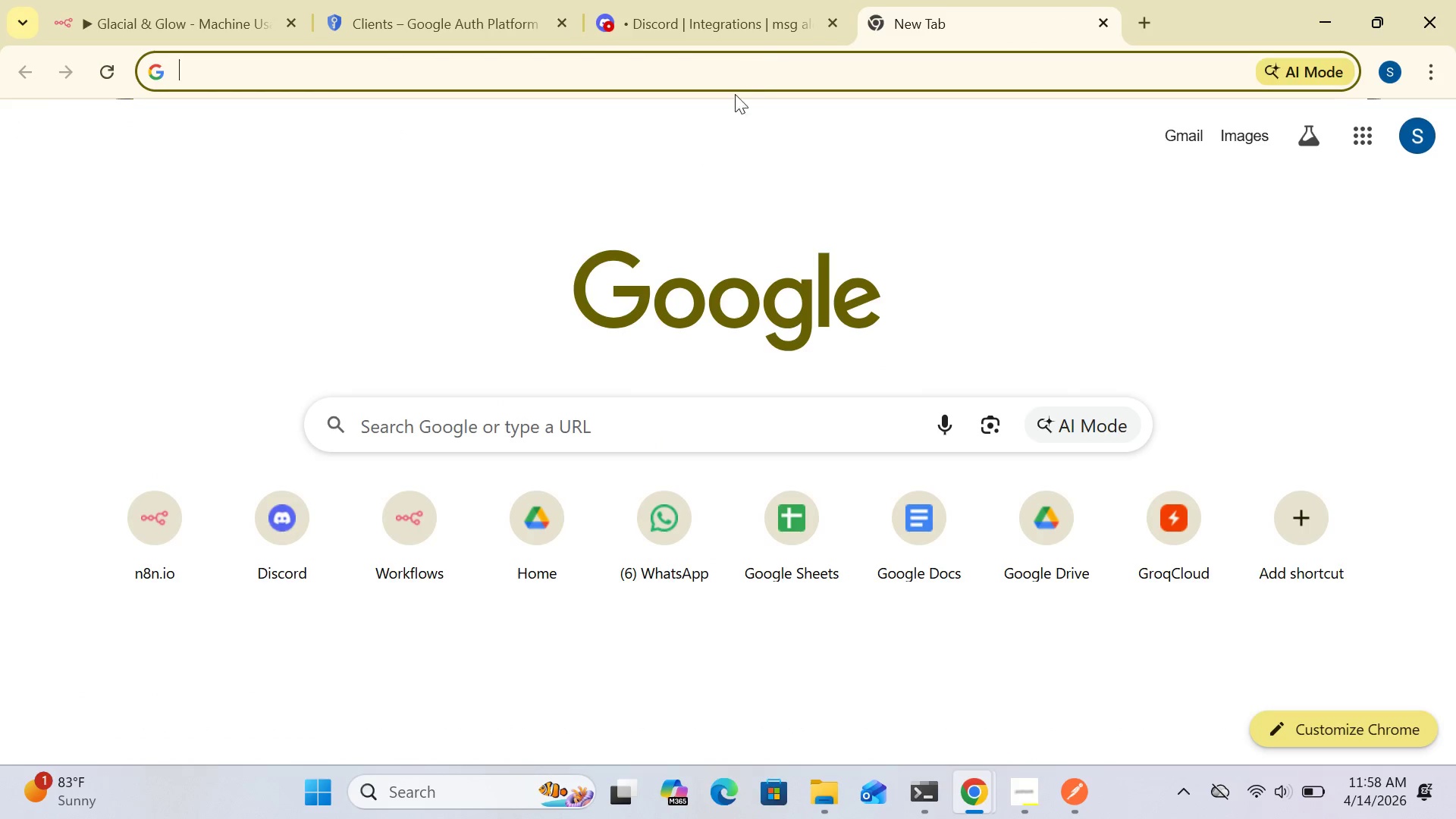 
left_click([733, 76])
 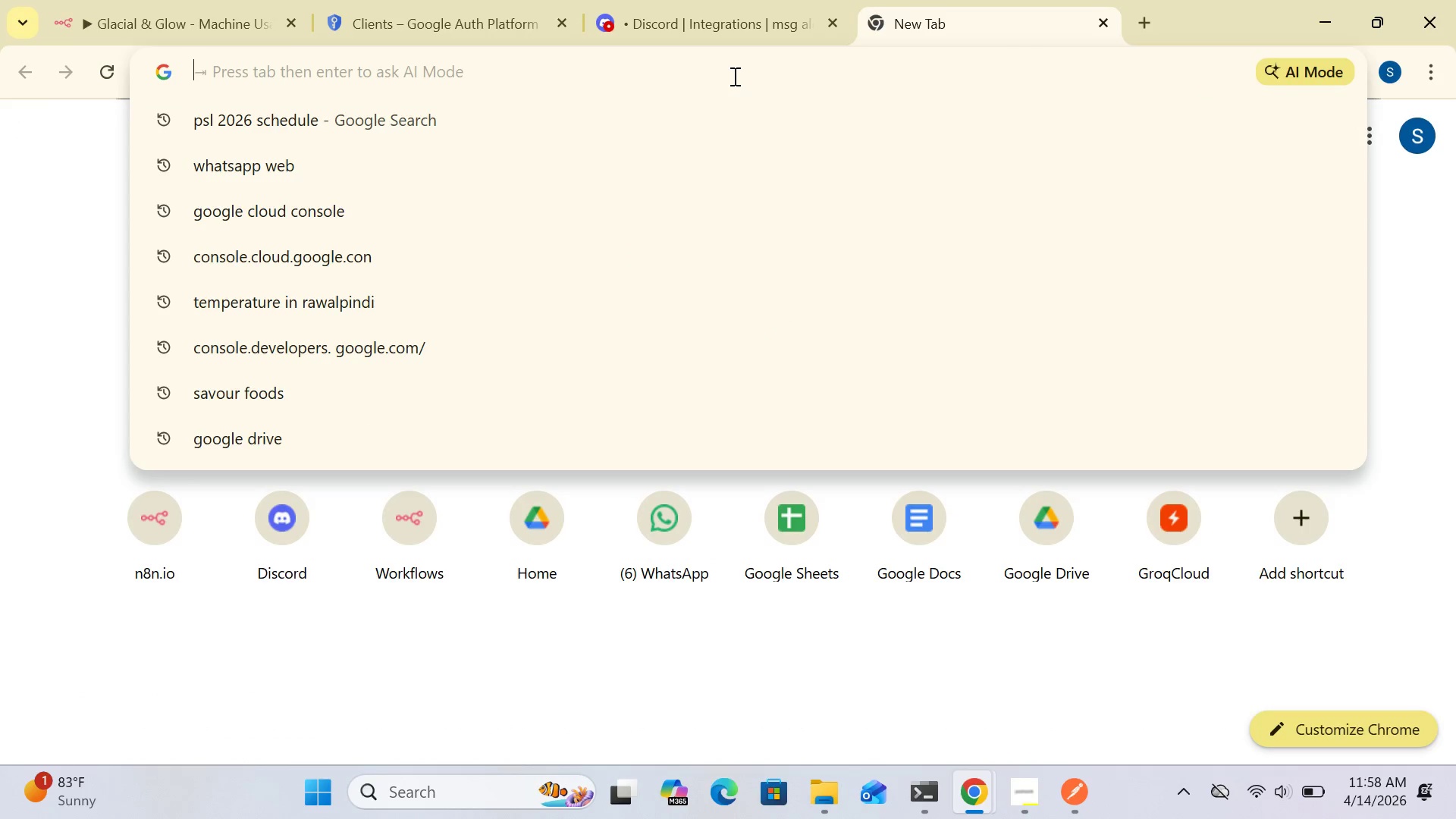 
type(sheet)
 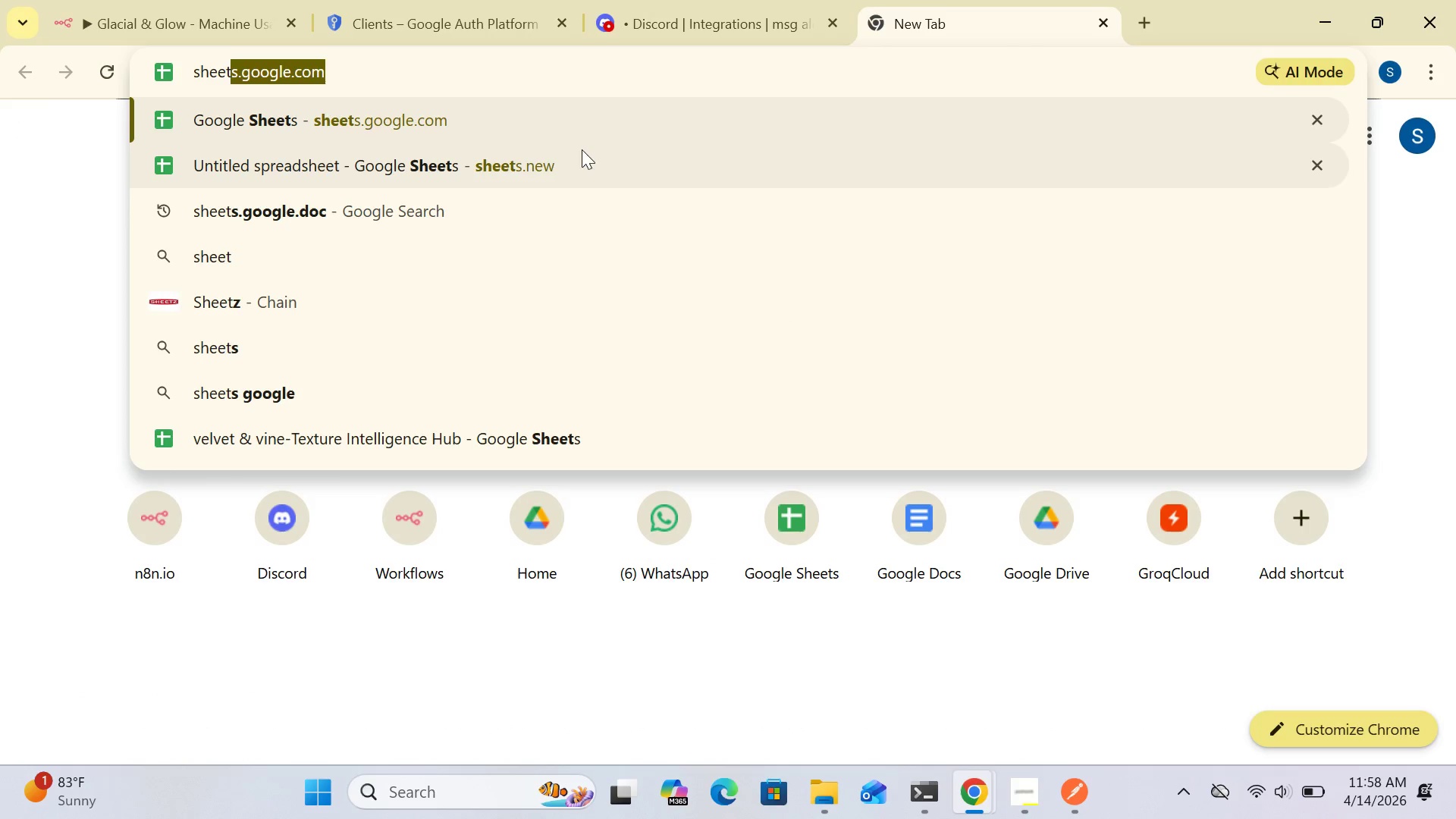 
left_click([582, 119])
 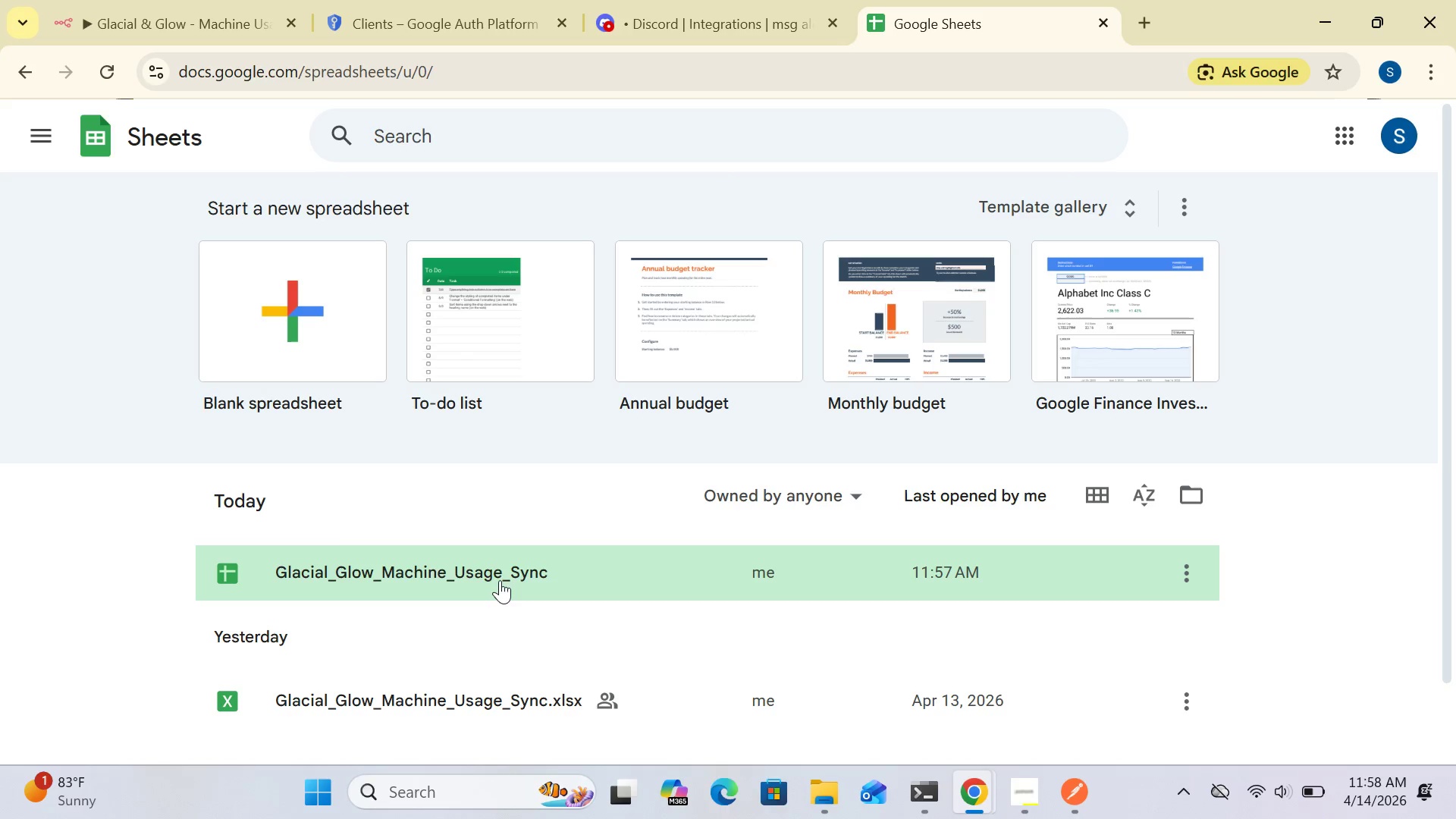 
double_click([494, 574])
 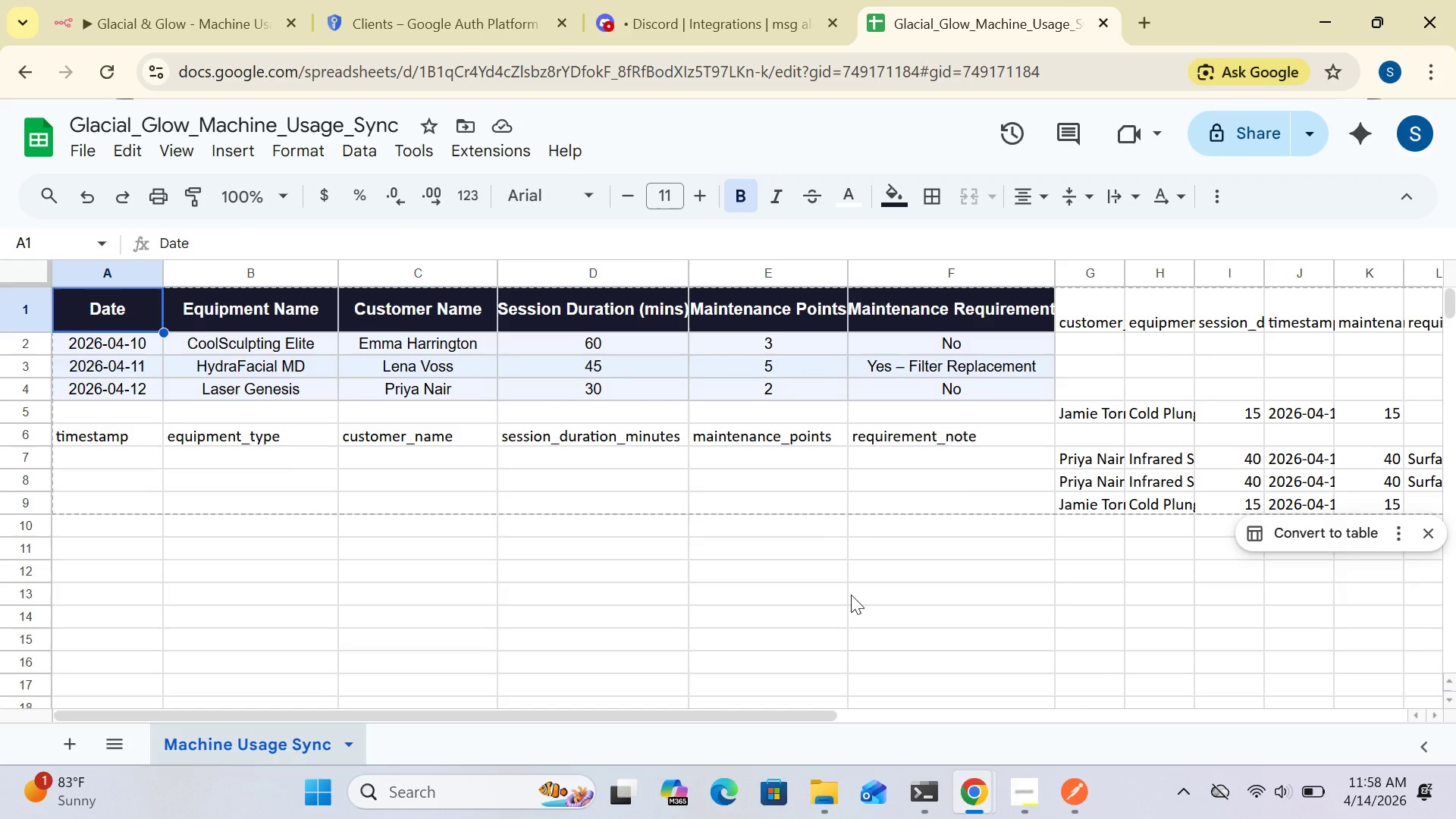 
wait(11.5)
 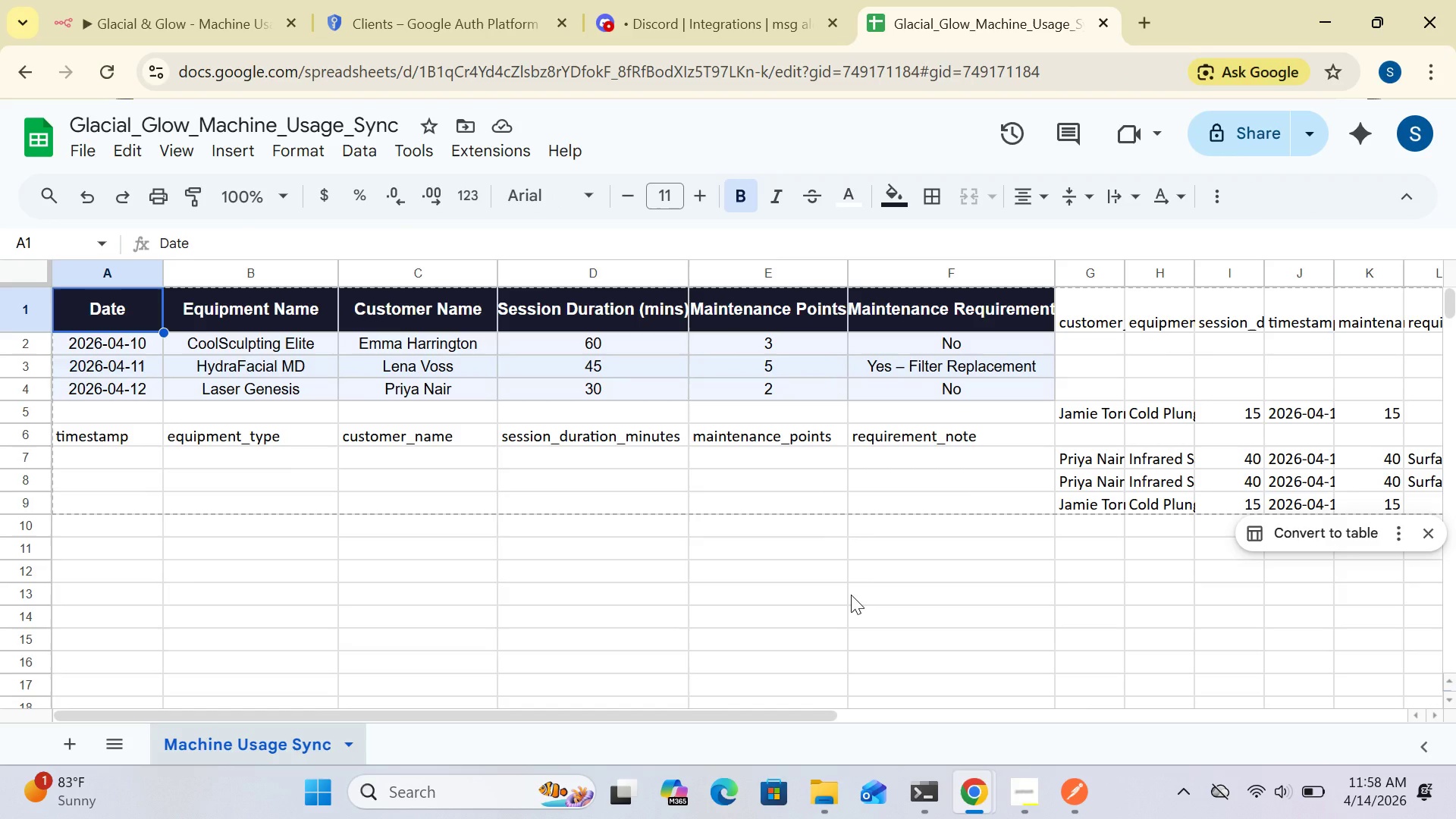 
left_click([1429, 528])
 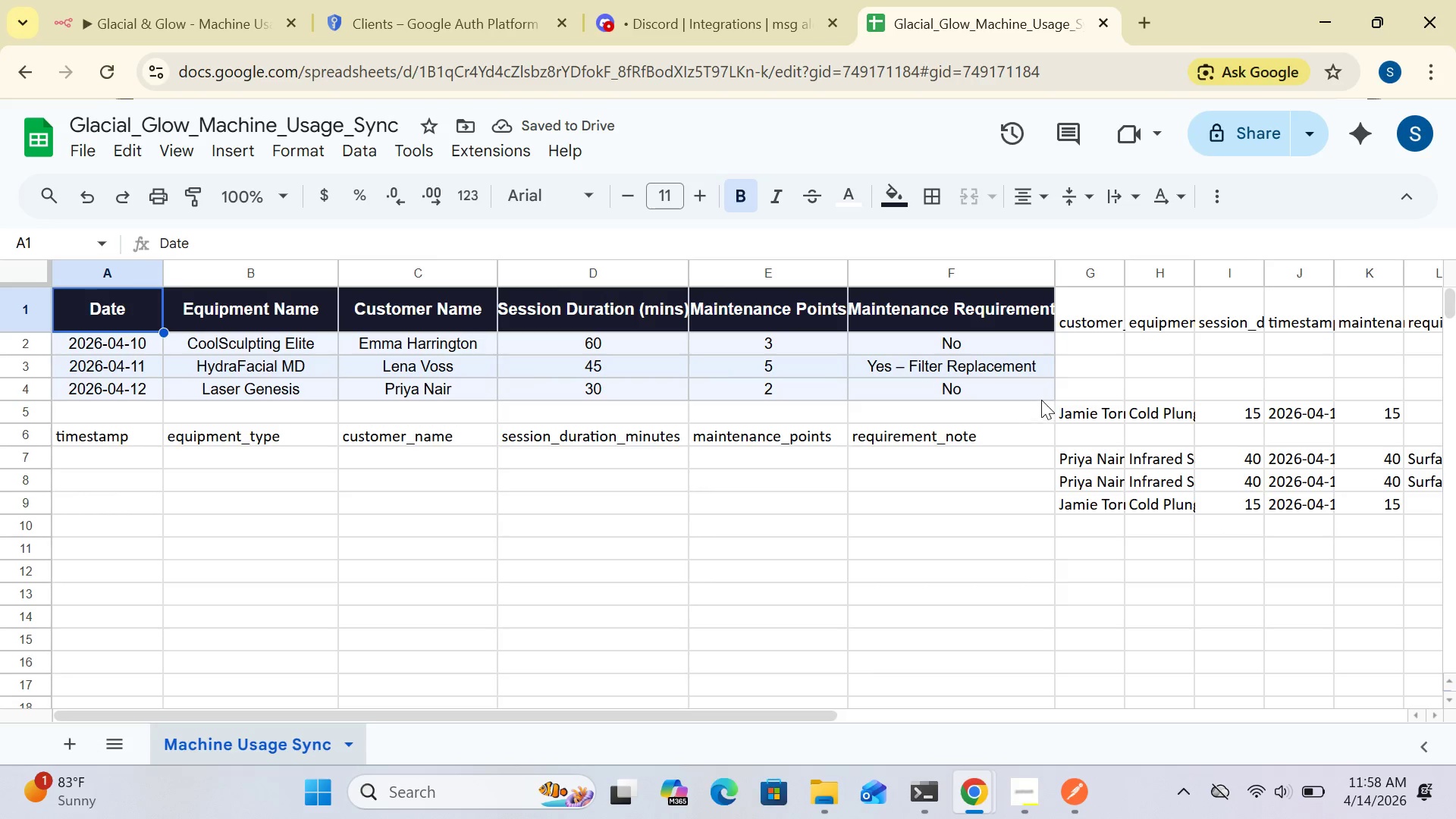 
wait(7.3)
 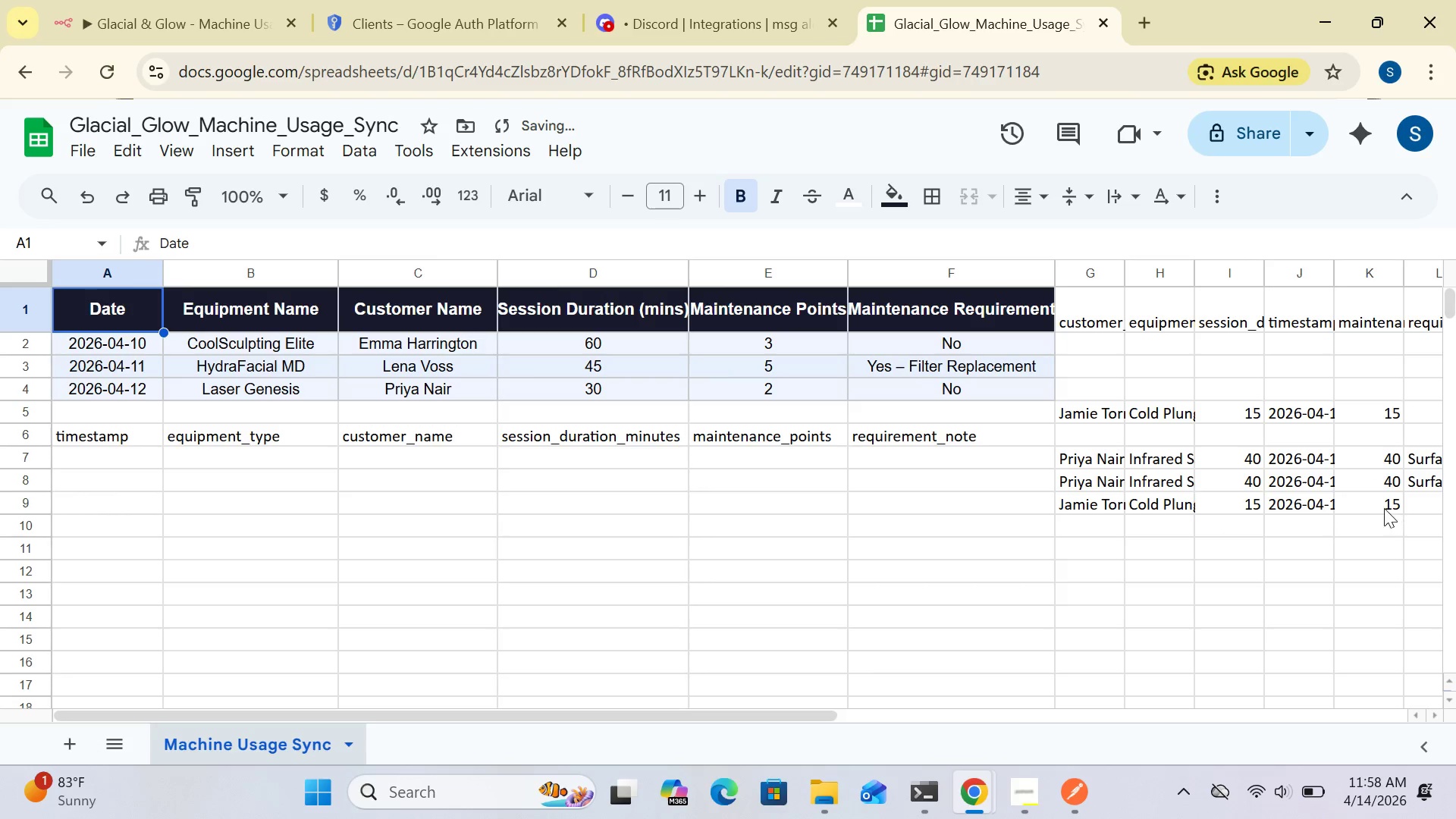 
left_click([652, 538])
 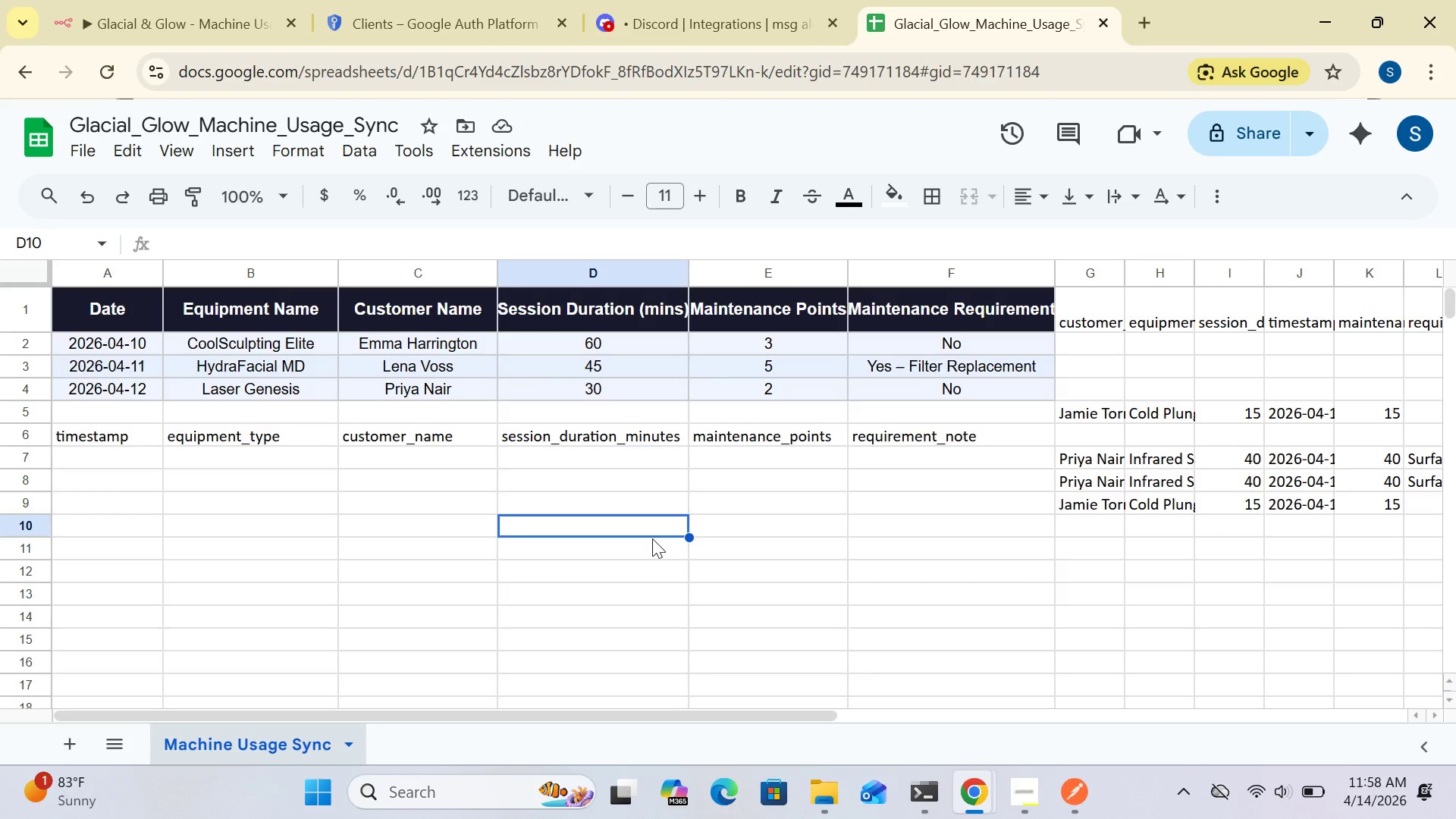 
wait(10.3)
 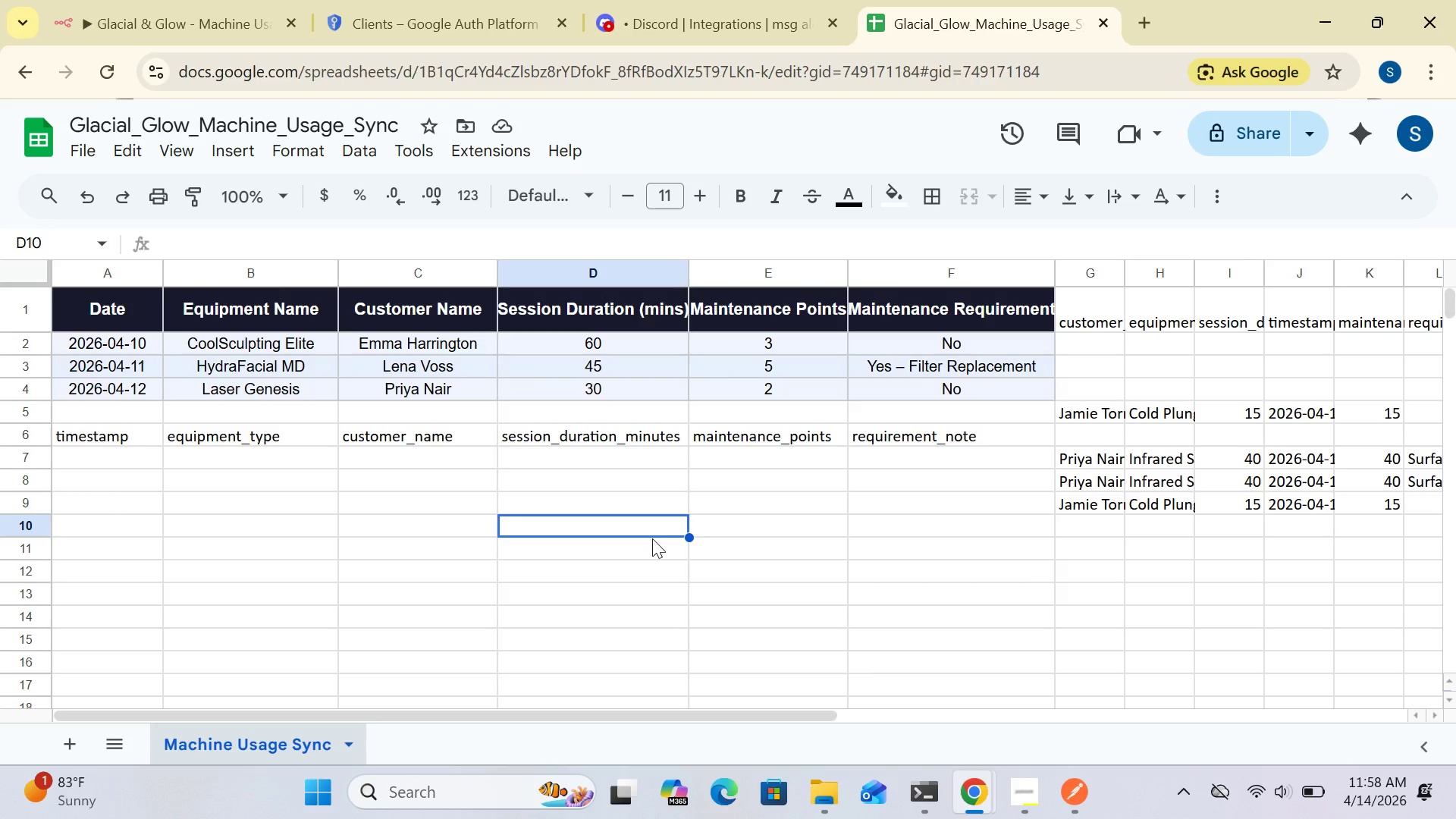 
left_click_drag(start_coordinate=[760, 712], to_coordinate=[1068, 697])
 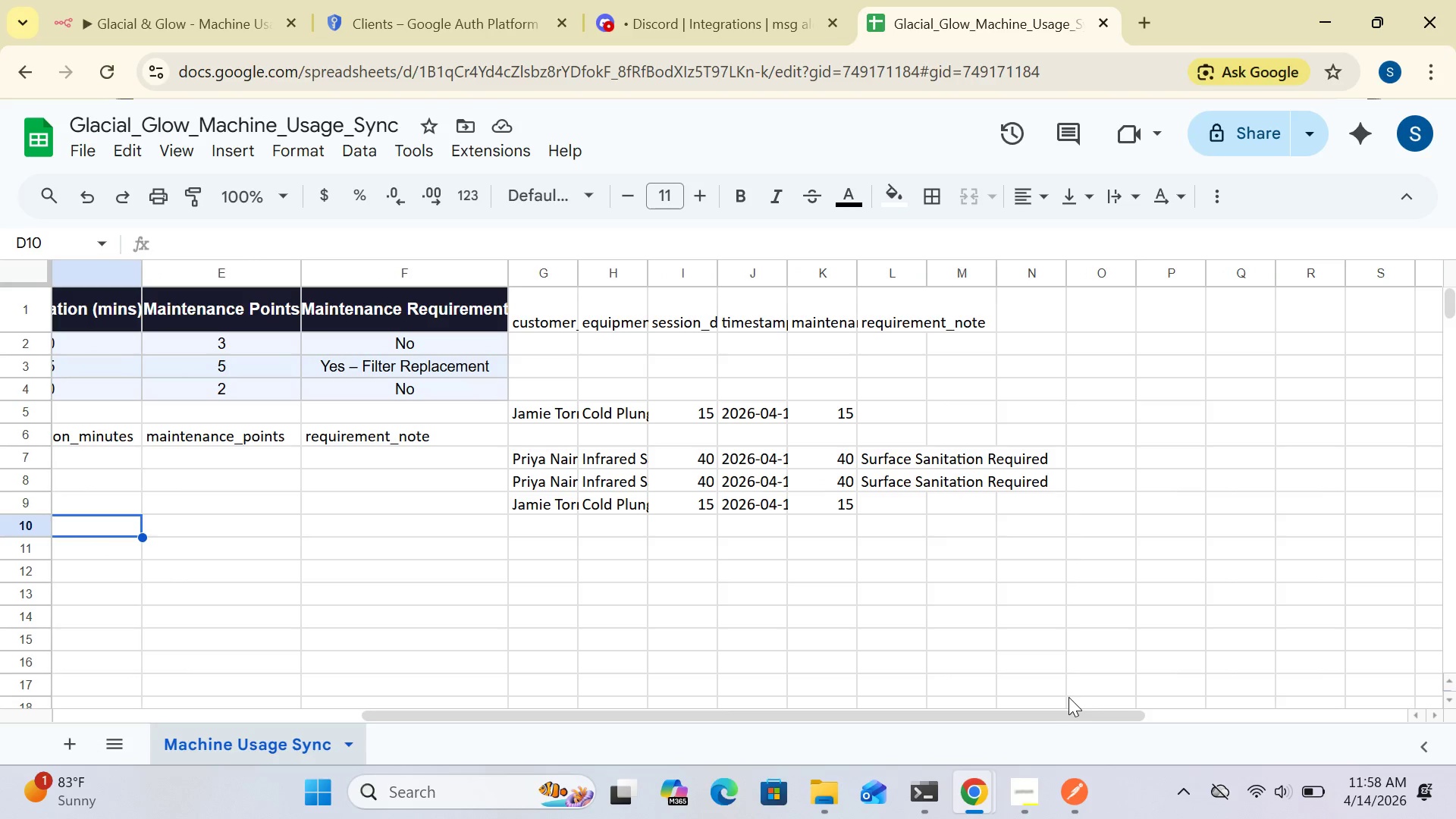 
left_click_drag(start_coordinate=[1059, 712], to_coordinate=[1014, 678])
 